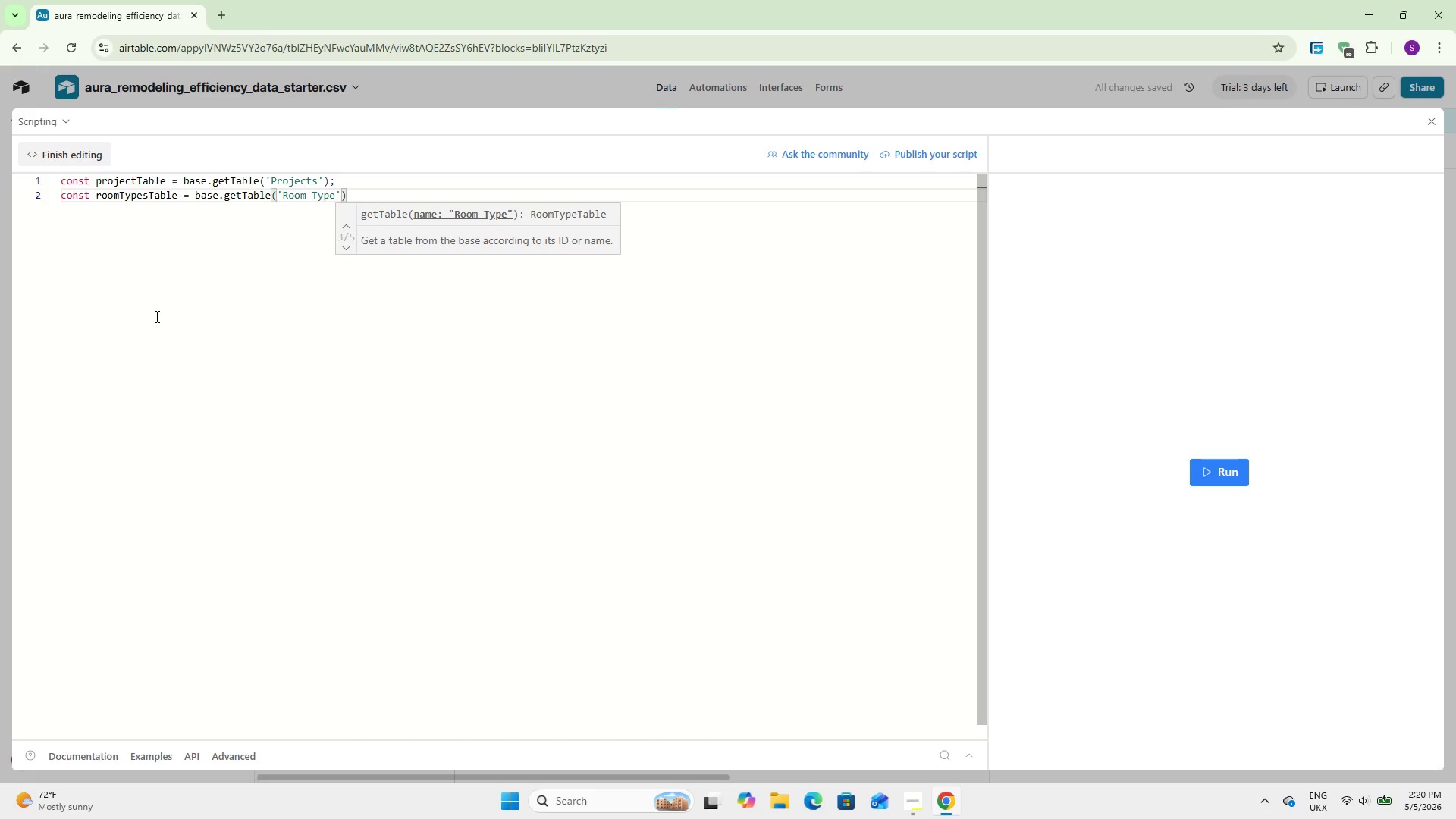 
key(ArrowRight)
 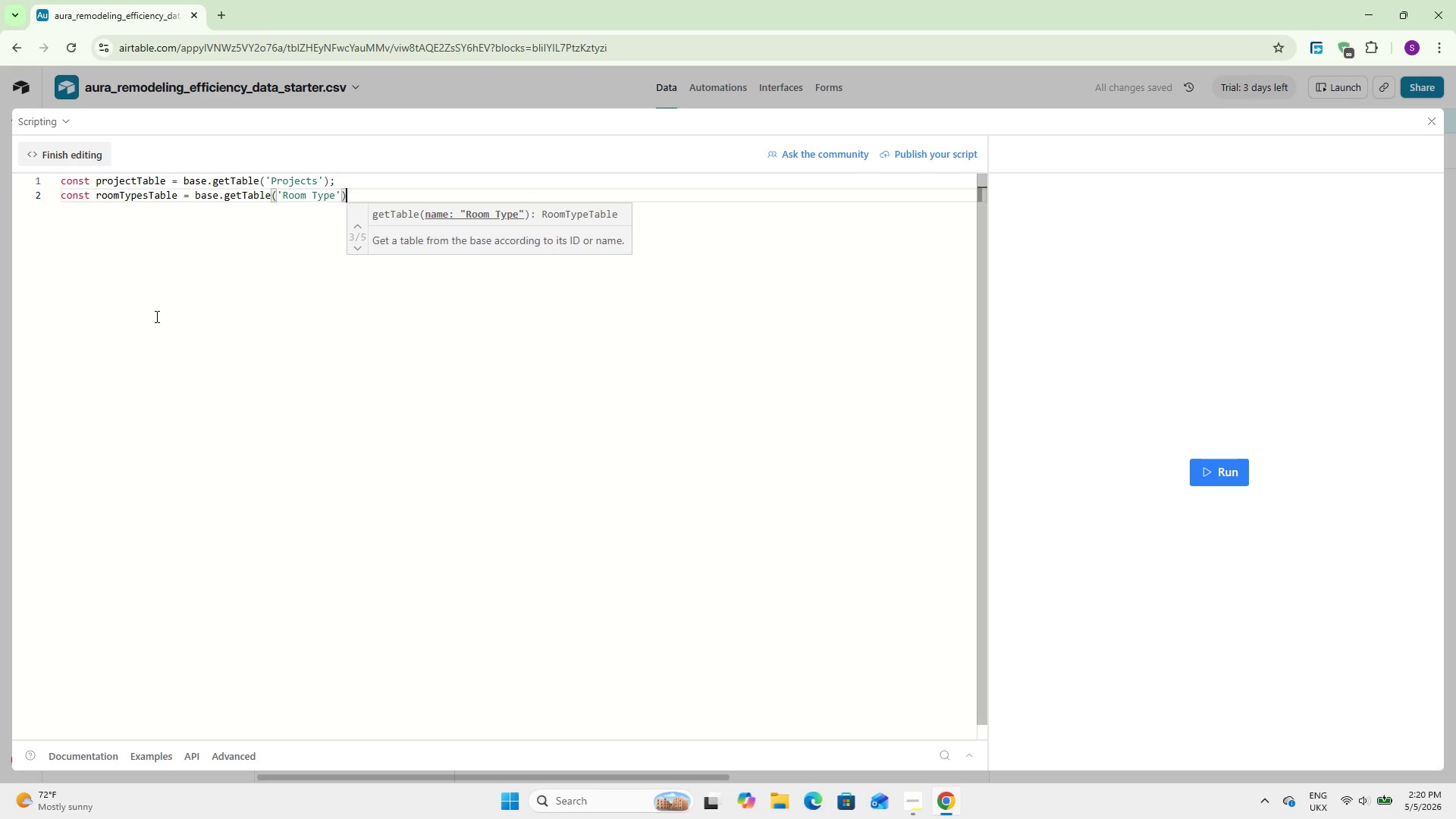 
key(ArrowRight)
 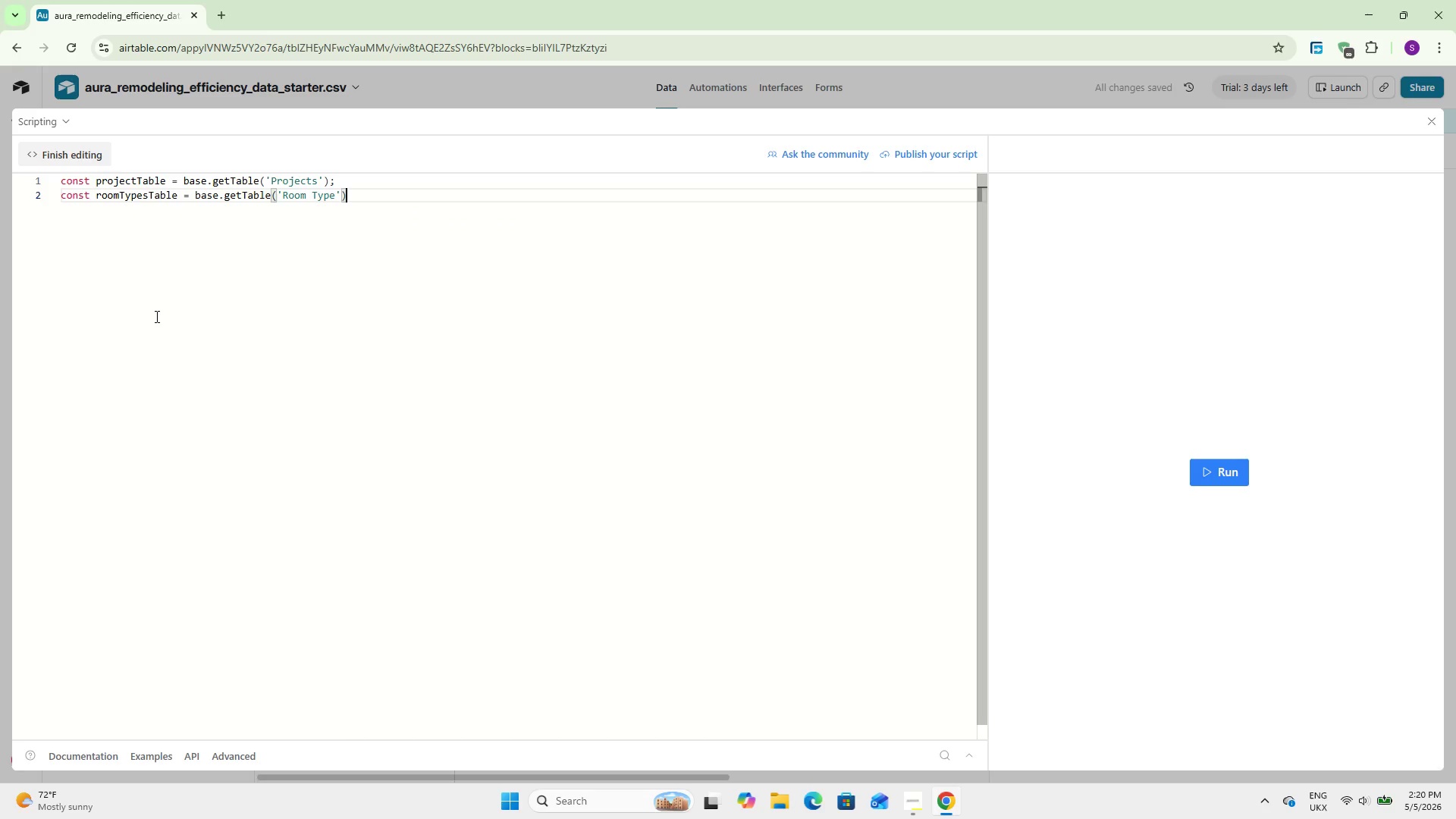 
key(Semicolon)
 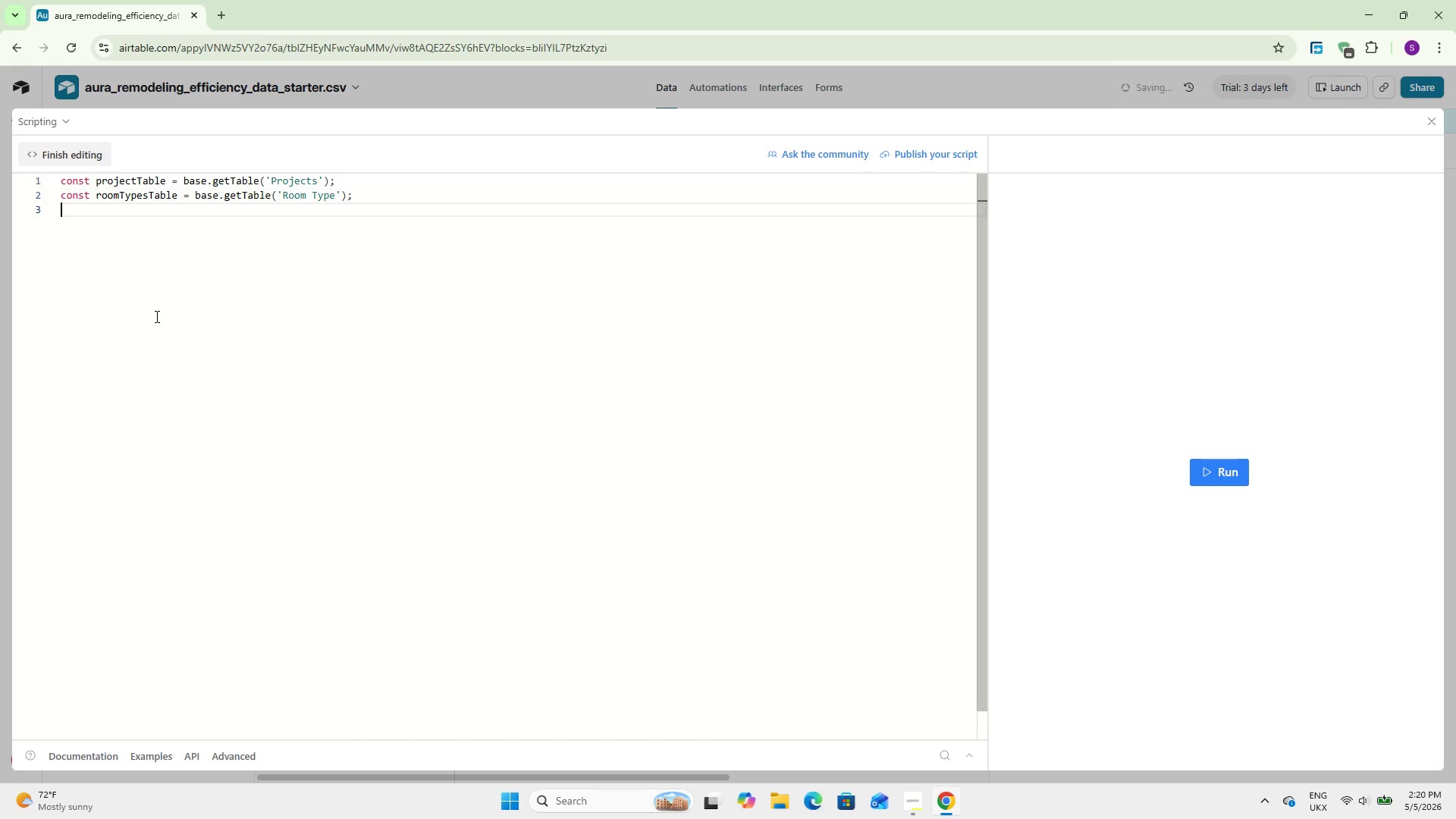 
key(Enter)
 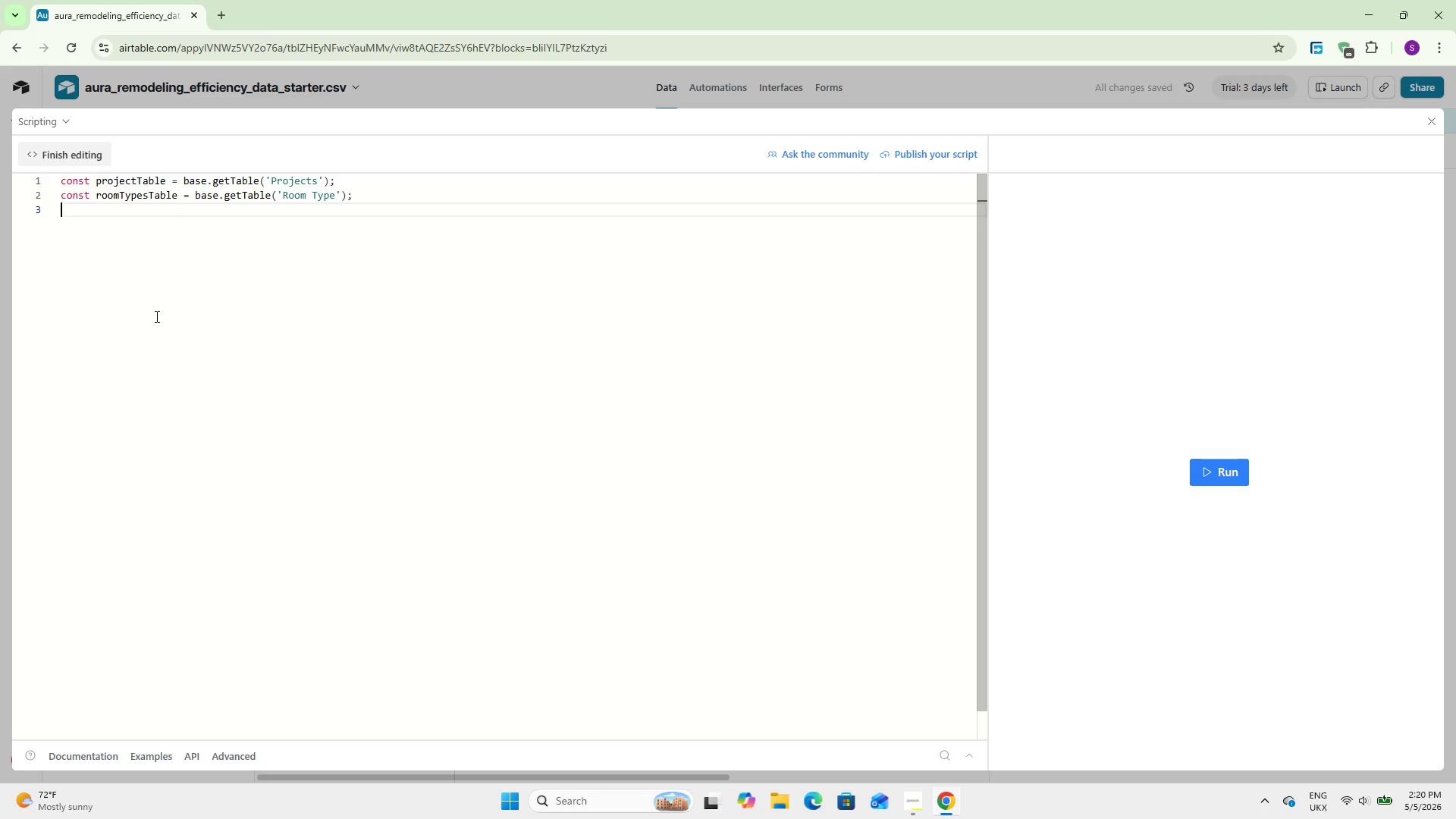 
type(cons)
 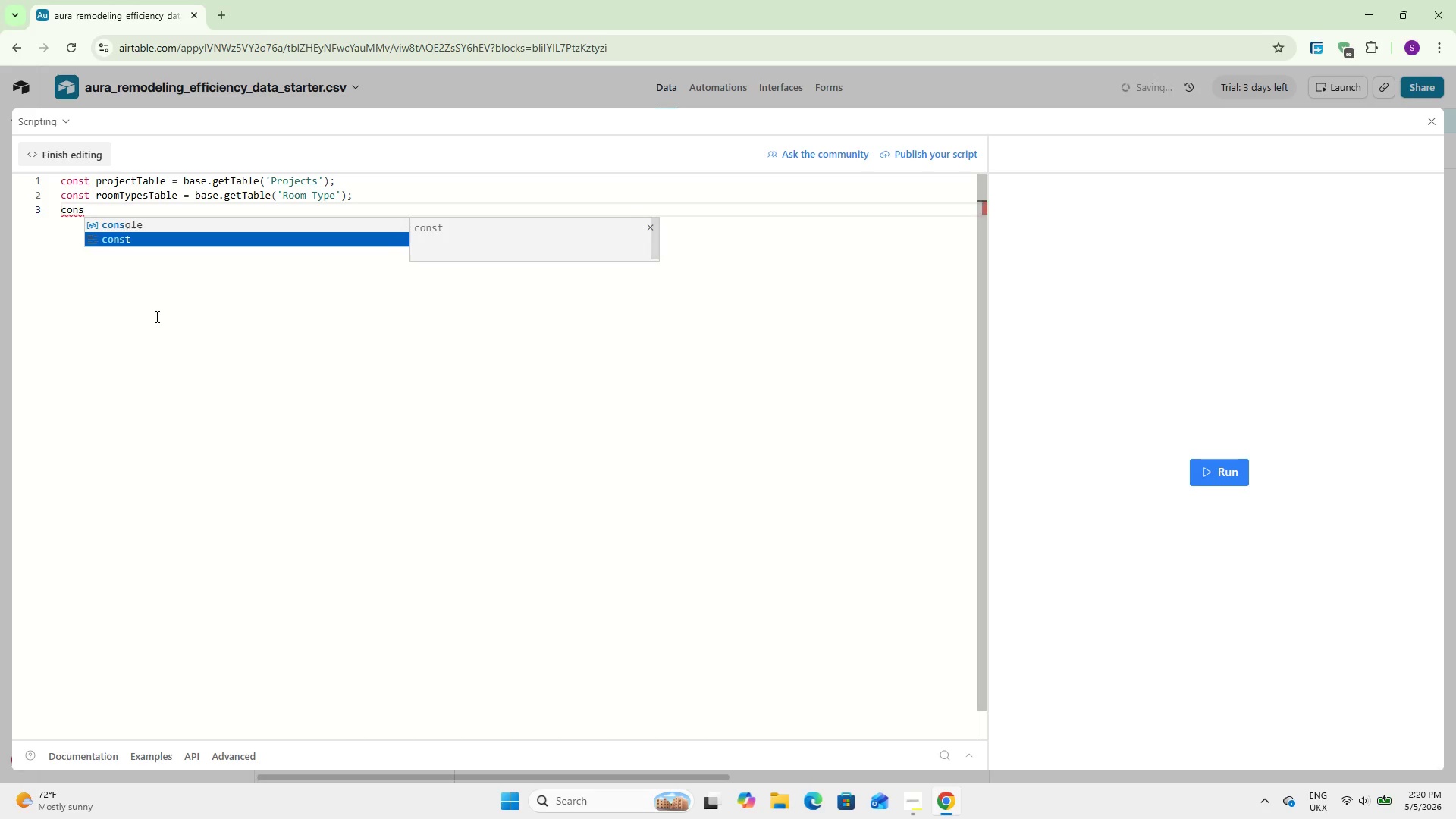 
key(Enter)
 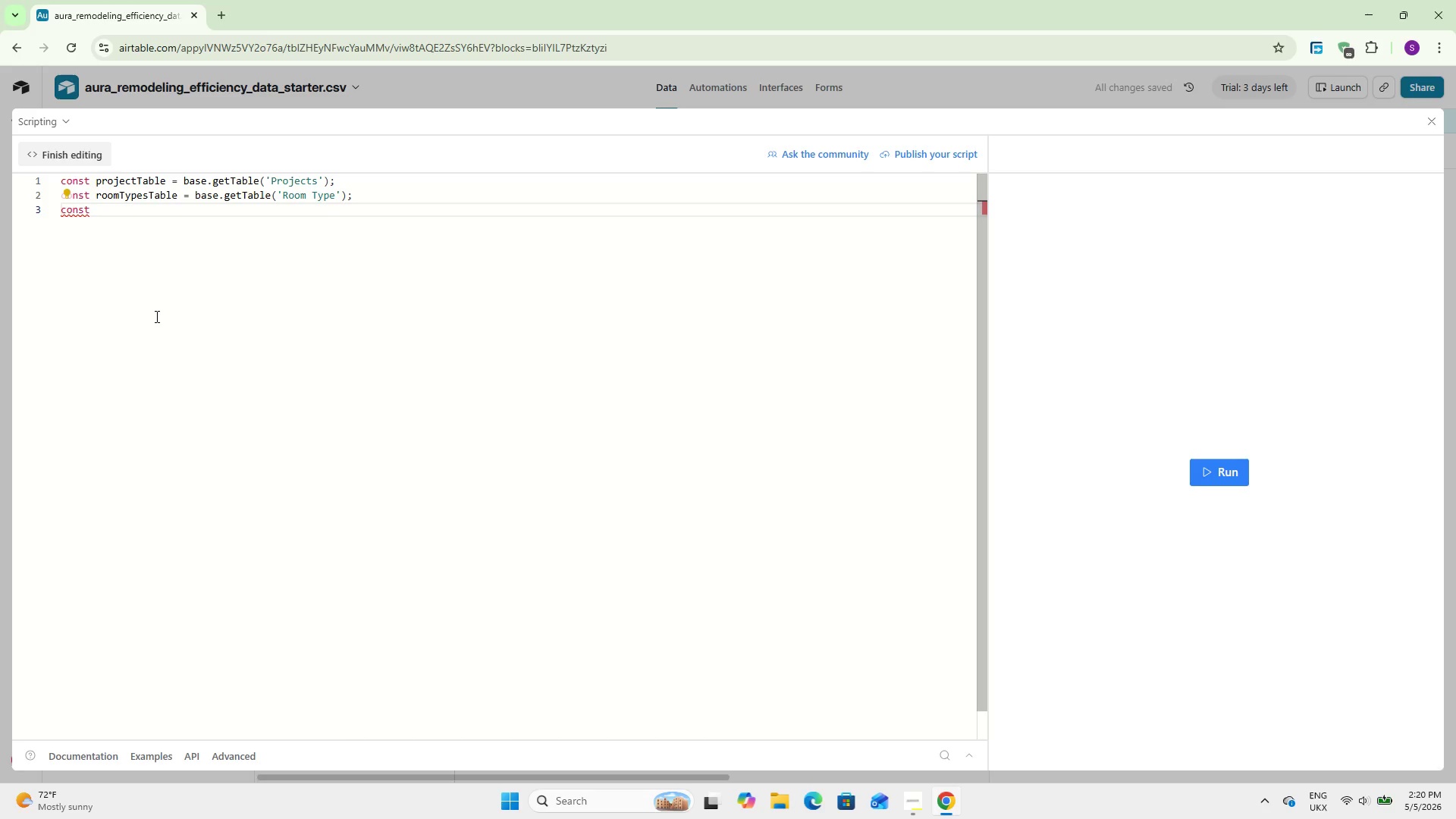 
type( projectRecords = await)
 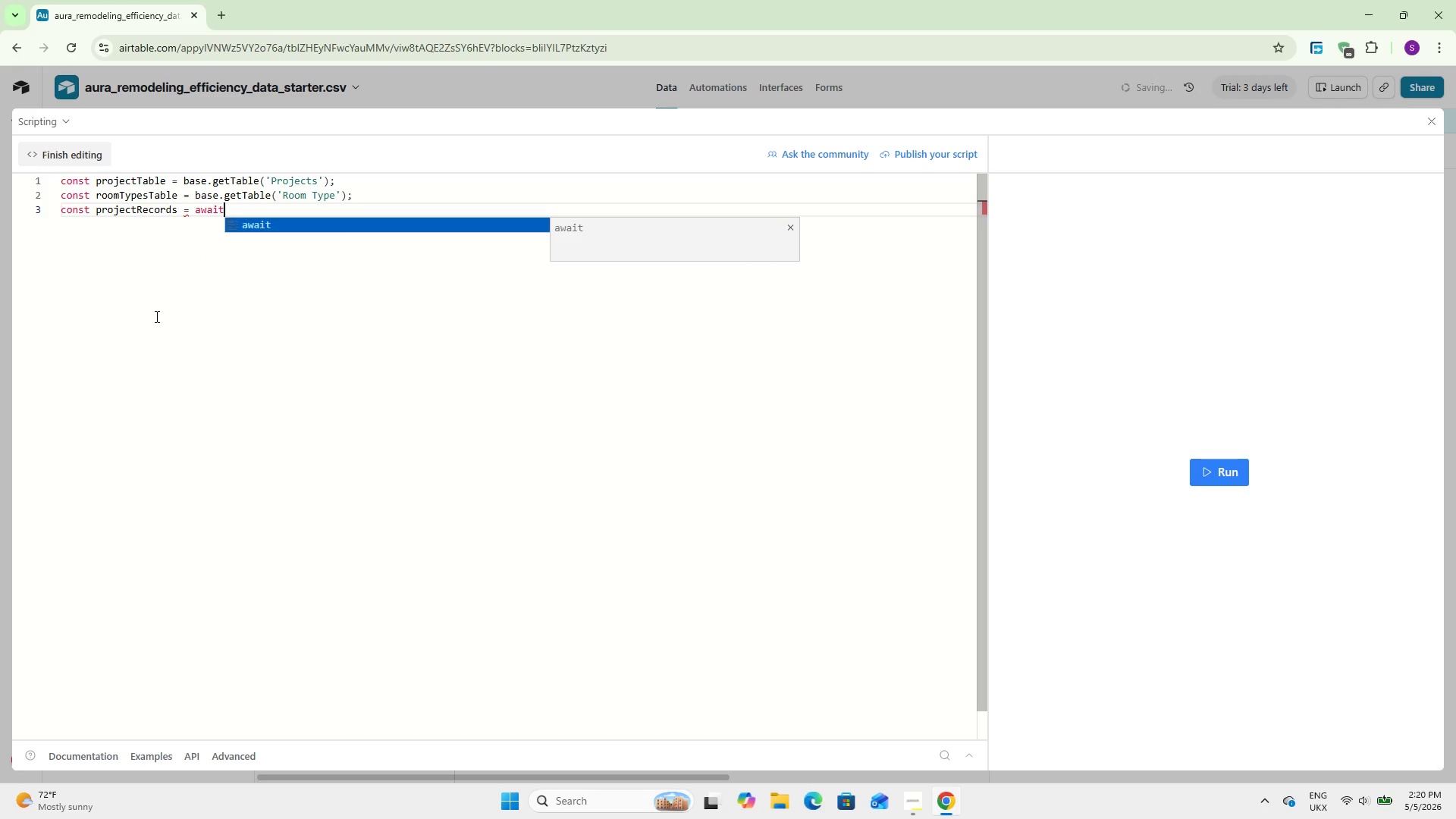 
key(Enter)
 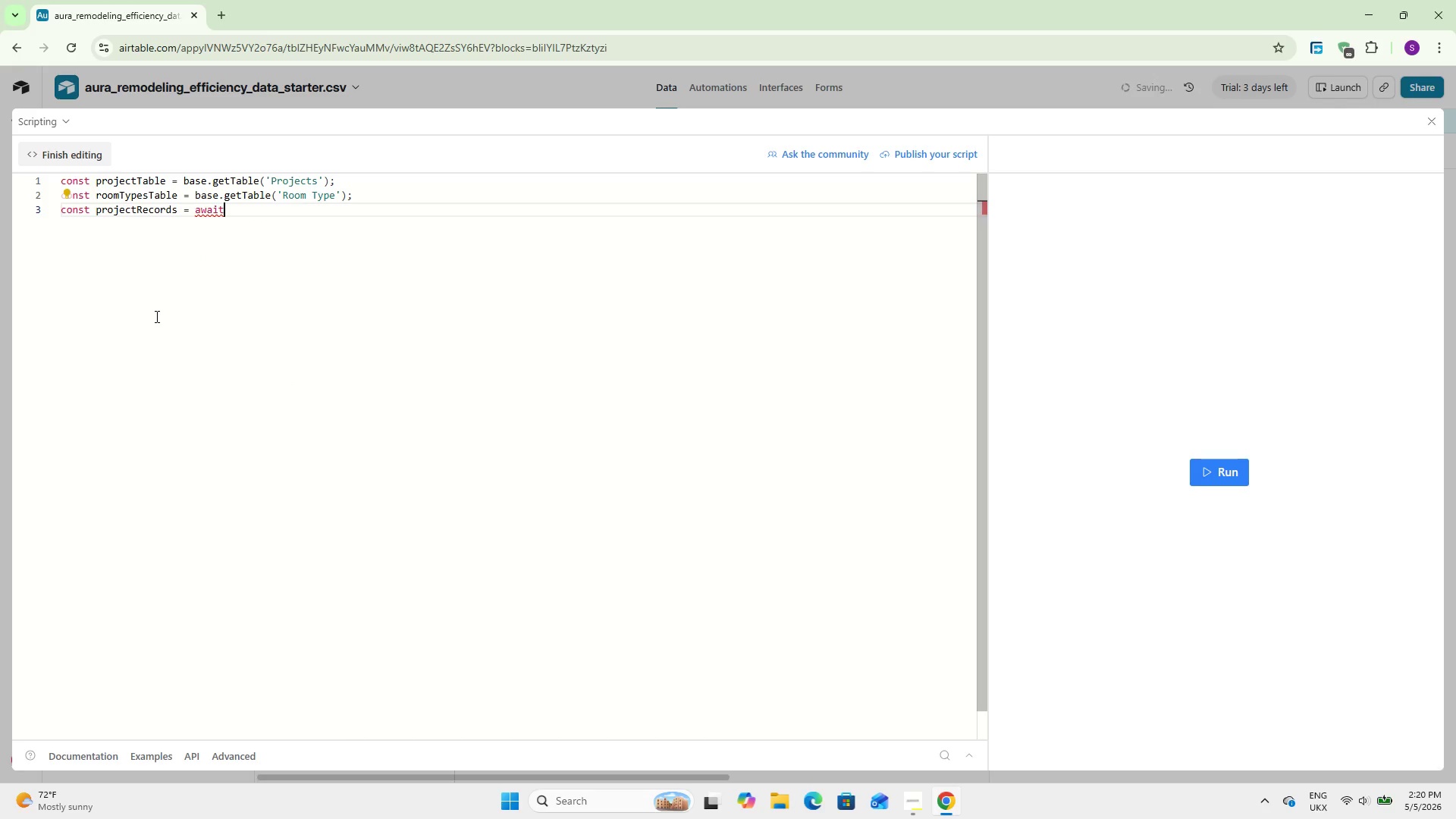 
type( projec)
 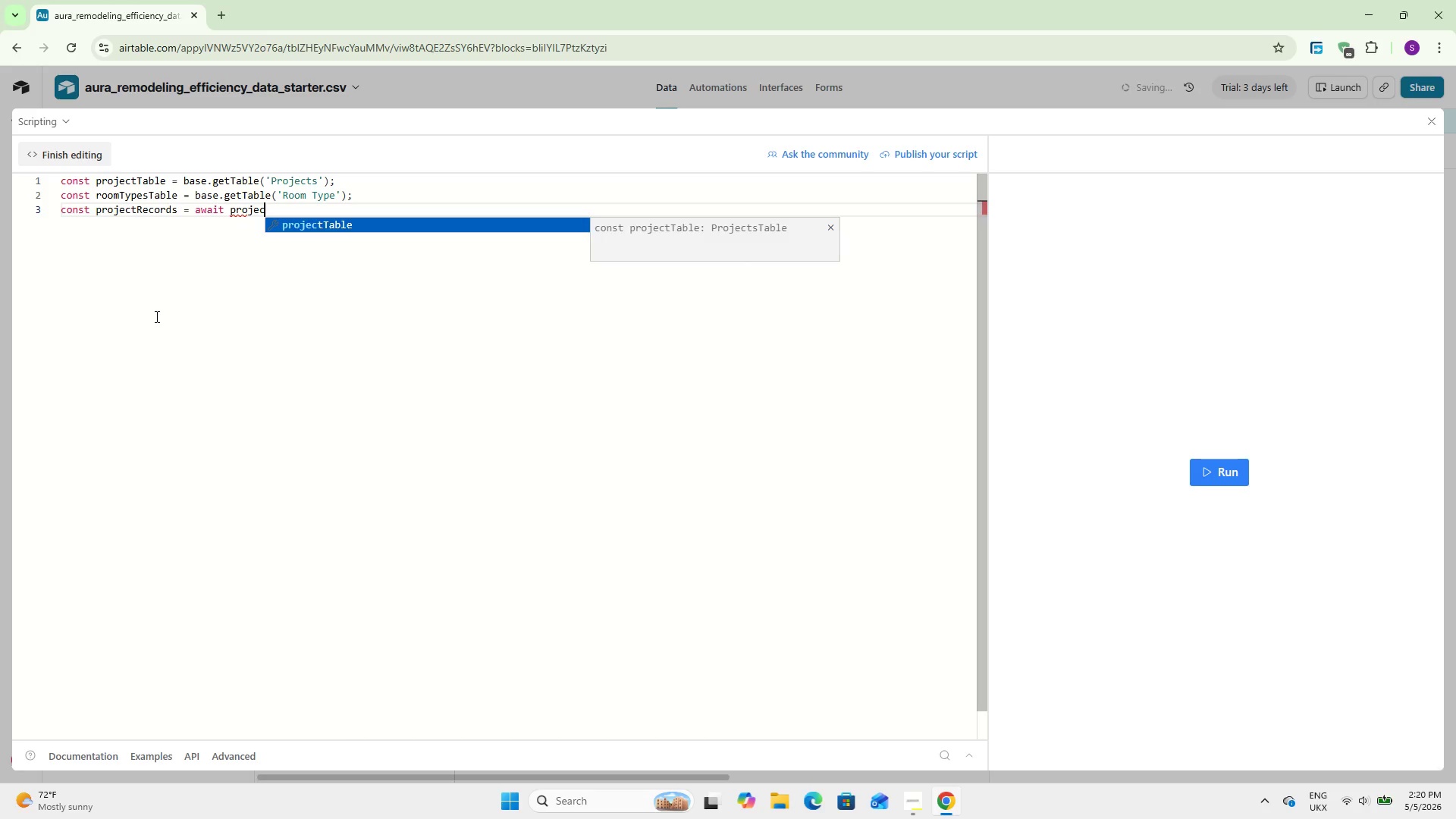 
key(Enter)
 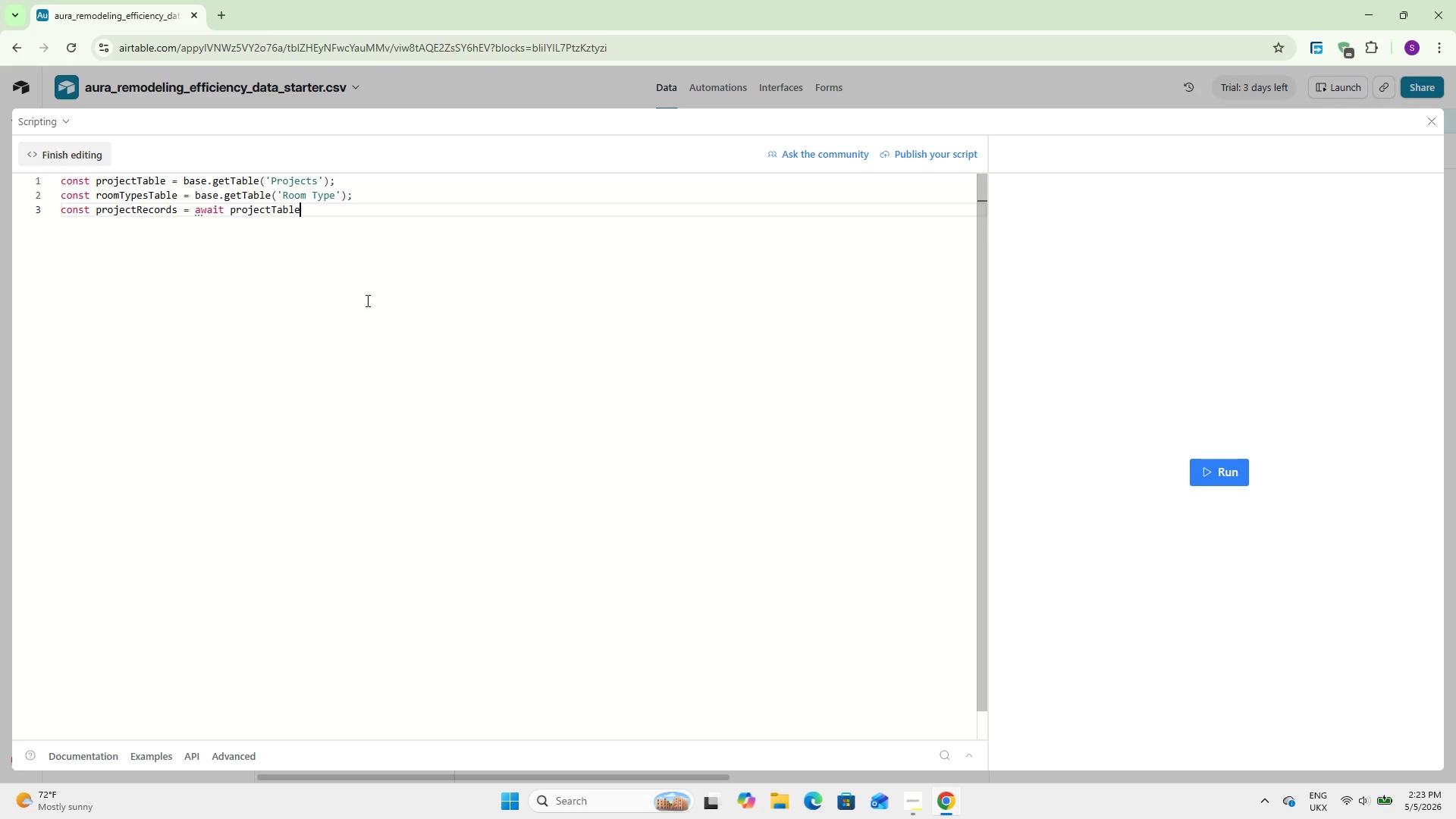 
wait(154.16)
 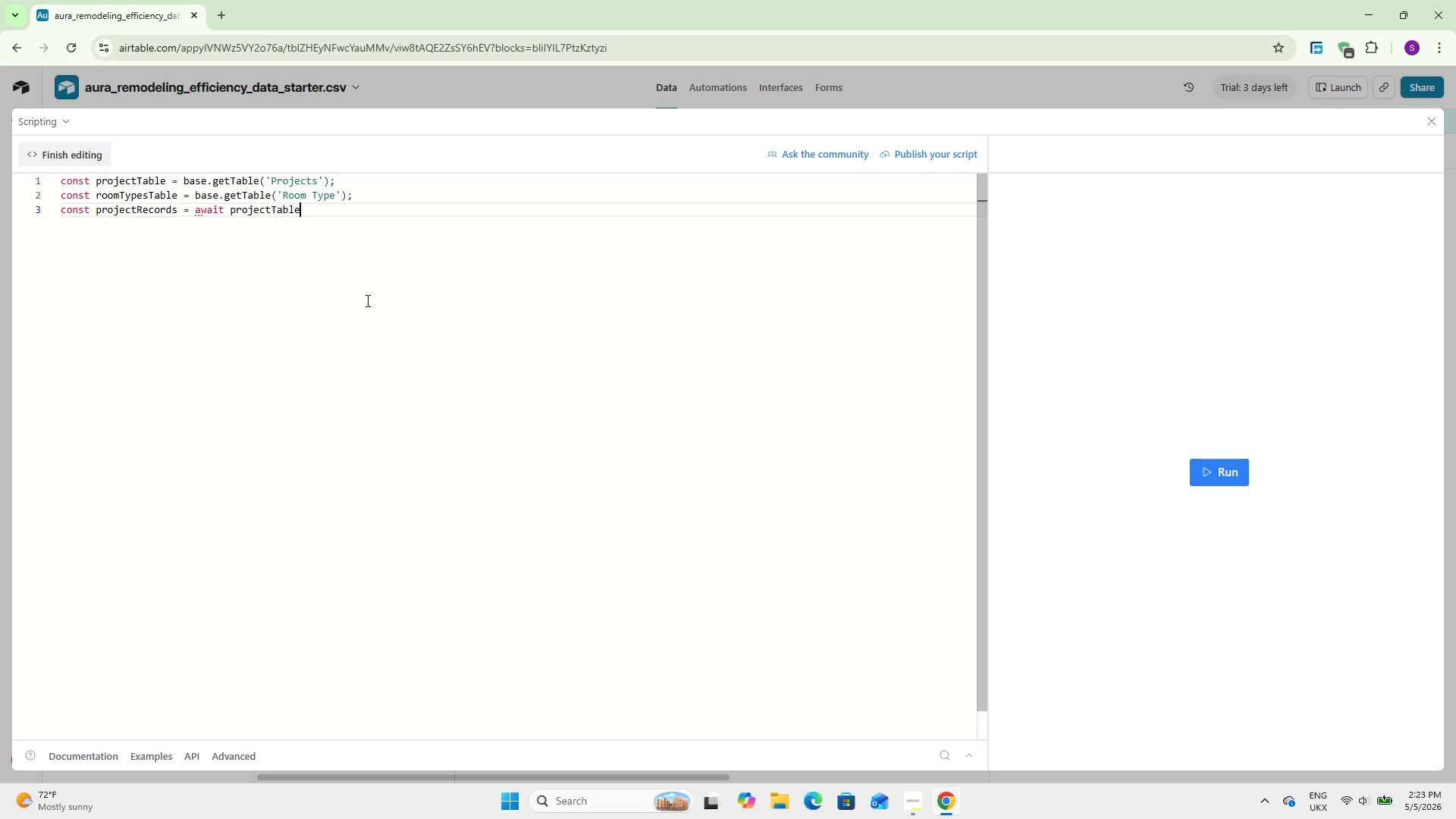 
left_click([357, 206])
 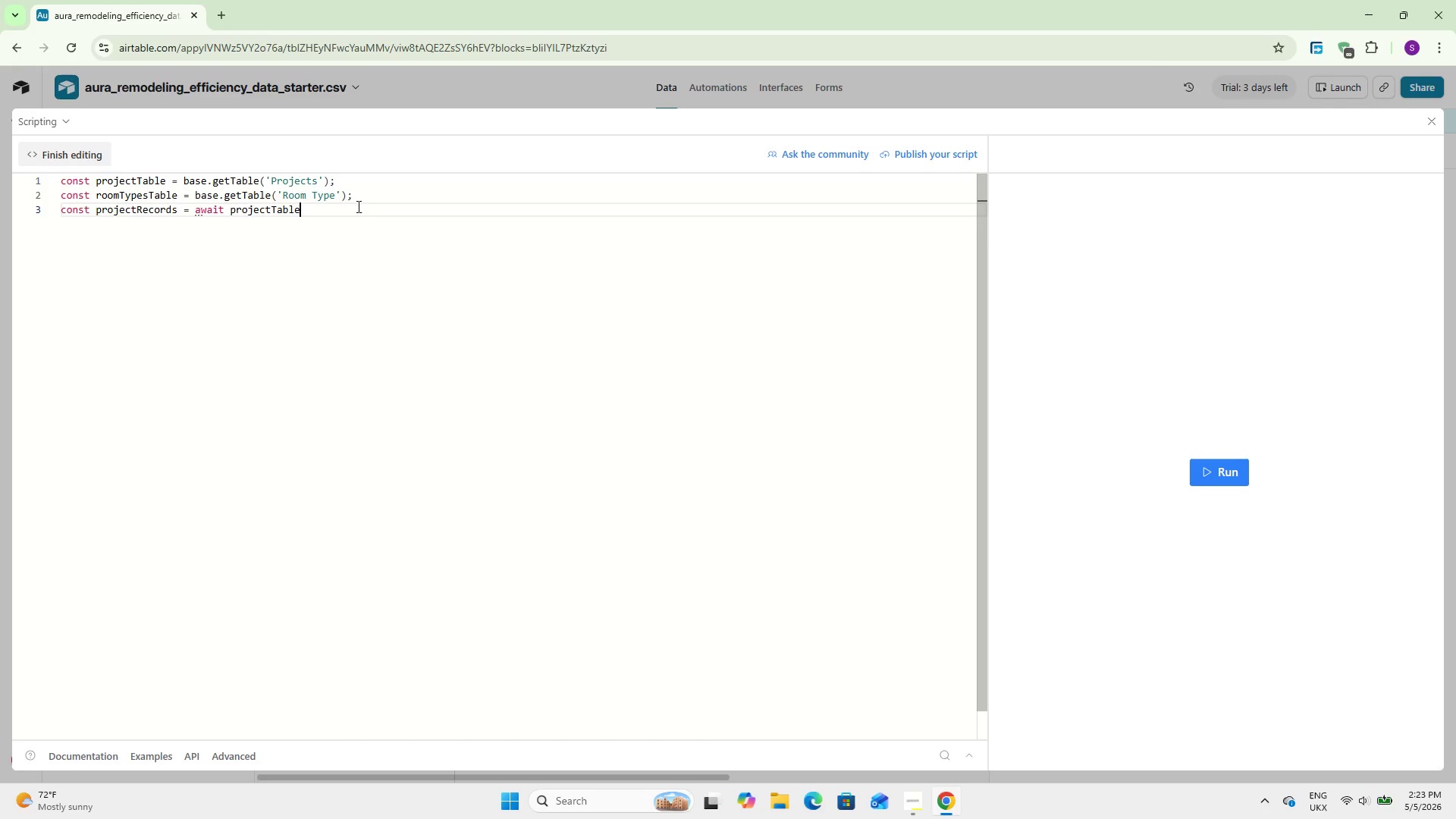 
type(.selectRecordsA)
 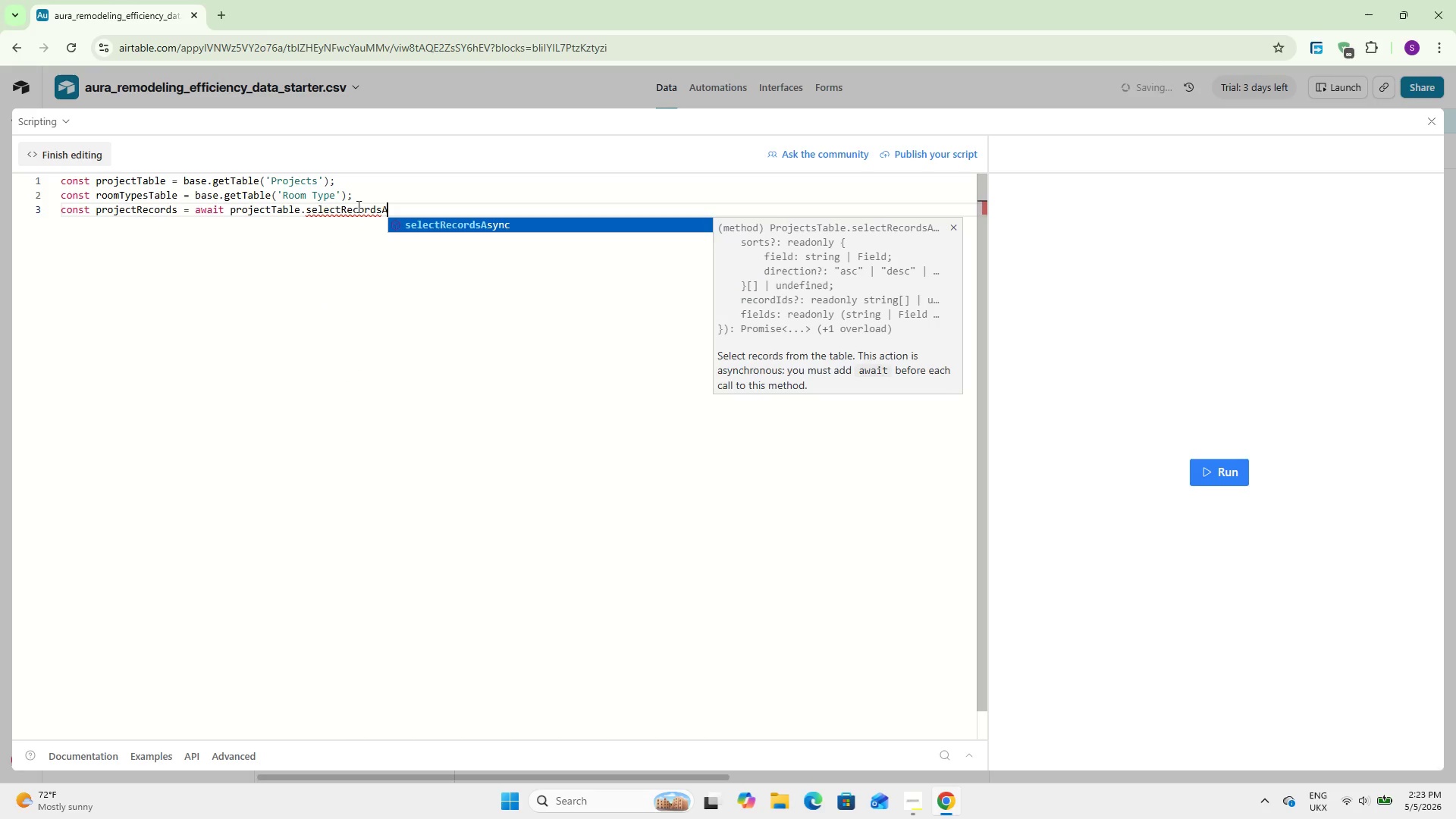 
key(Enter)
 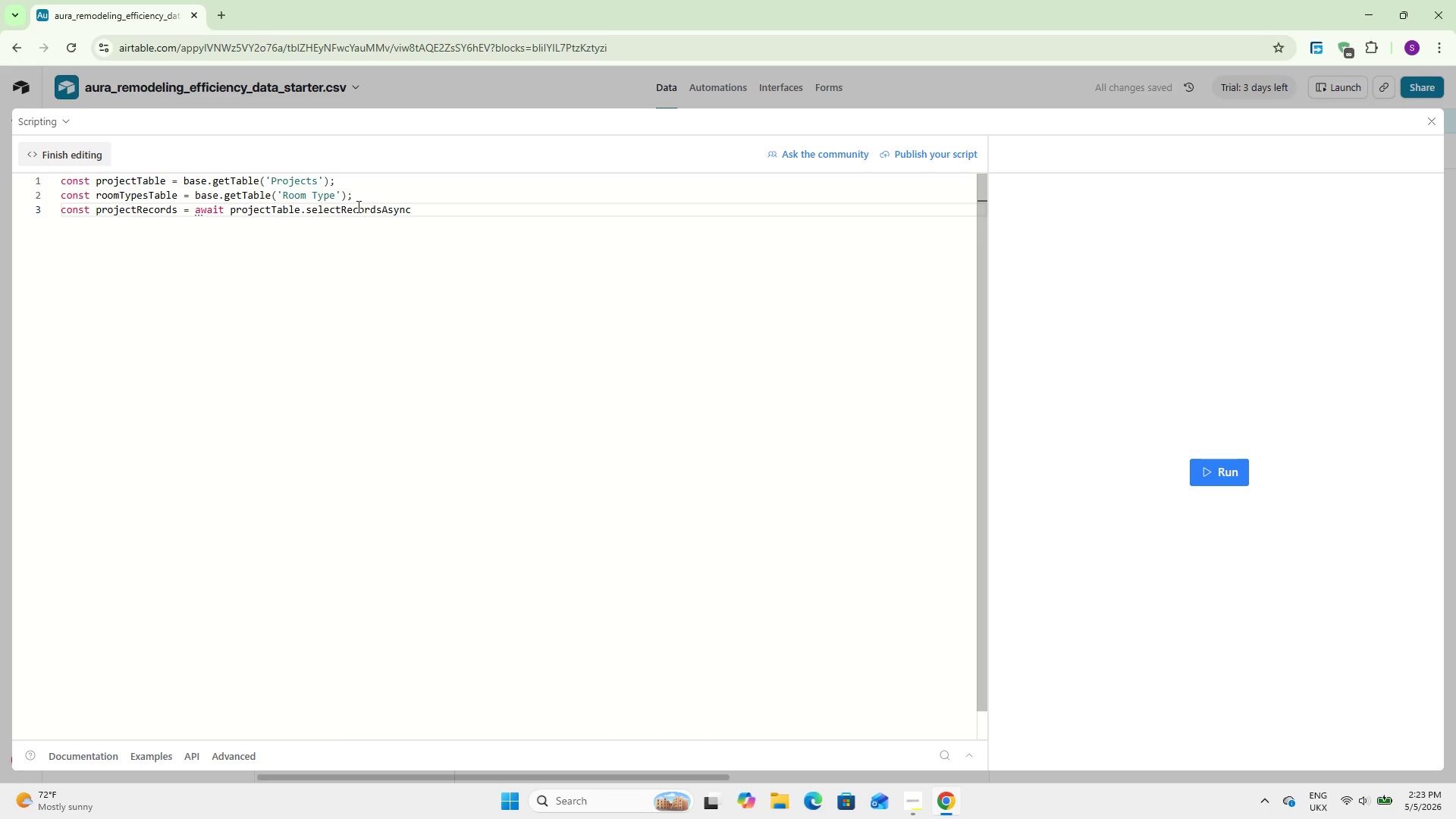 
key(Shift+9)
 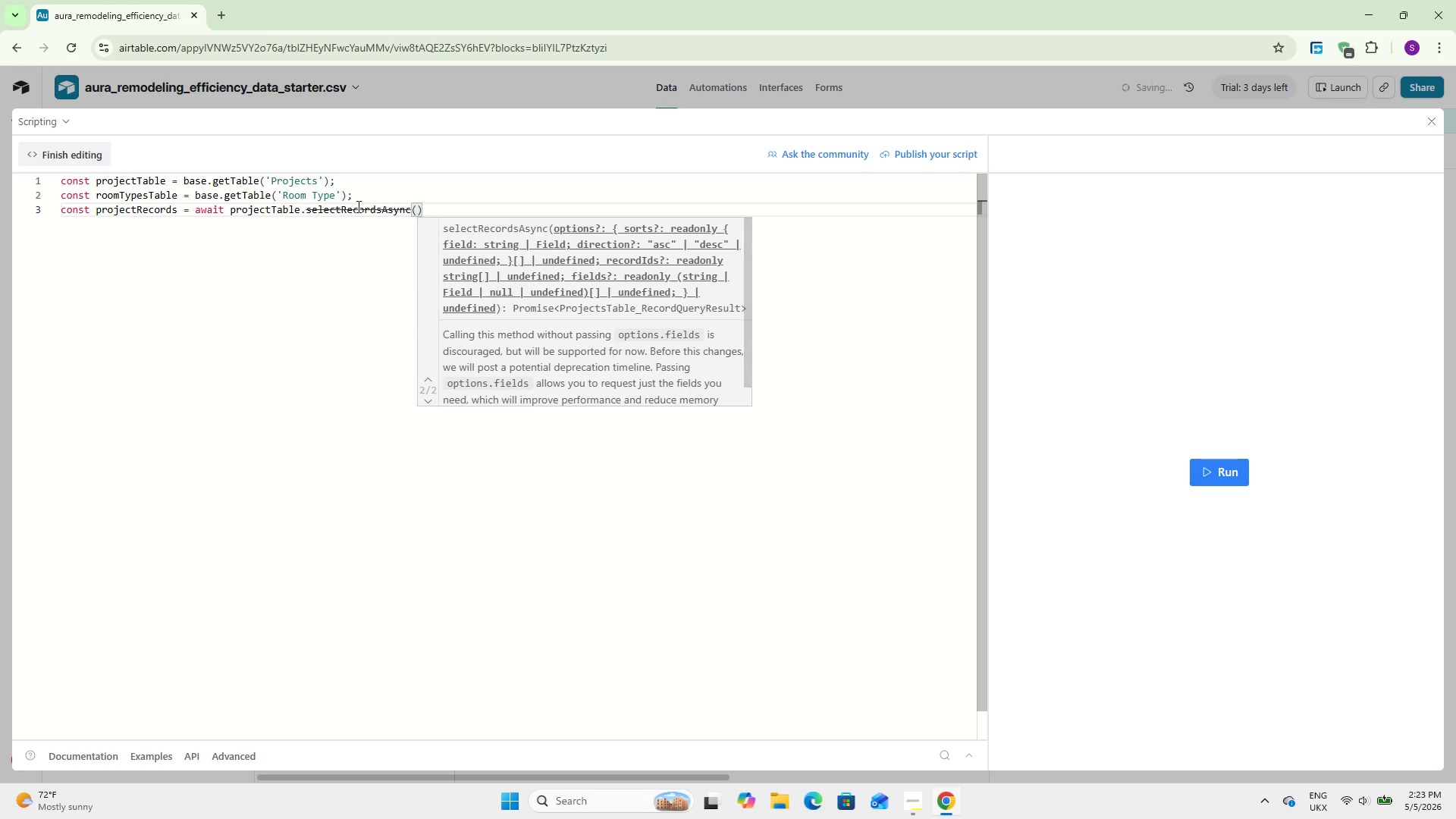 
key(Shift+BracketLeft)
 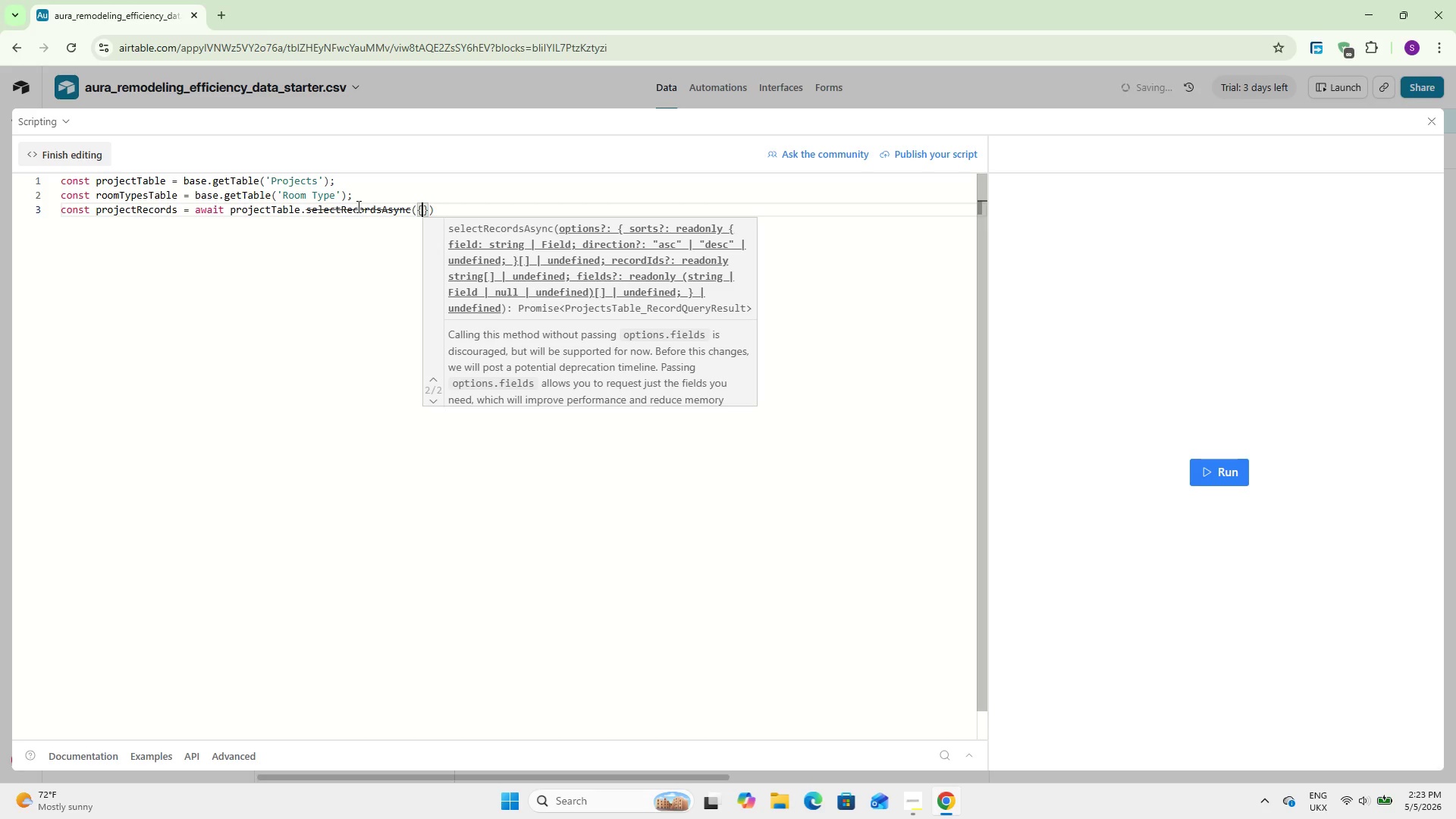 
key(Enter)
 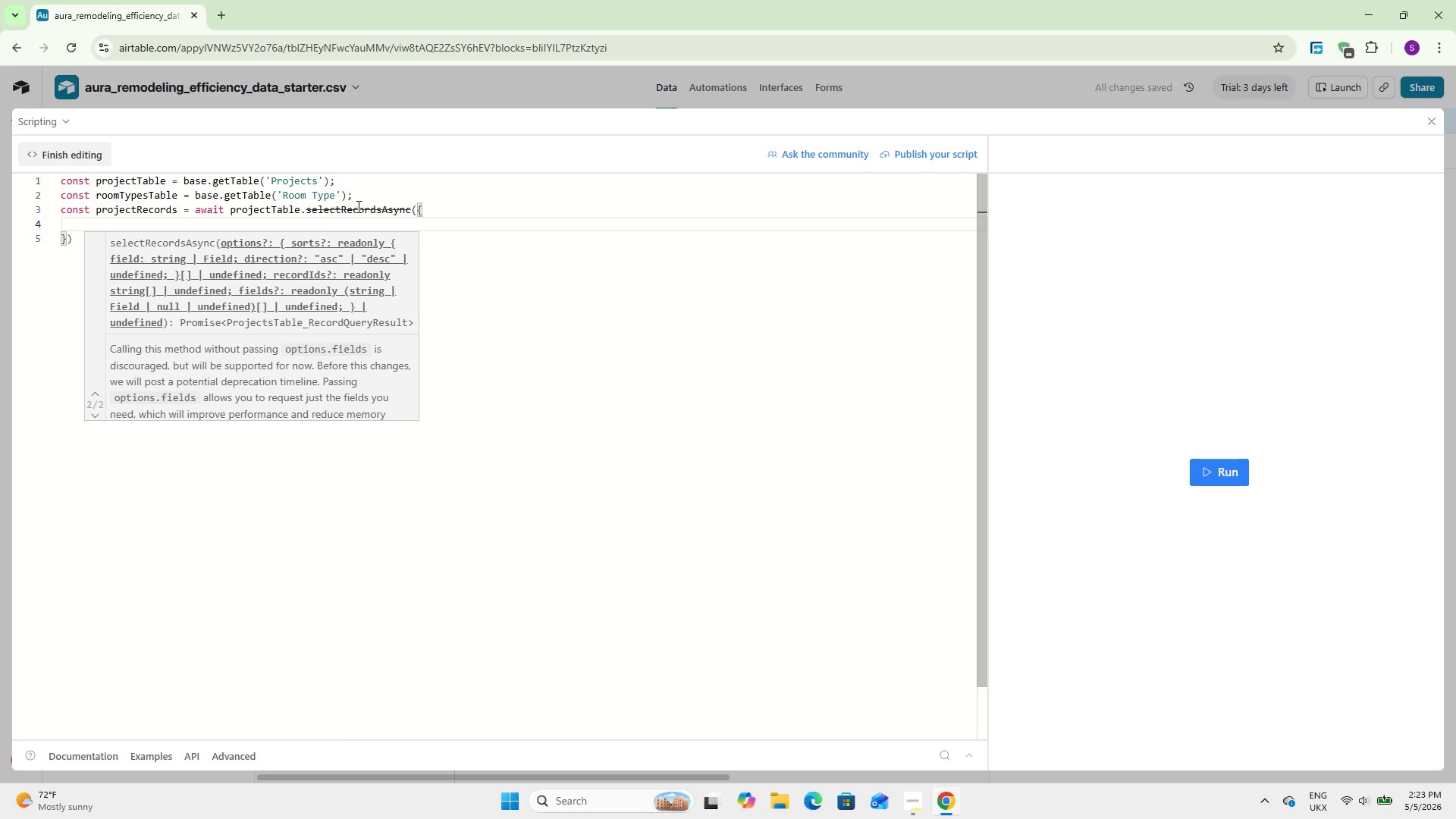 
type(fiel)
 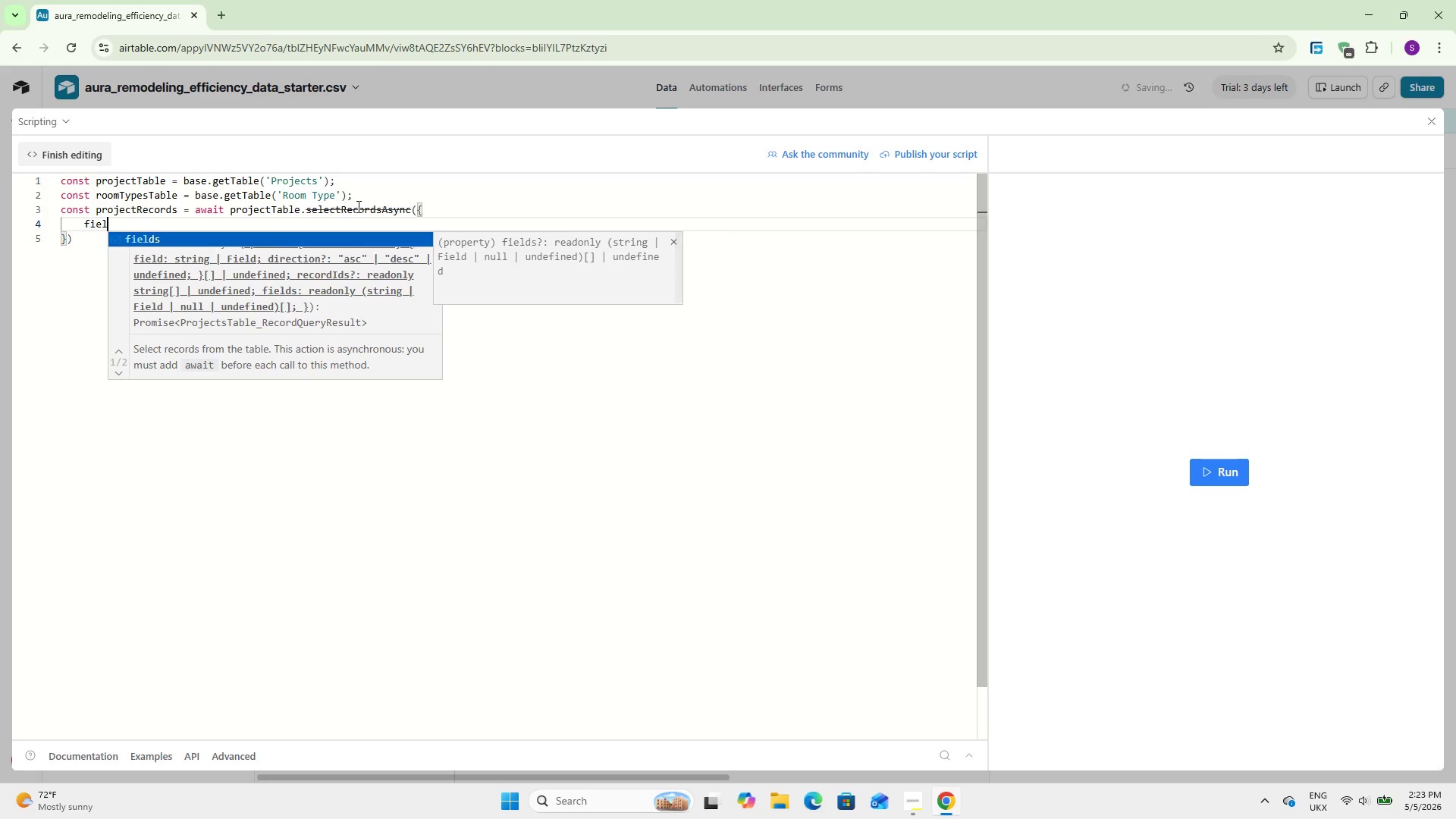 
key(Enter)
 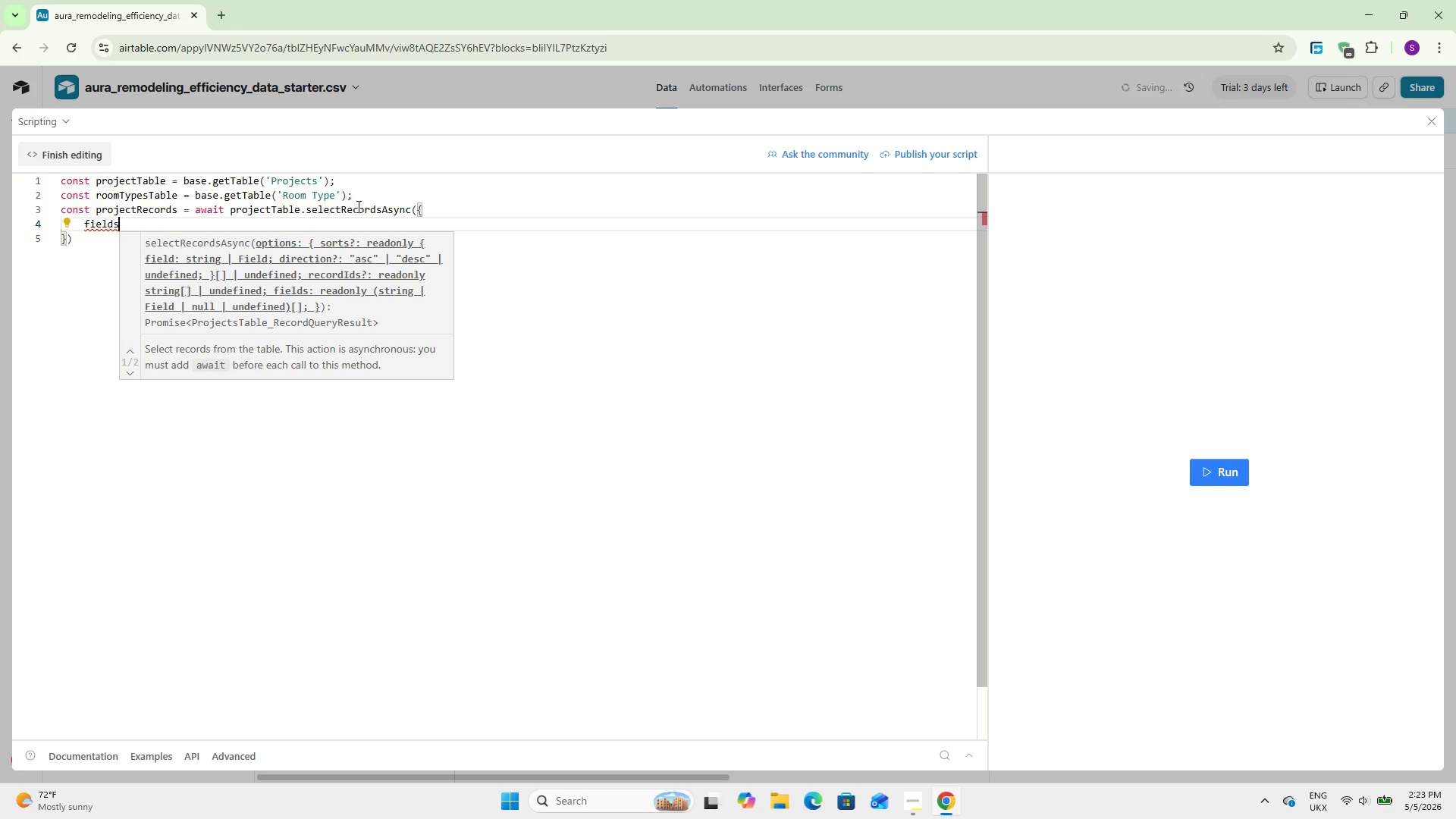 
key(Shift+Semicolon)
 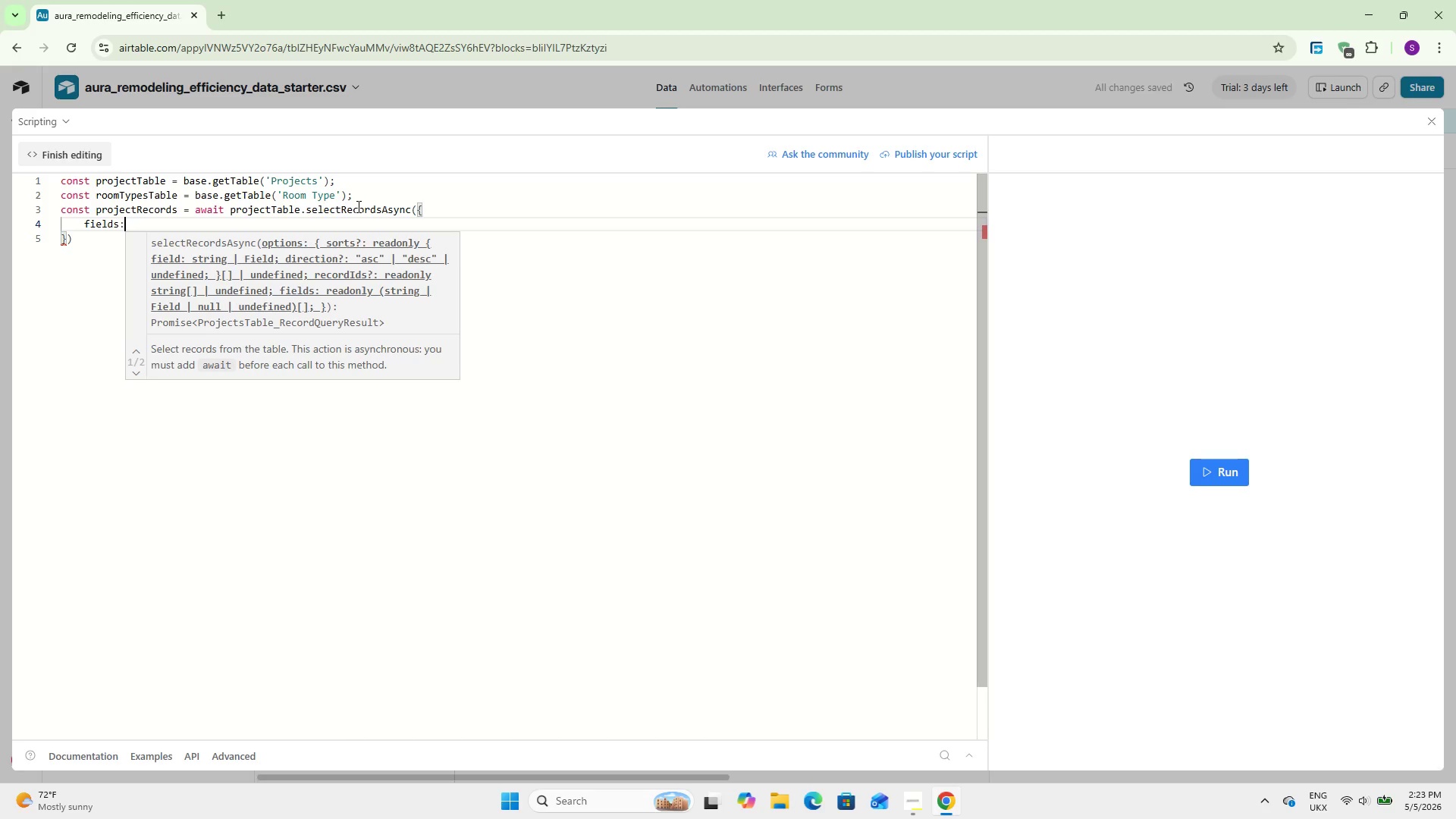 
key(Space)
 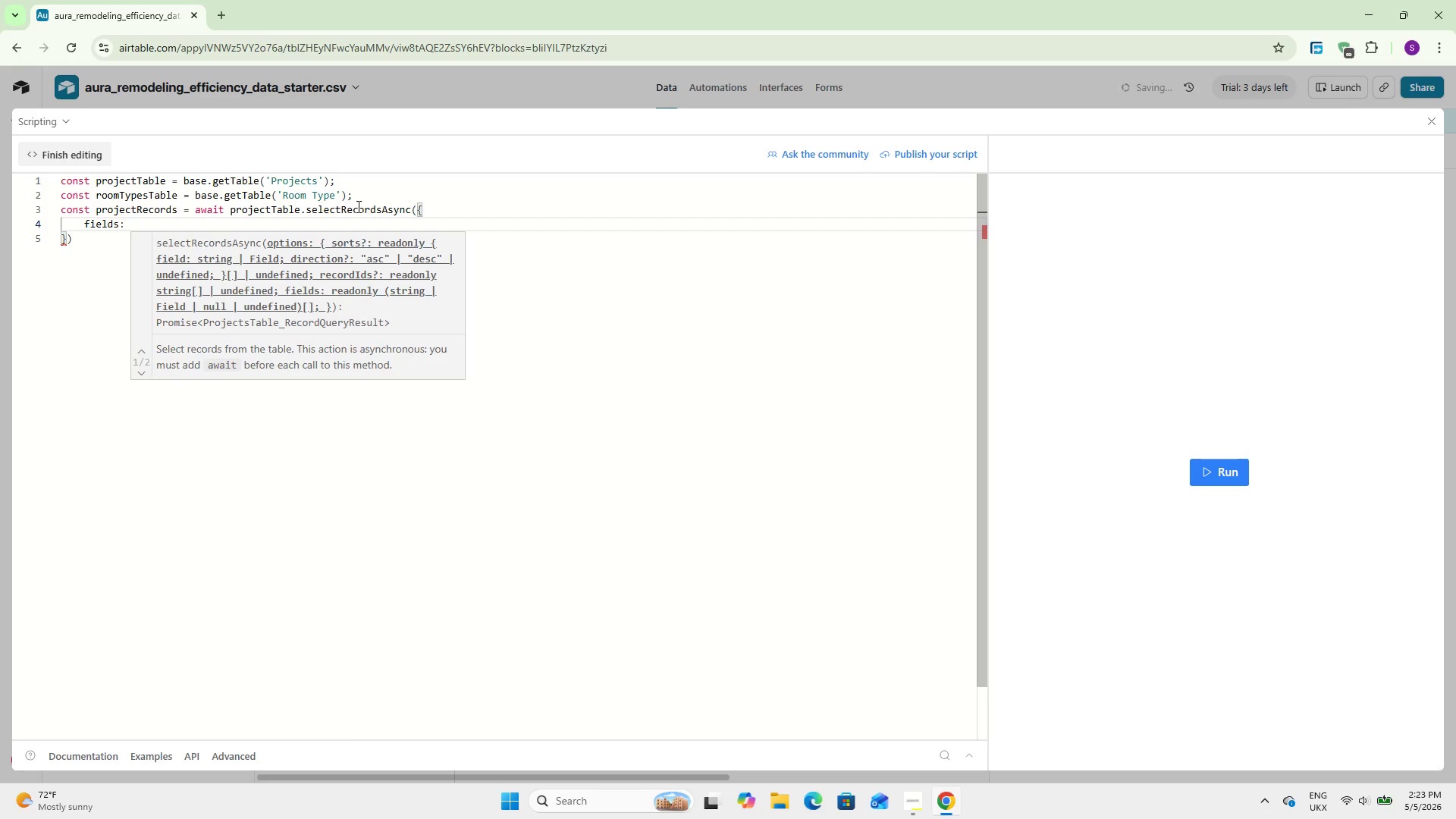 
key(BracketLeft)
 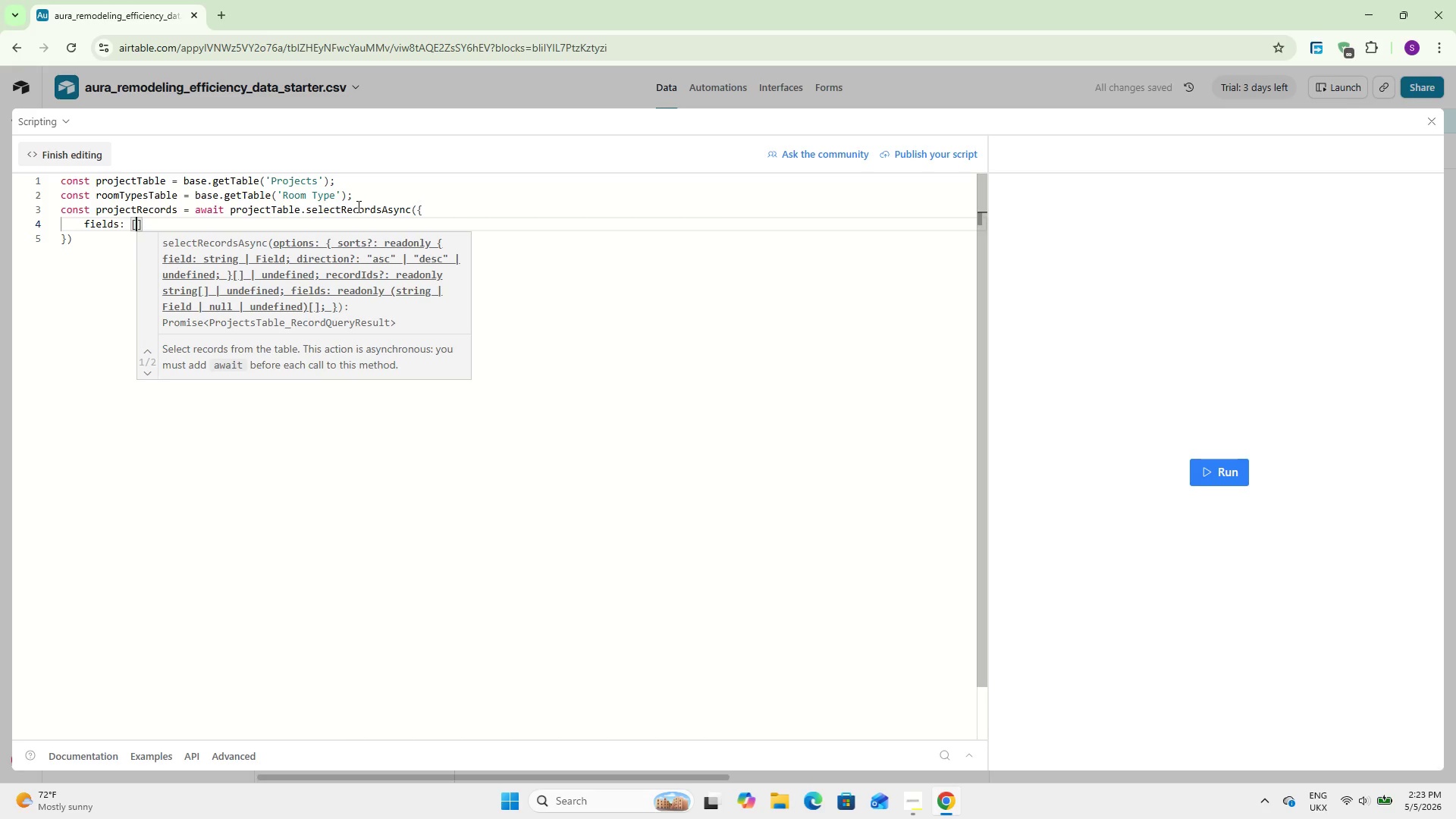 
key(Backquote)
 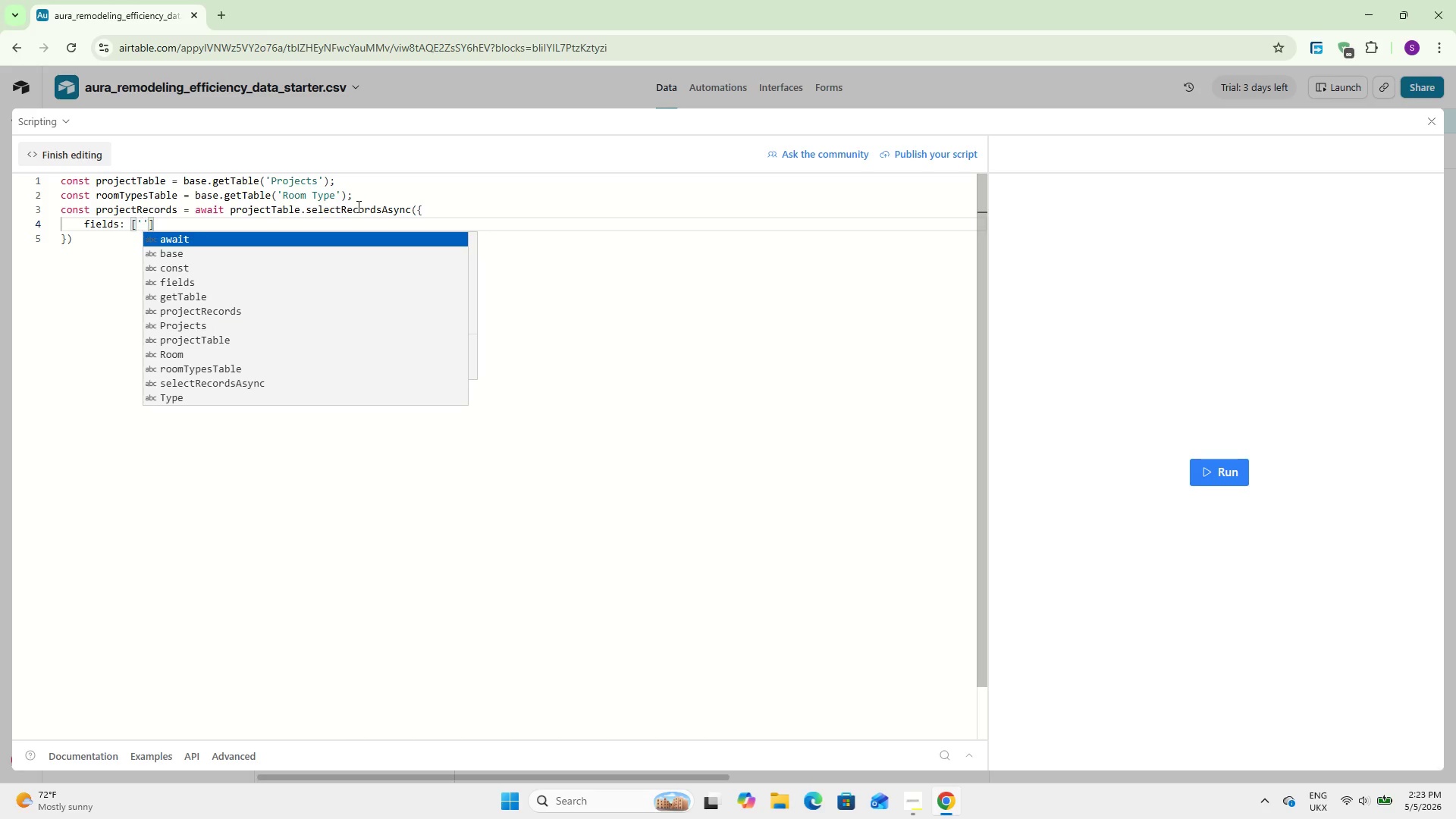 
wait(17.8)
 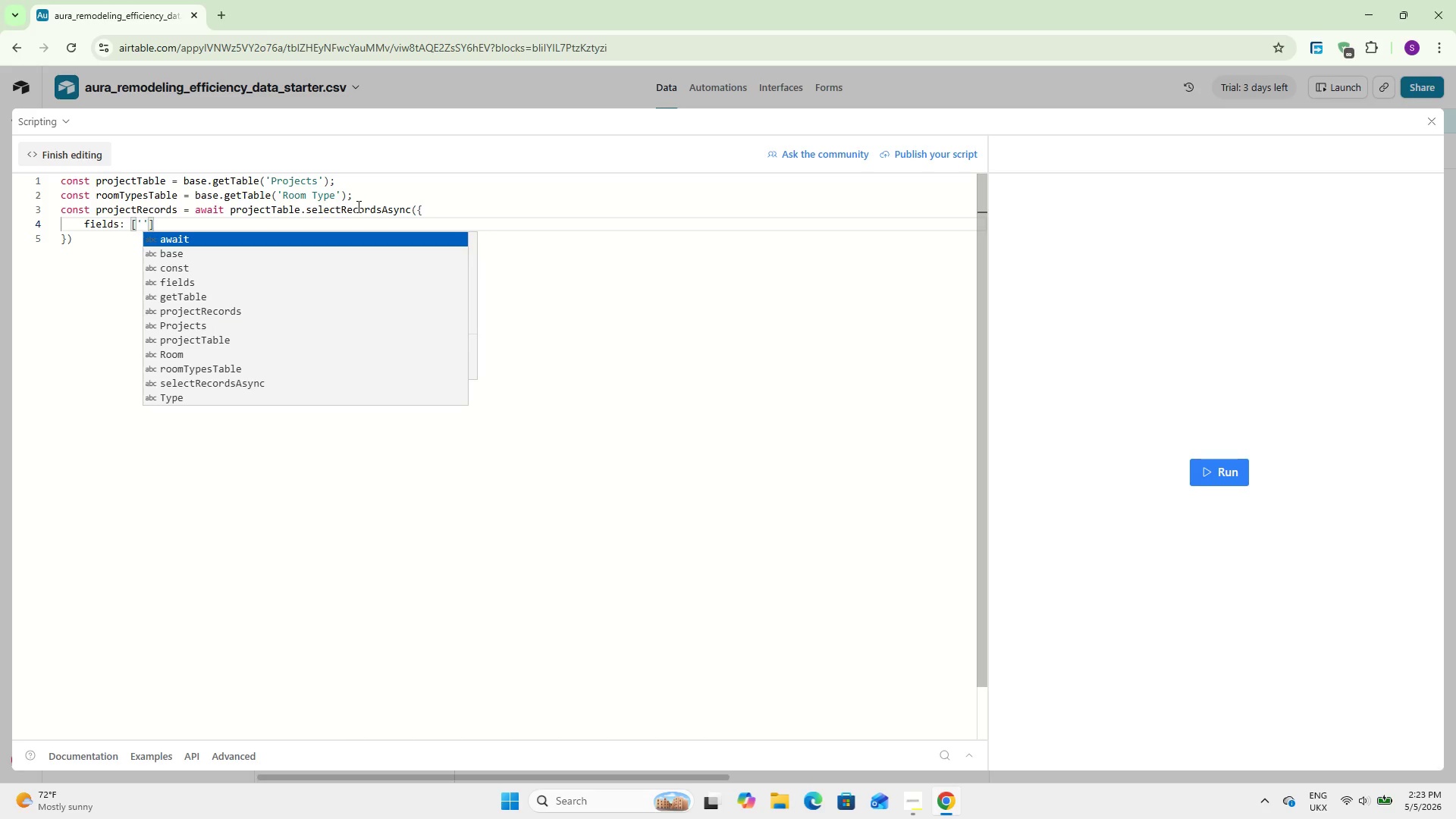 
type(Room)
 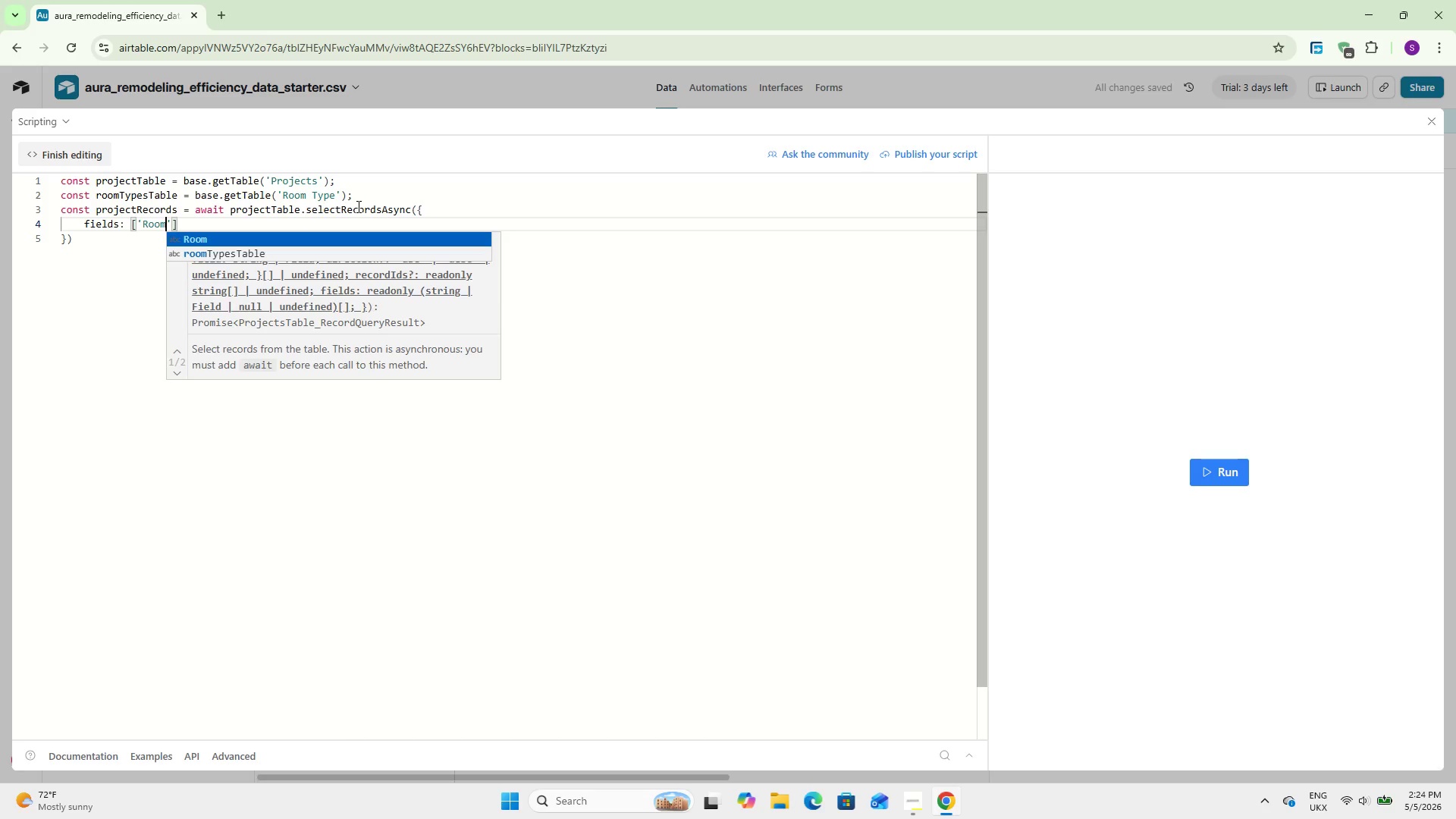 
key(ArrowDown)
 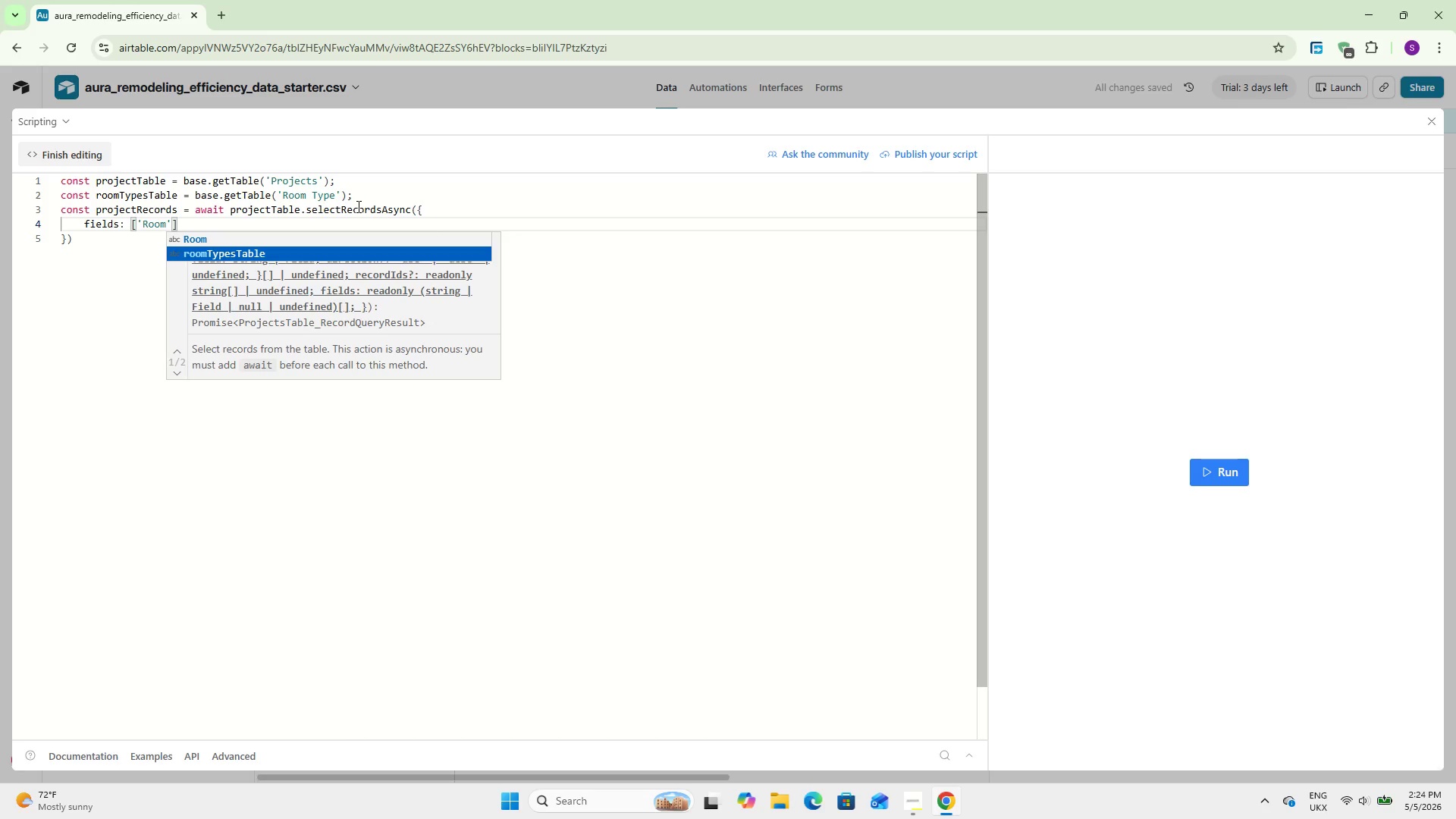 
key(Enter)
 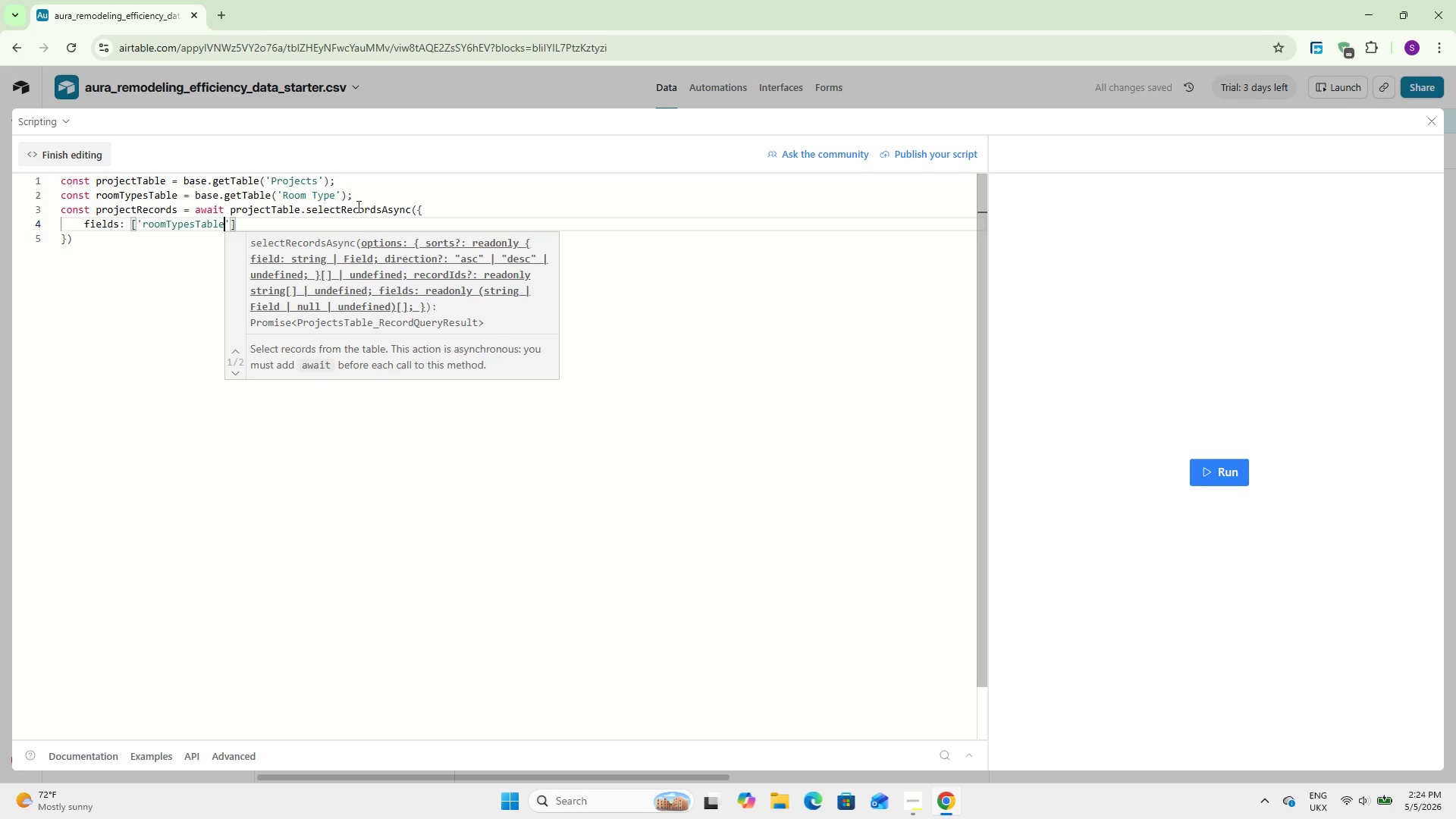 
wait(6.81)
 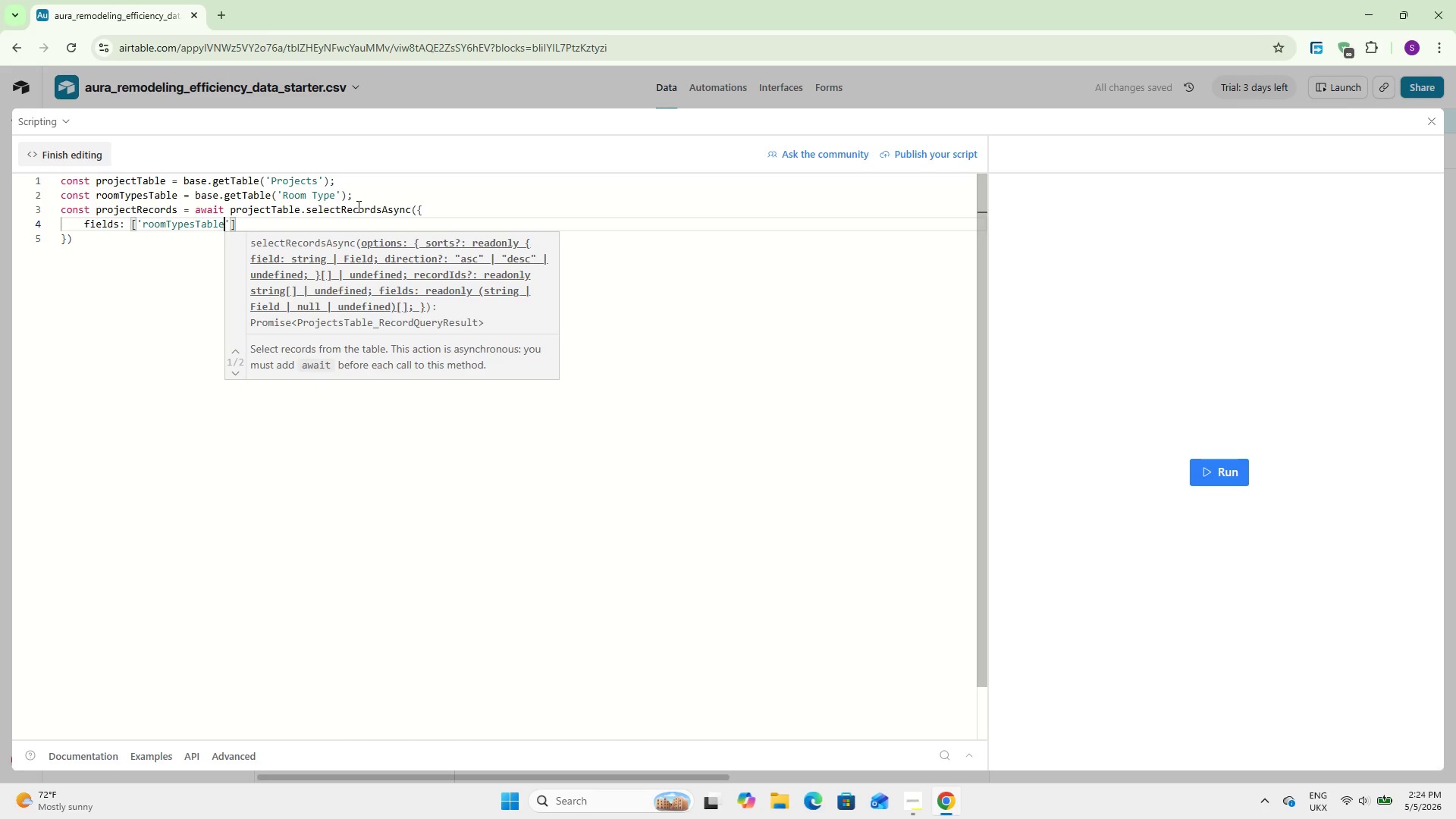 
key(ArrowRight)
 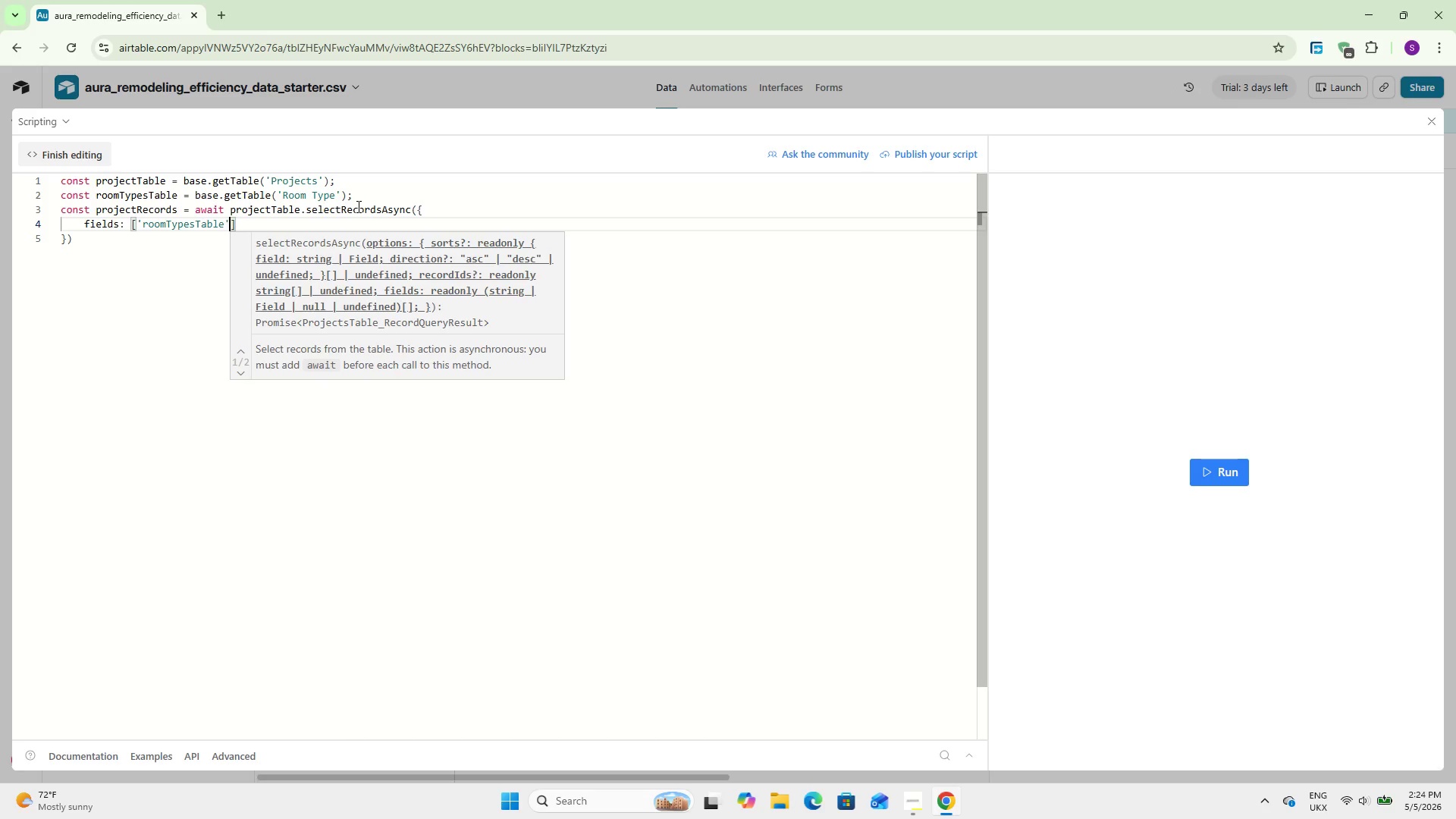 
key(ArrowLeft)
 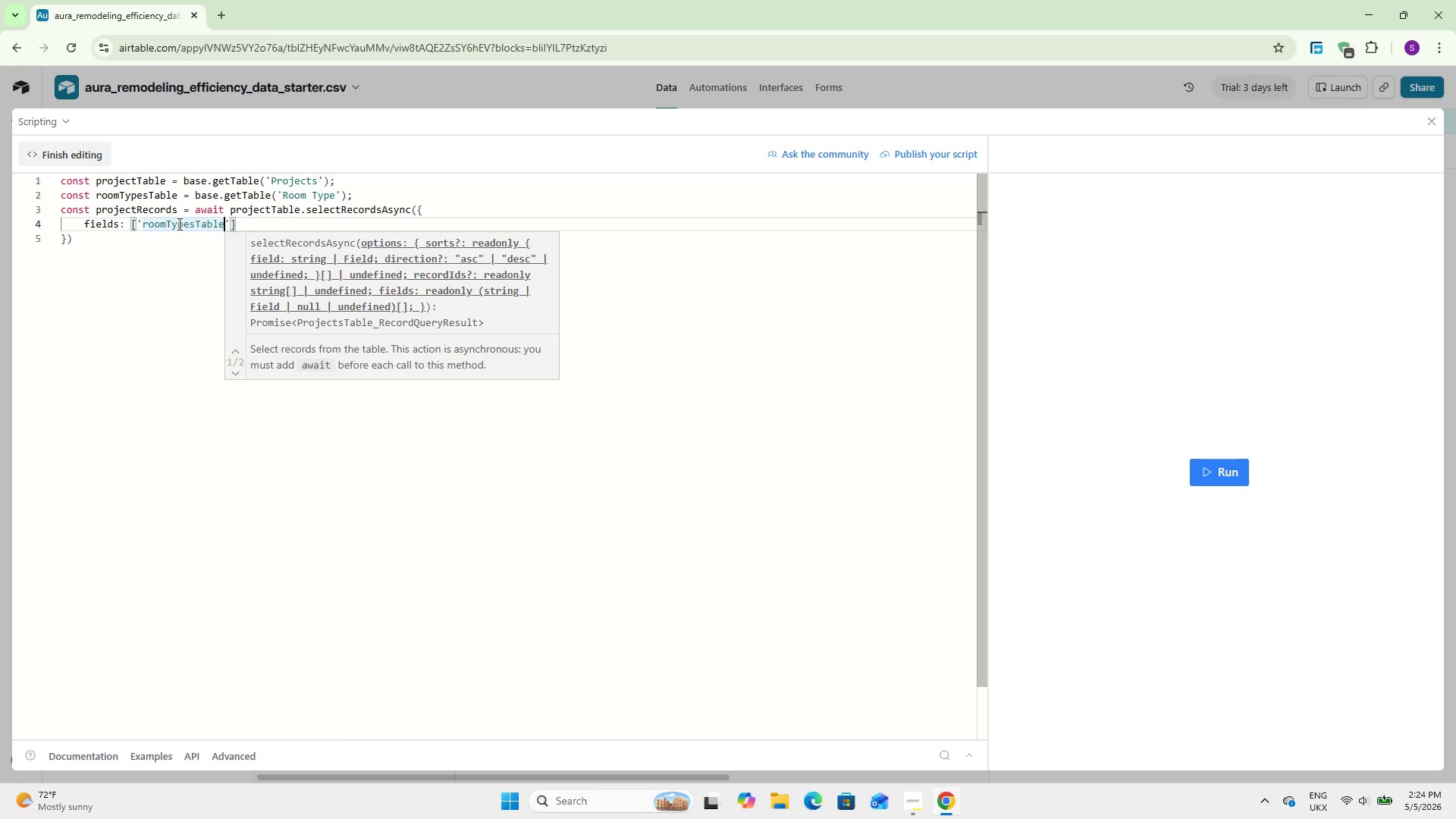 
wait(10.83)
 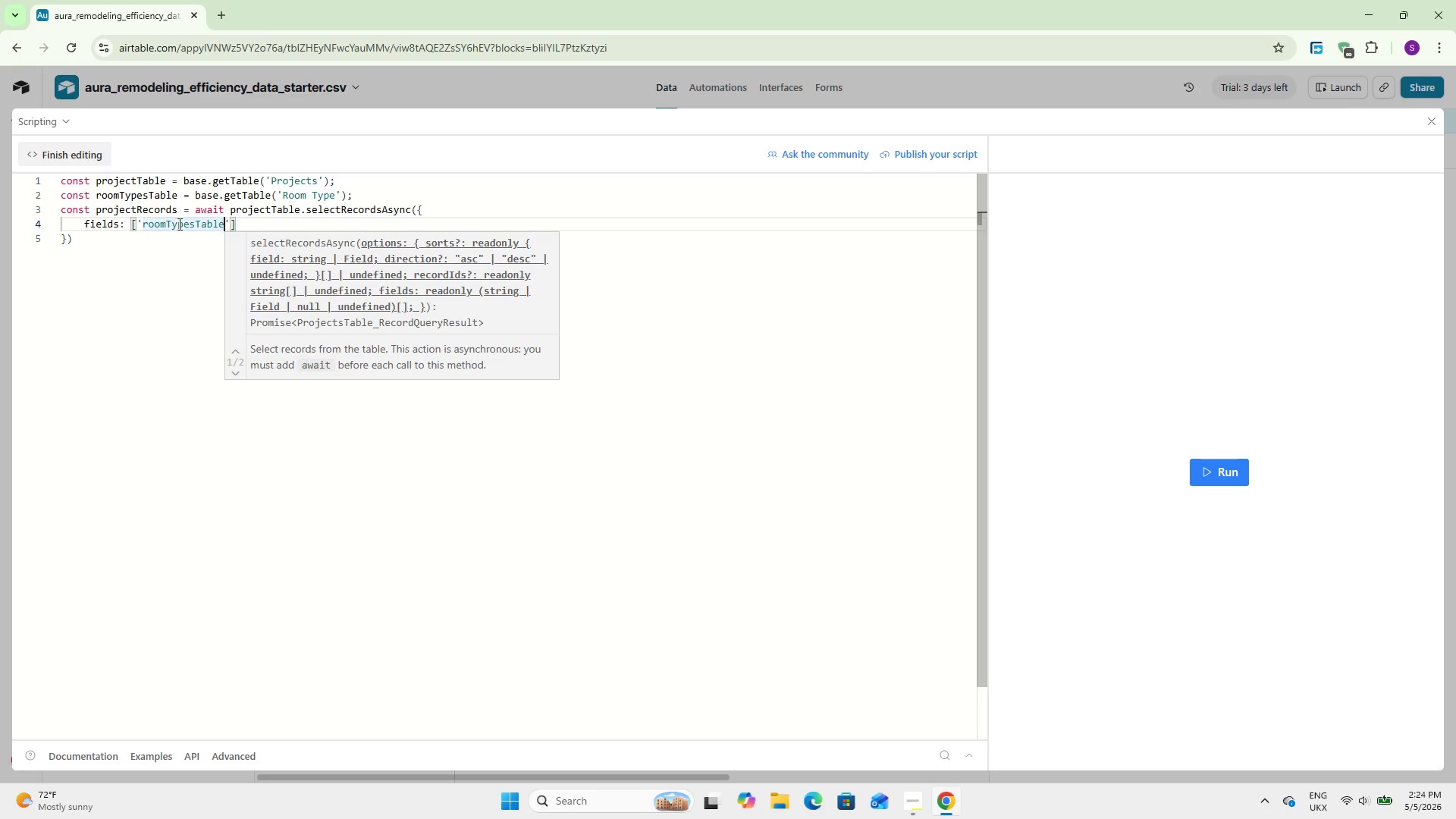 
key(ArrowRight)
 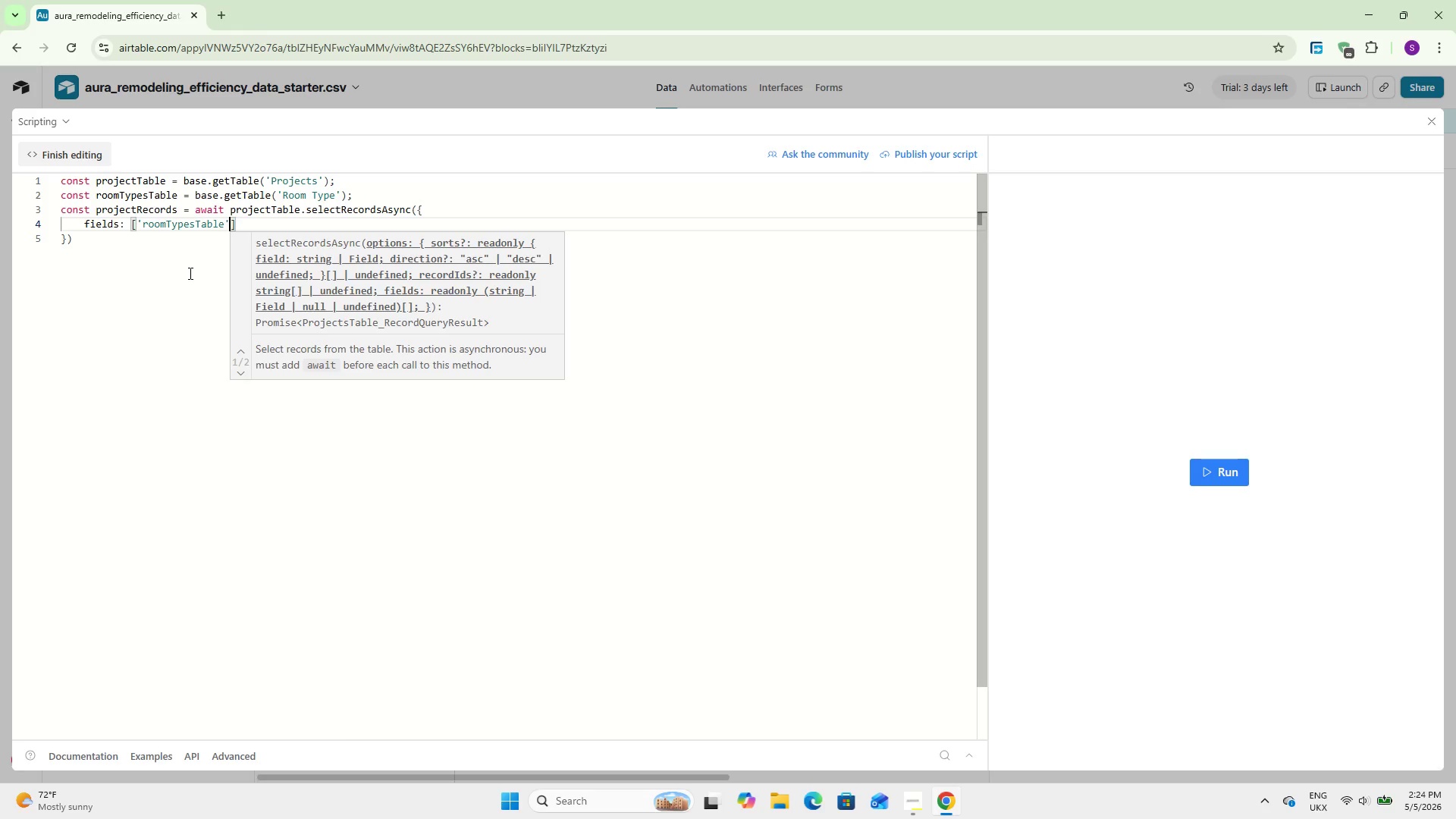 
type(, `Days)
 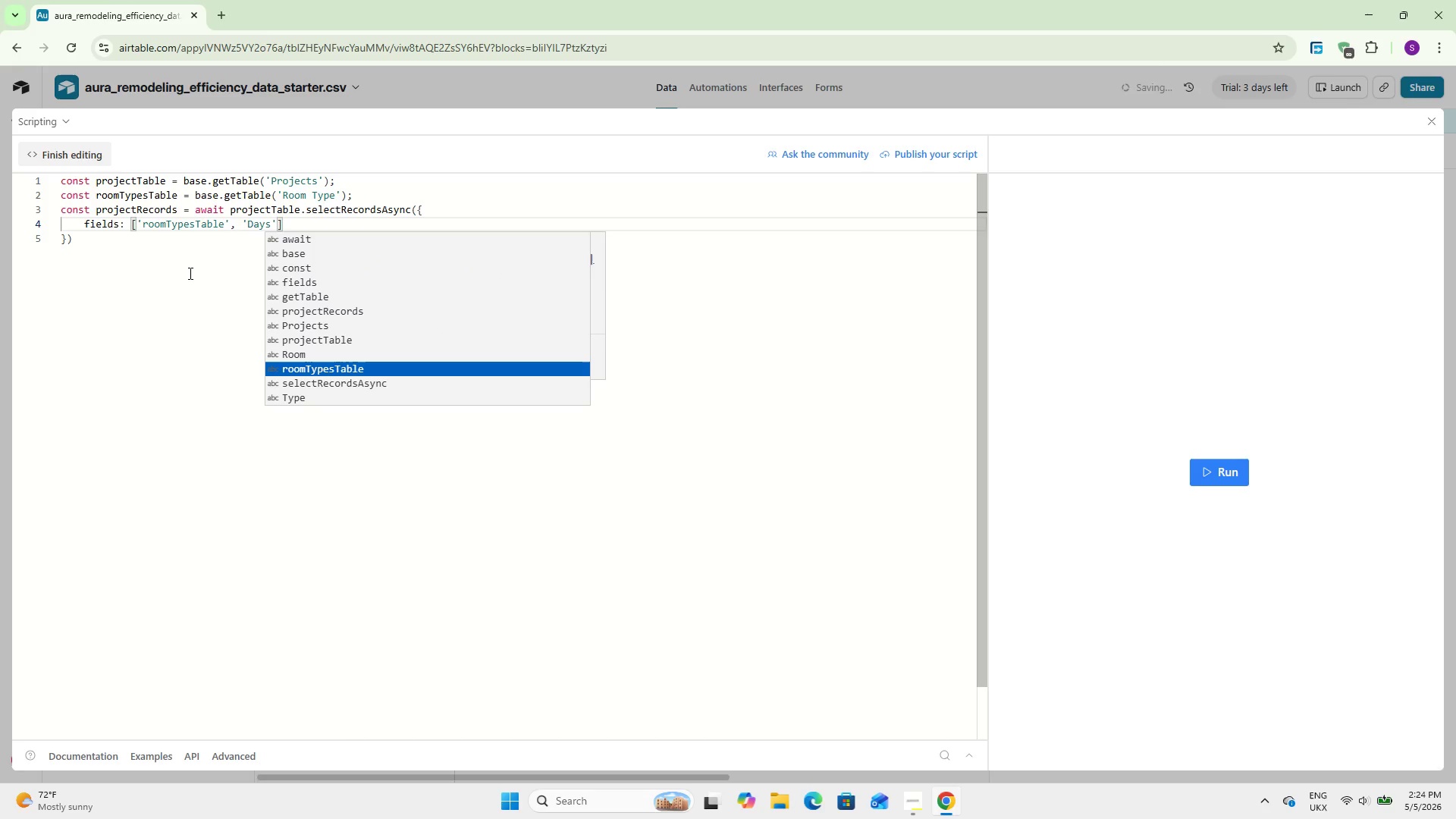 
type( to )
 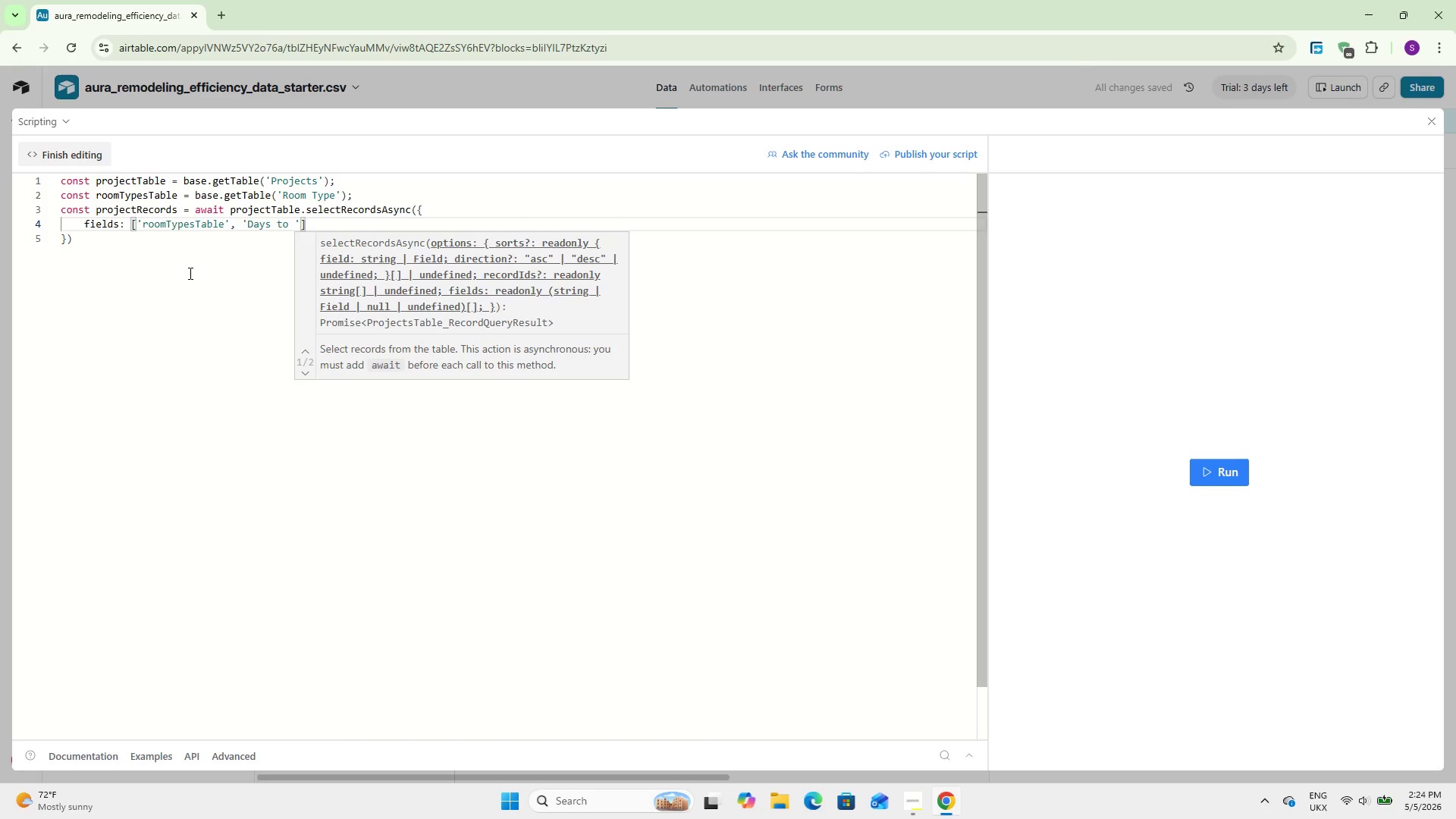 
type(Complete)
 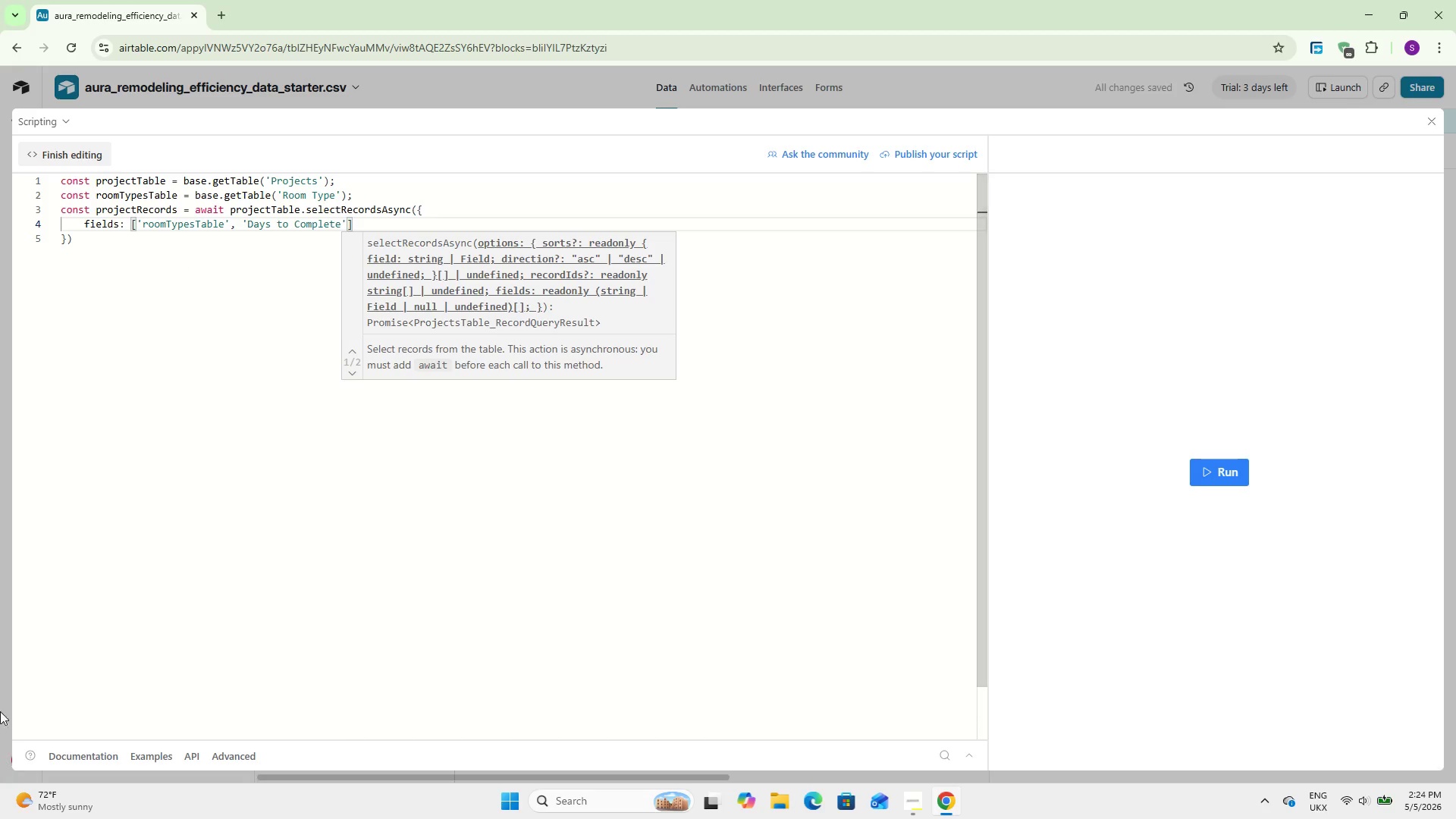 
wait(6.53)
 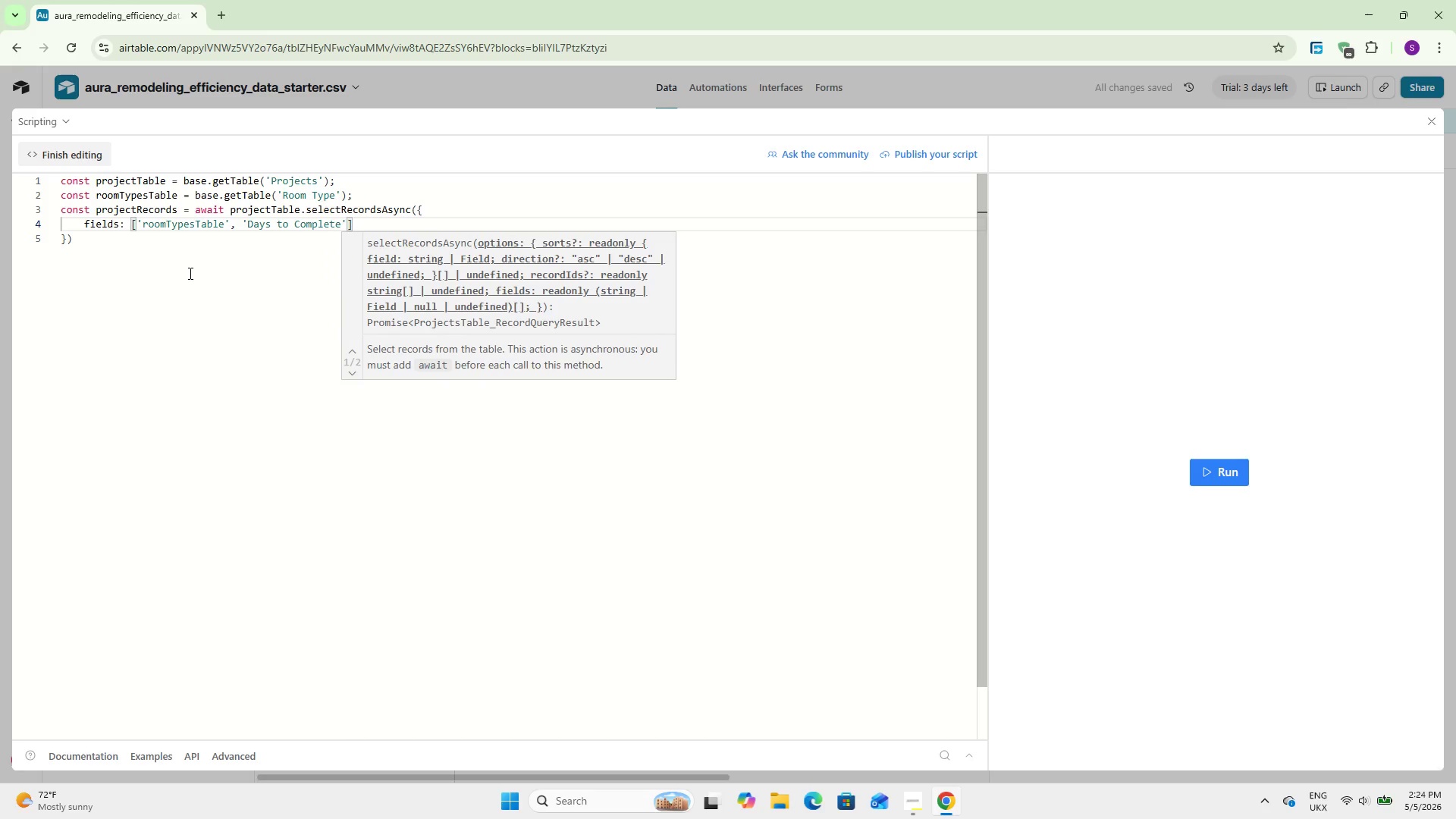 
left_click([61, 121])
 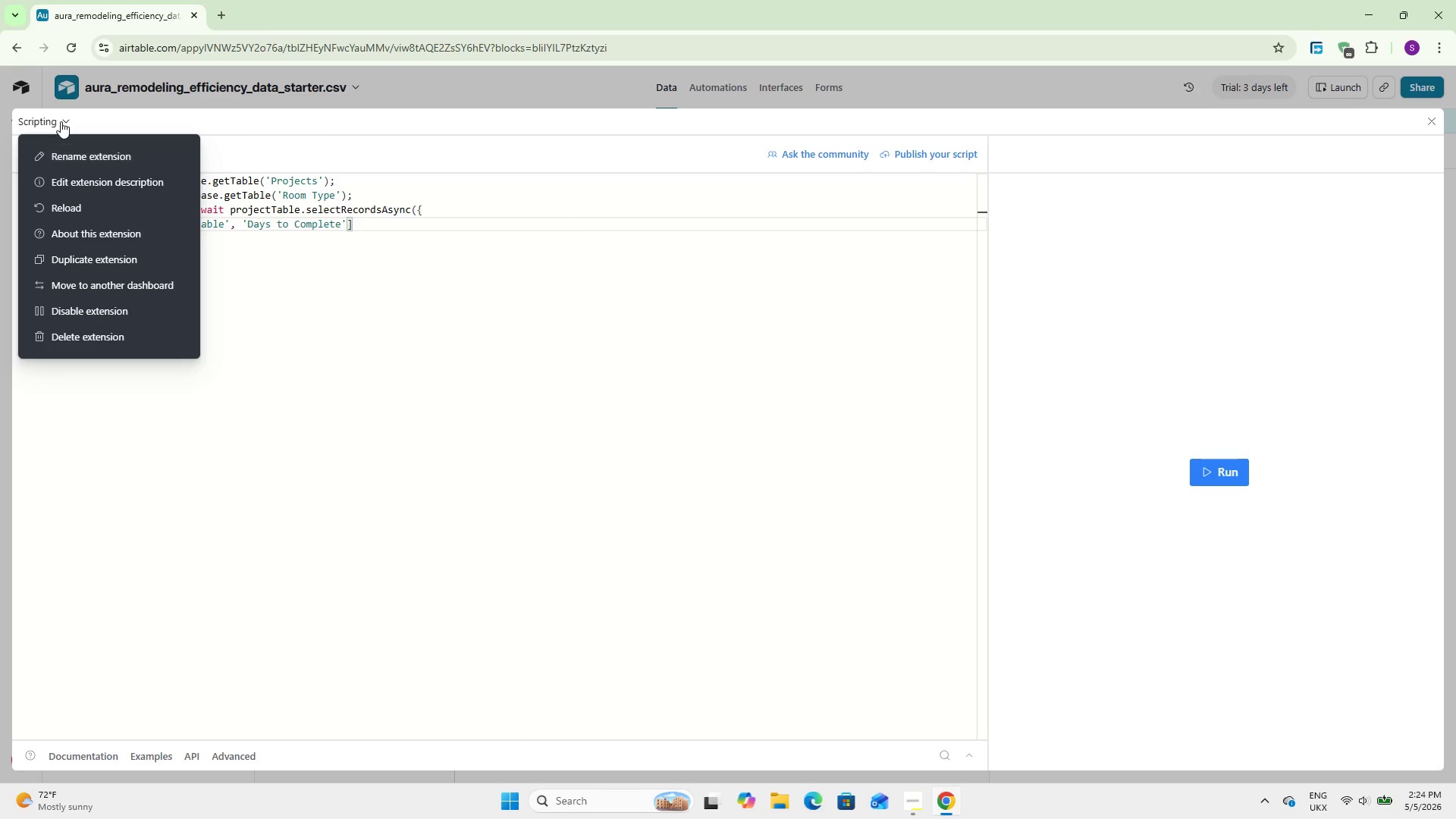 
left_click([61, 121])
 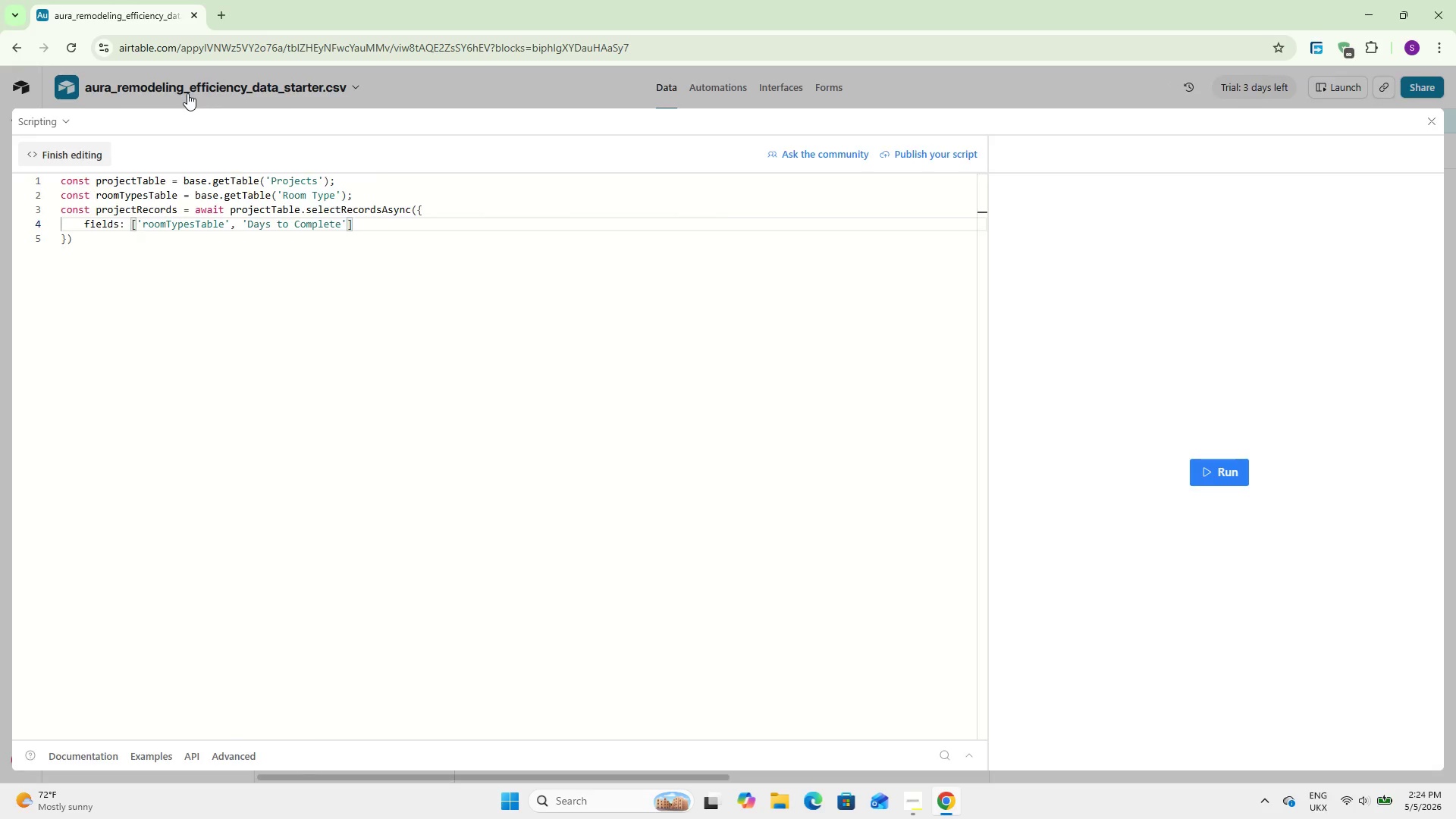 
double_click([187, 93])
 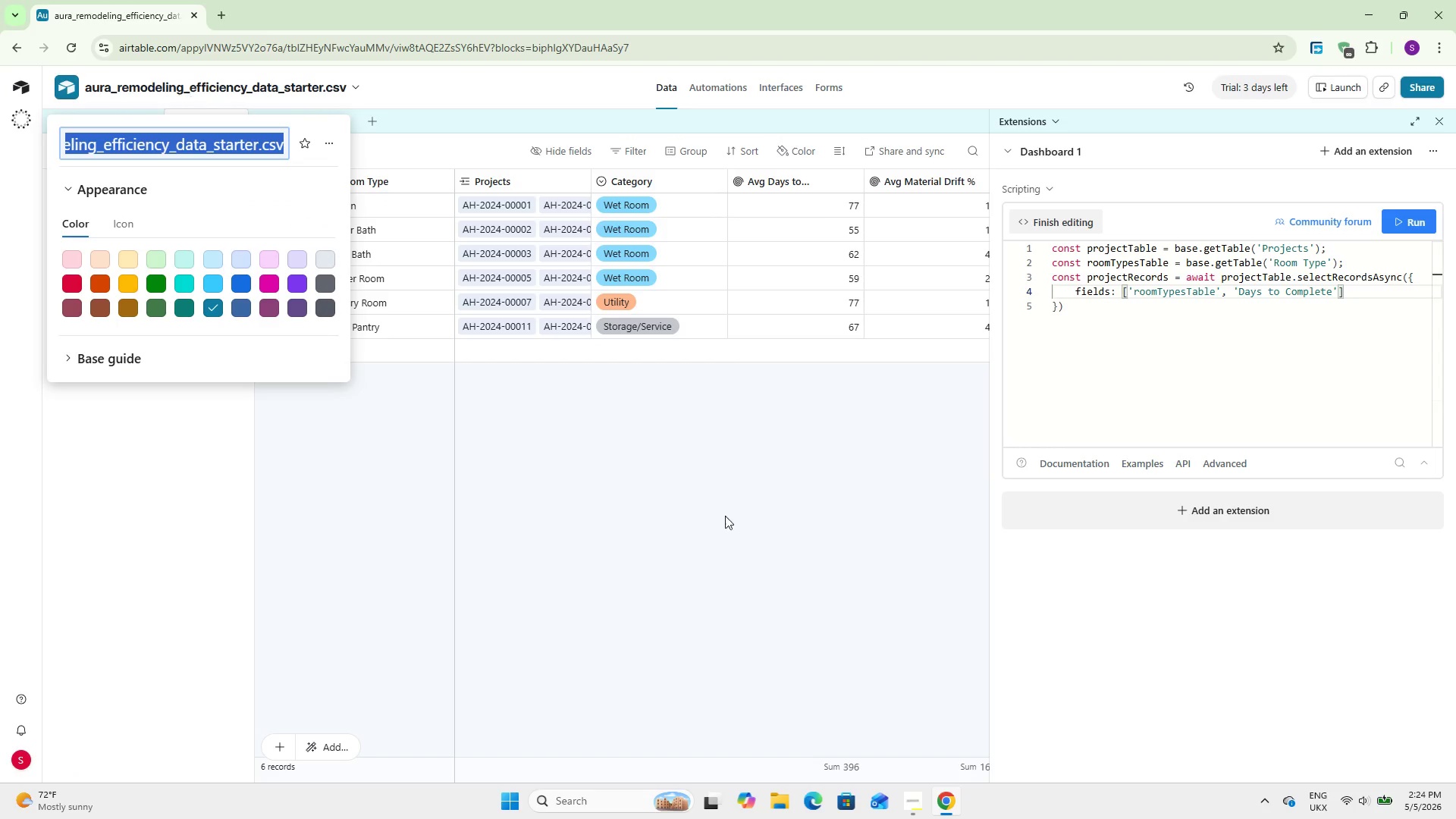 
left_click([828, 620])
 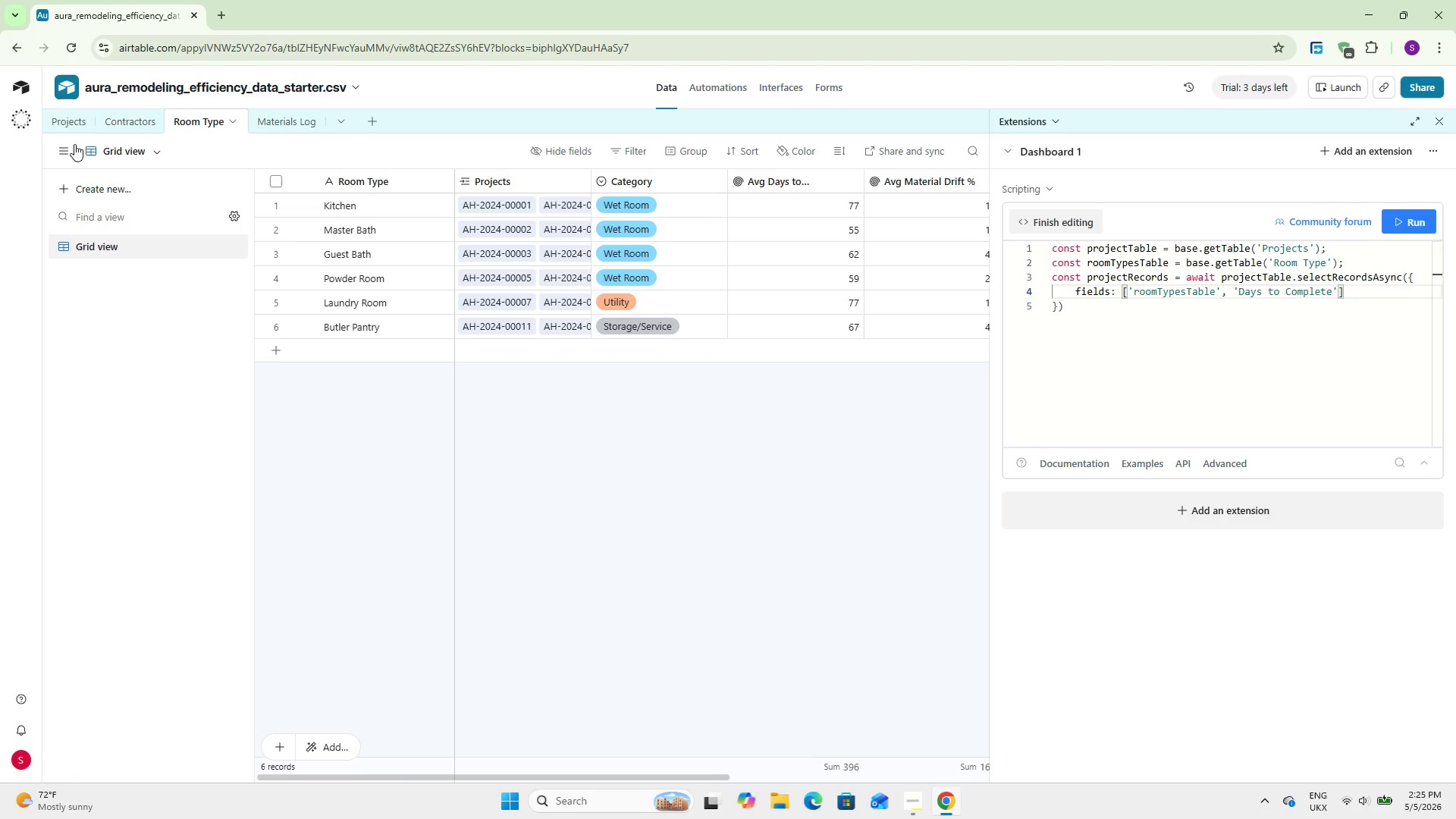 
left_click([57, 123])
 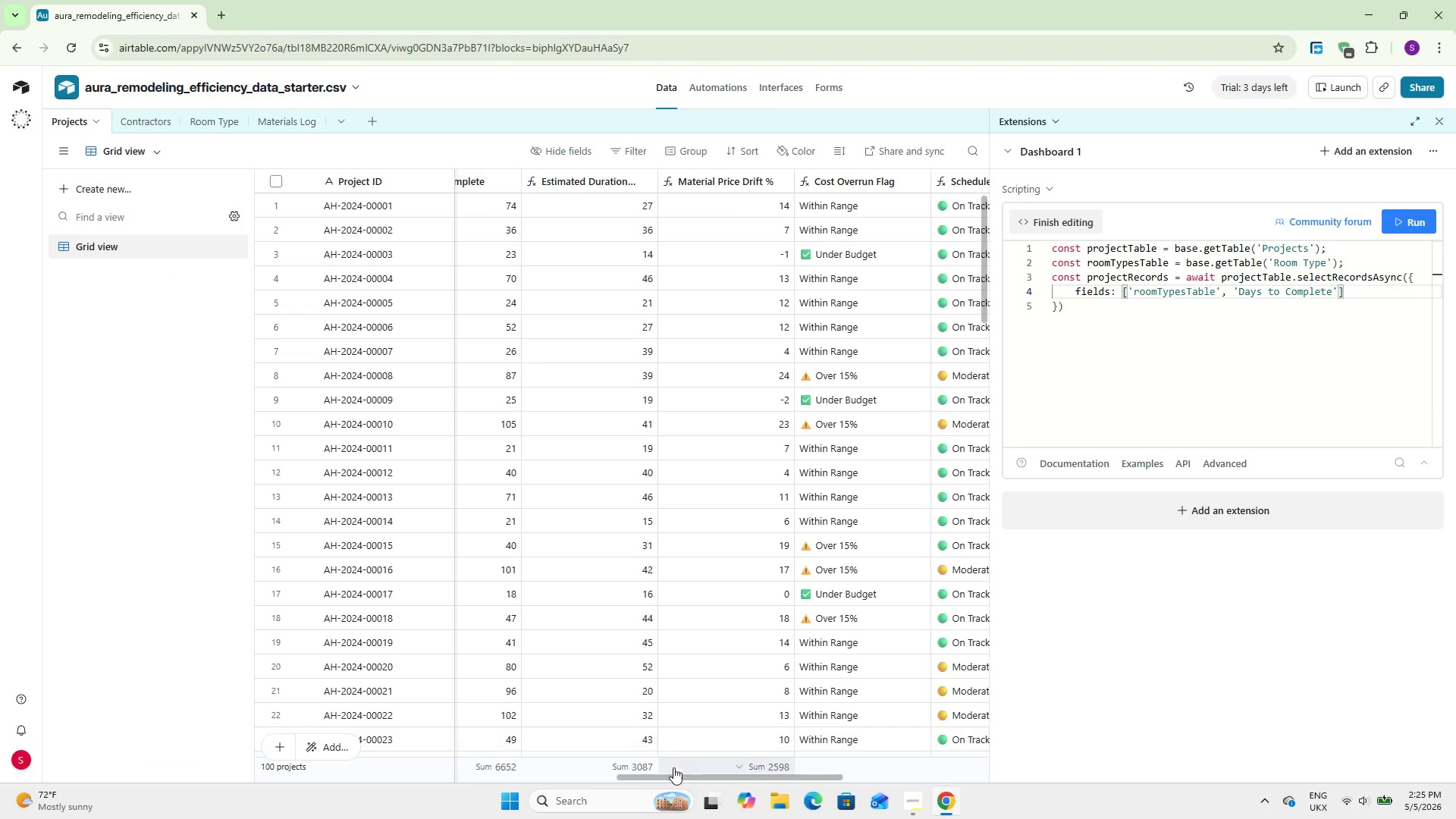 
left_click_drag(start_coordinate=[664, 777], to_coordinate=[279, 771])
 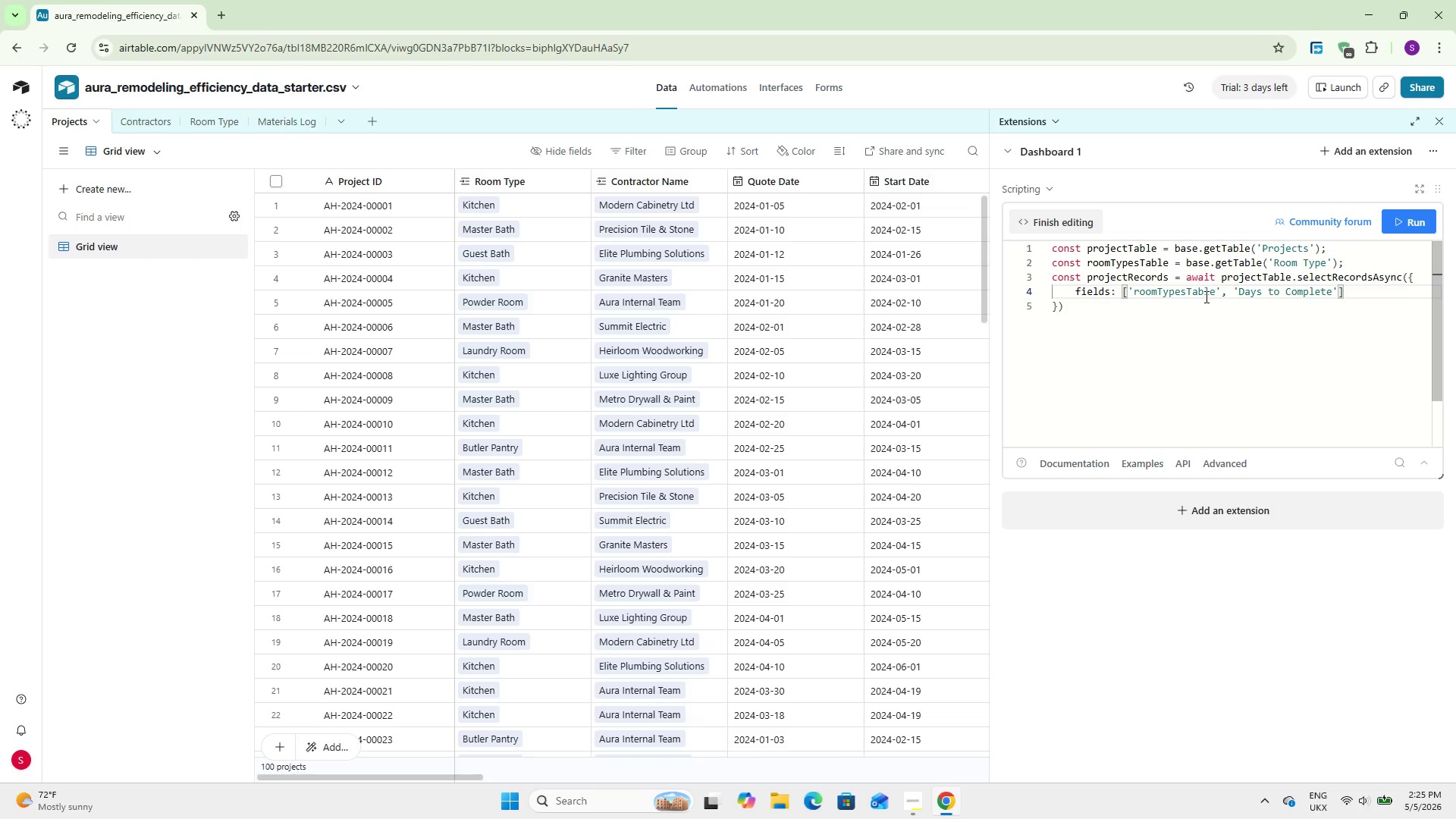 
left_click([1213, 291])
 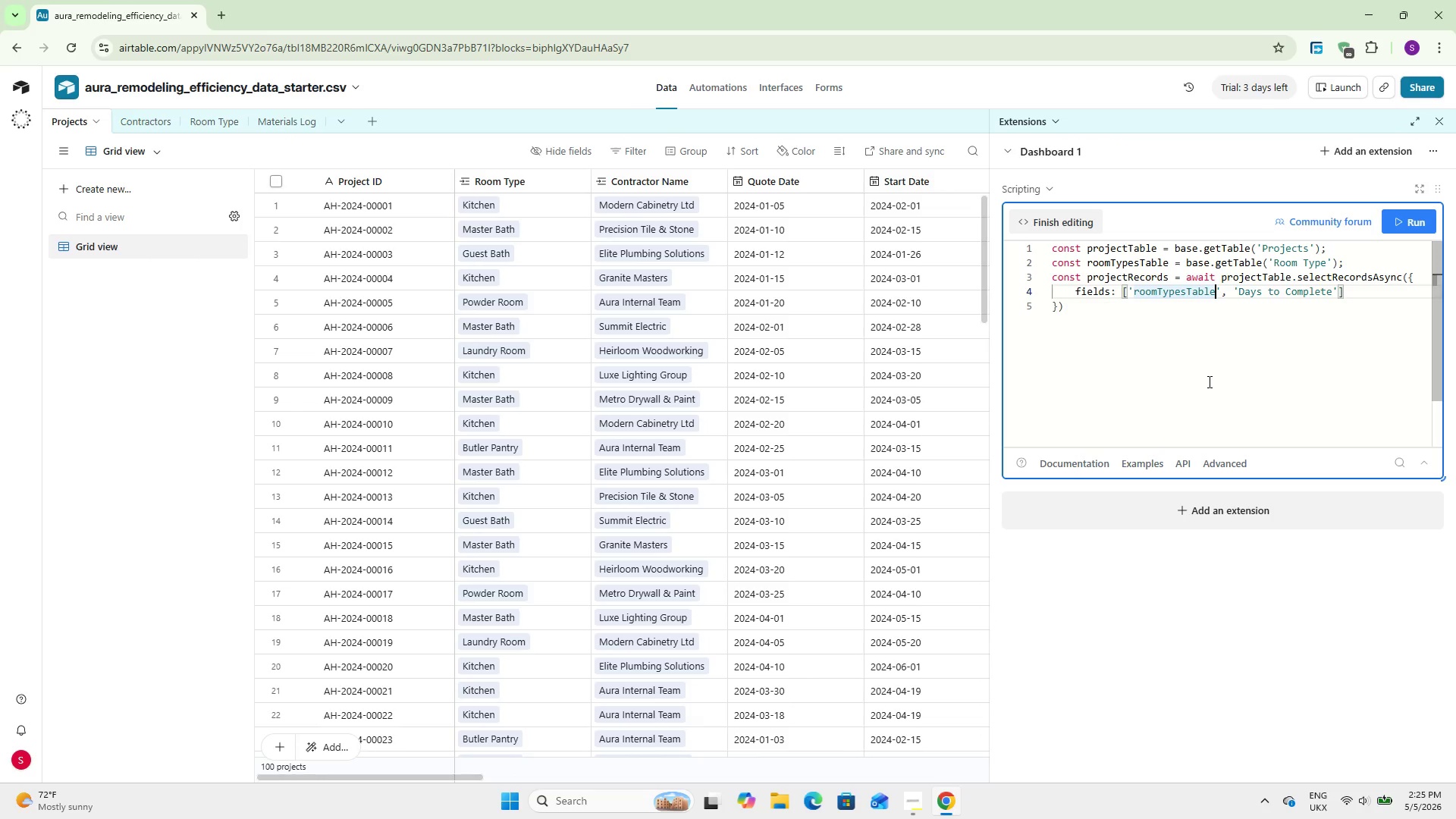 
key(Backspace)
key(Backspace)
key(Backspace)
key(Backspace)
key(Backspace)
key(Backspace)
key(Backspace)
key(Backspace)
key(Backspace)
type(Room Type)
 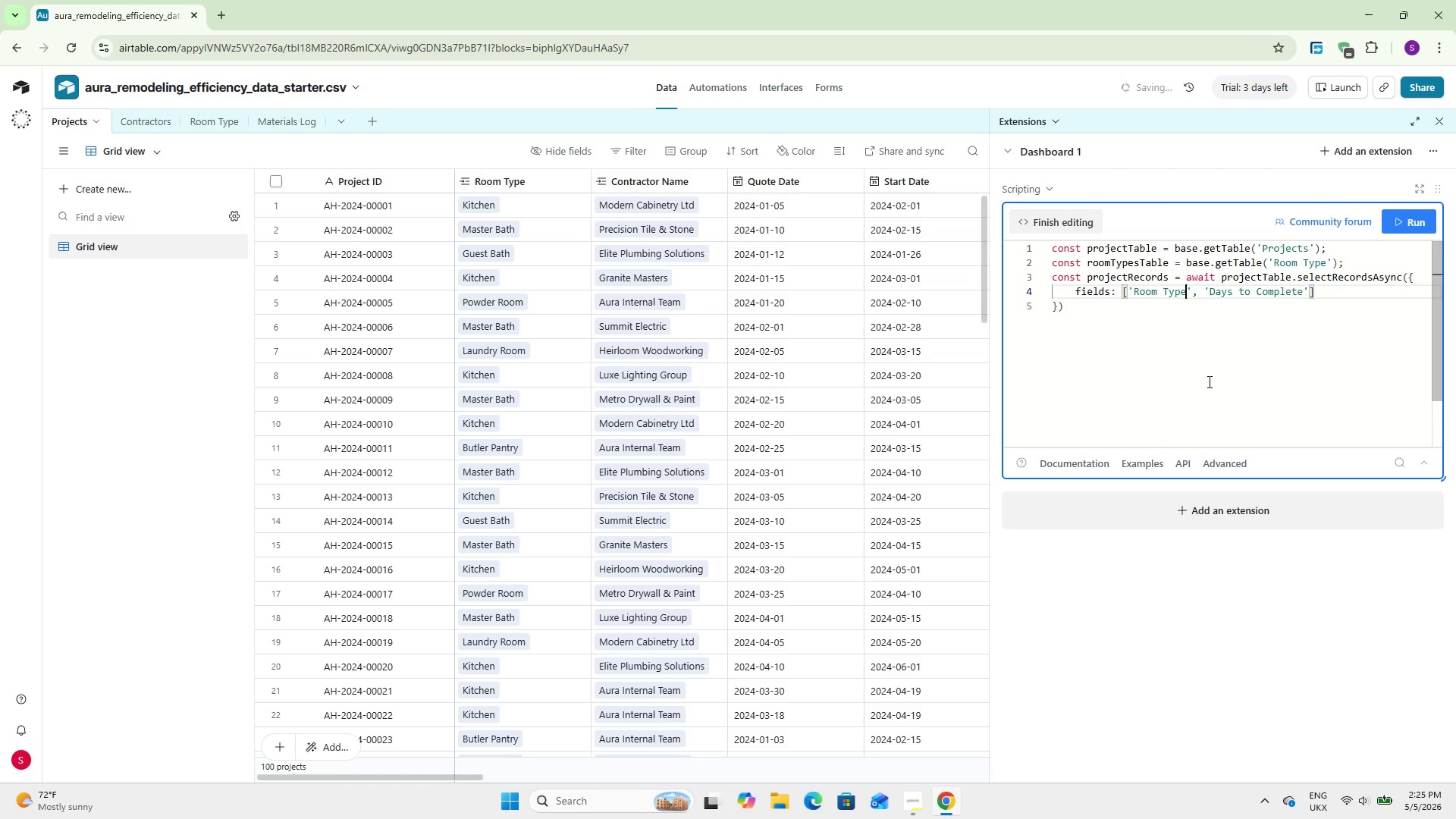 
wait(8.47)
 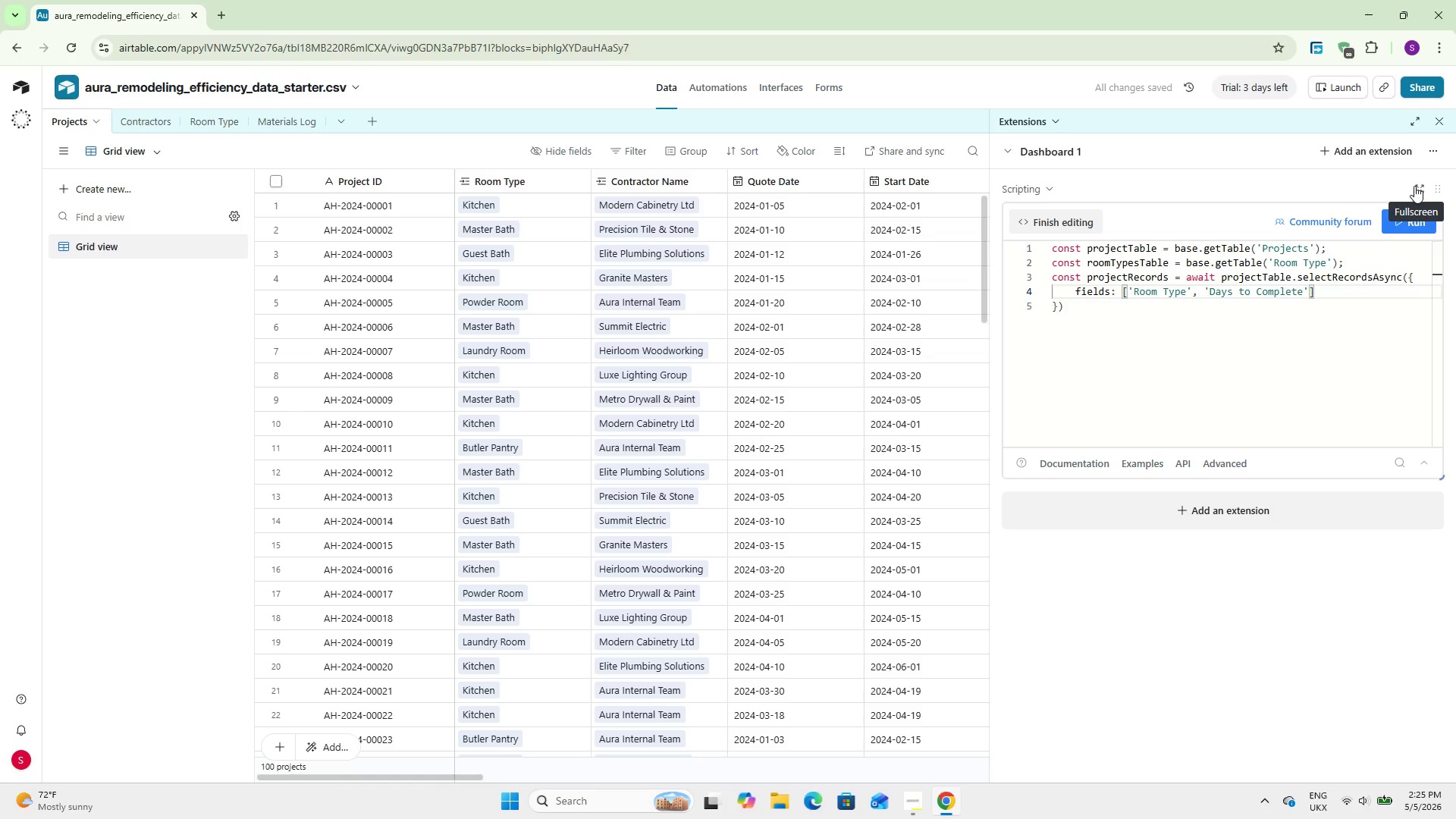 
left_click([312, 219])
 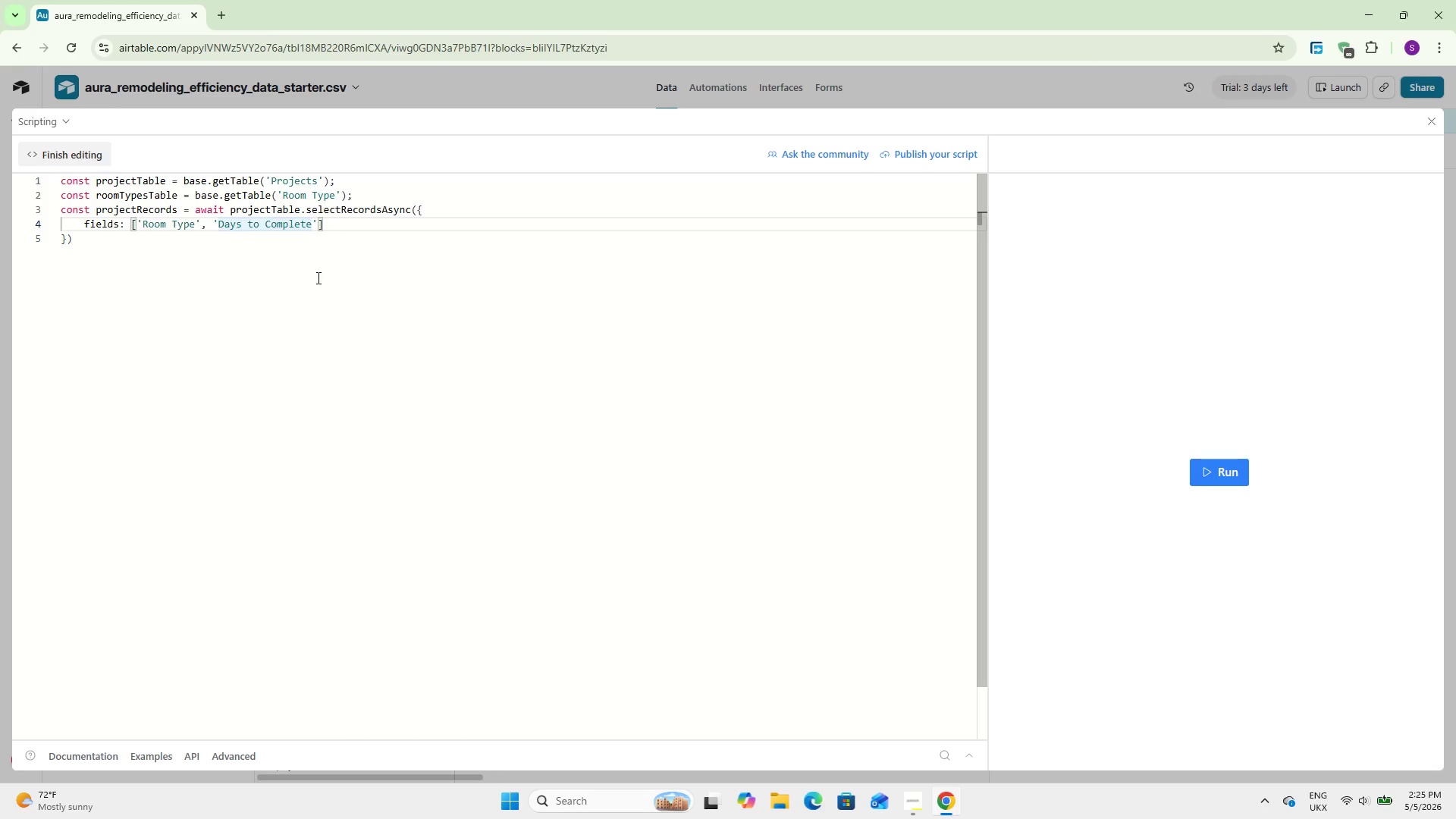 
key(ArrowRight)
 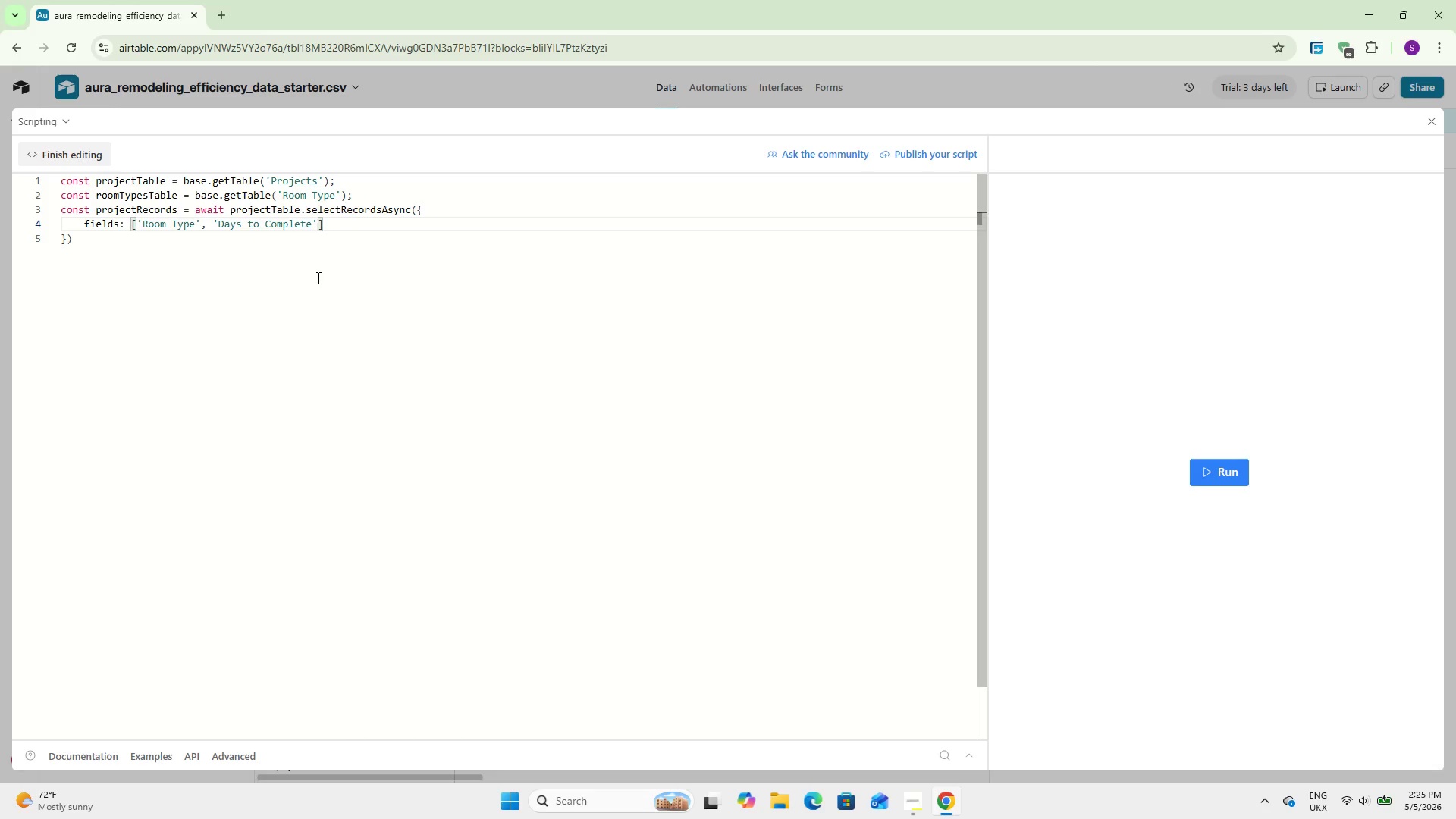 
type(, `Completion Date)
 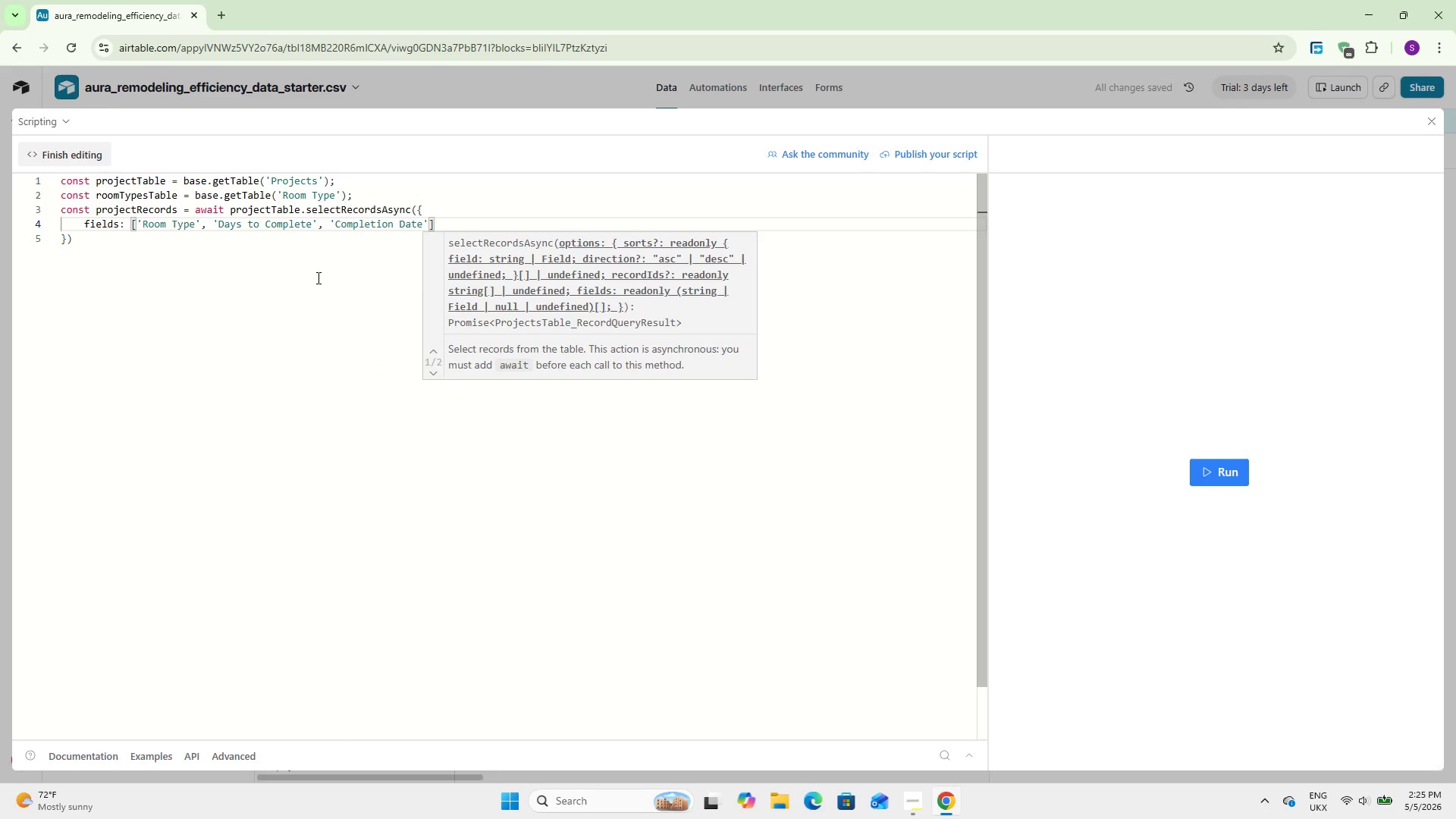 
key(ArrowRight)
 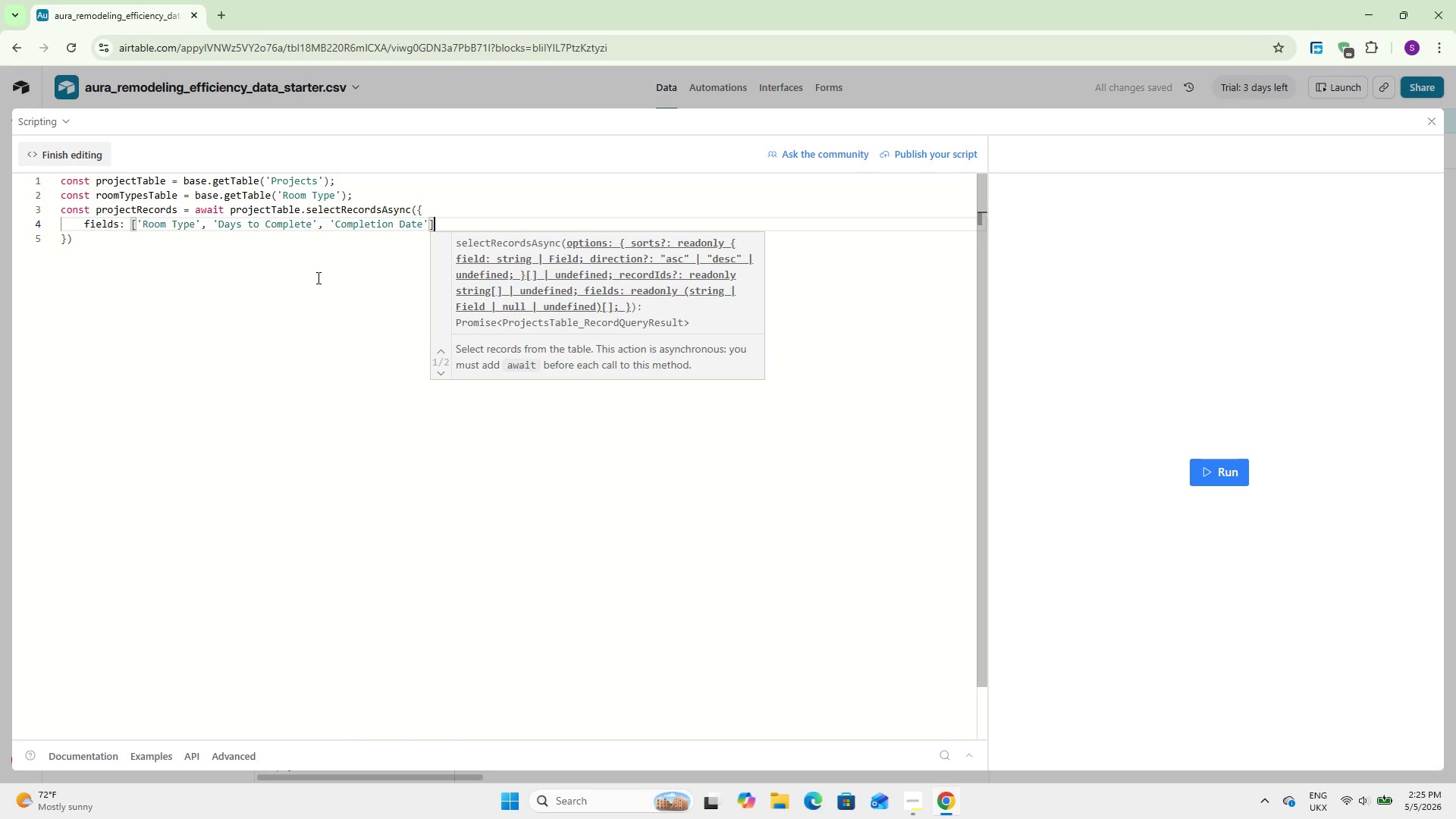 
key(ArrowRight)
 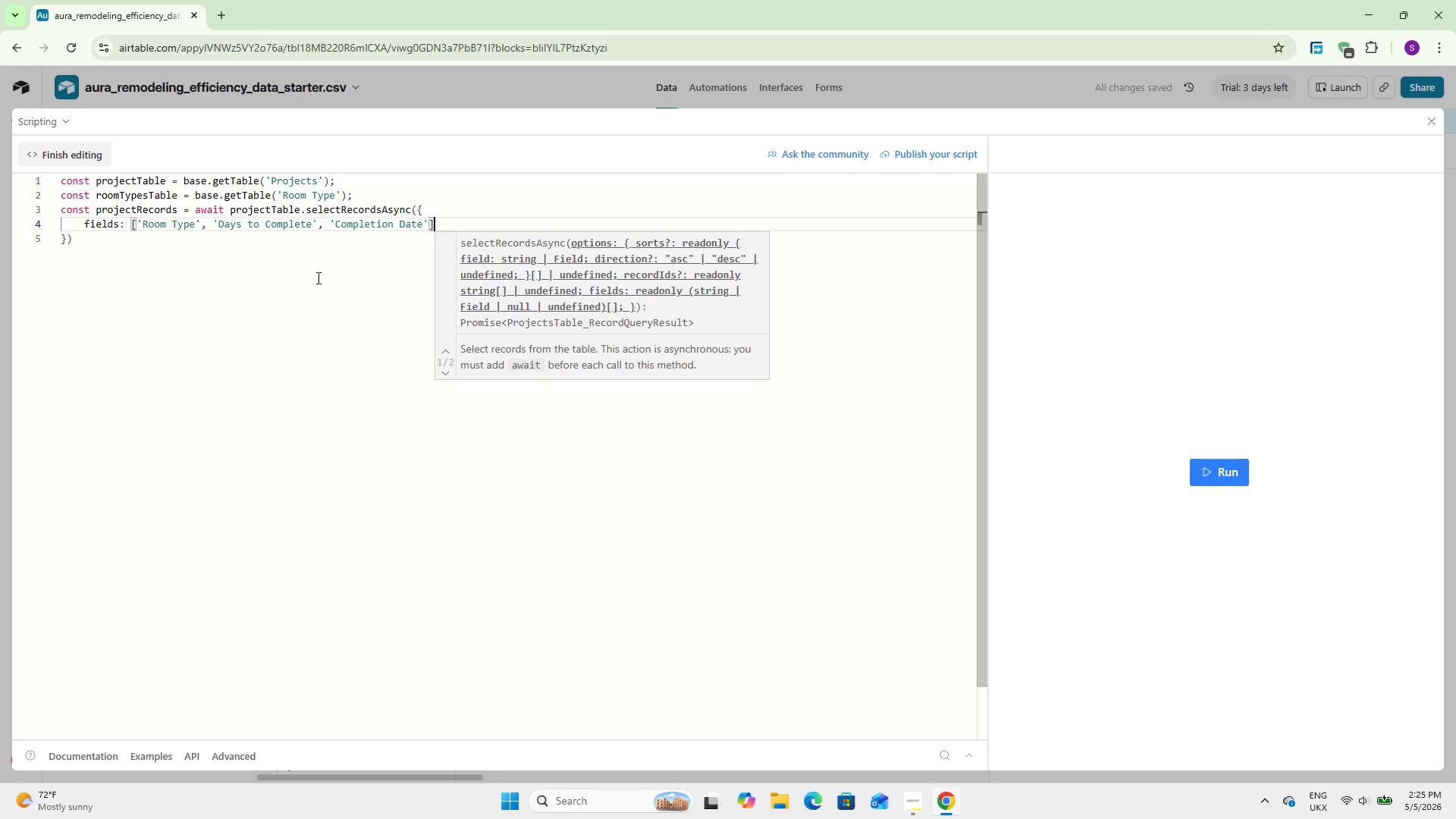 
key(ArrowRight)
 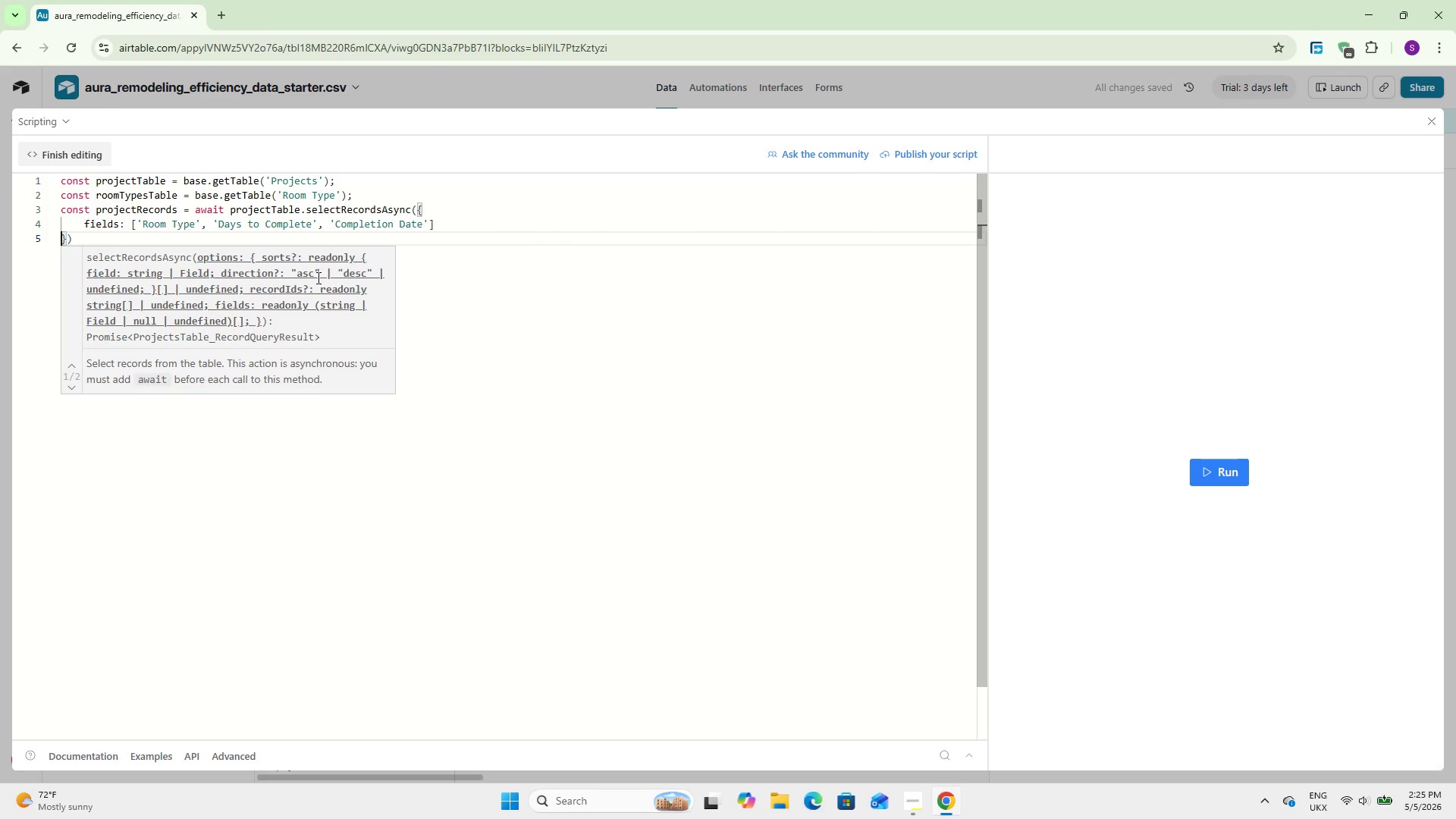 
key(ArrowLeft)
 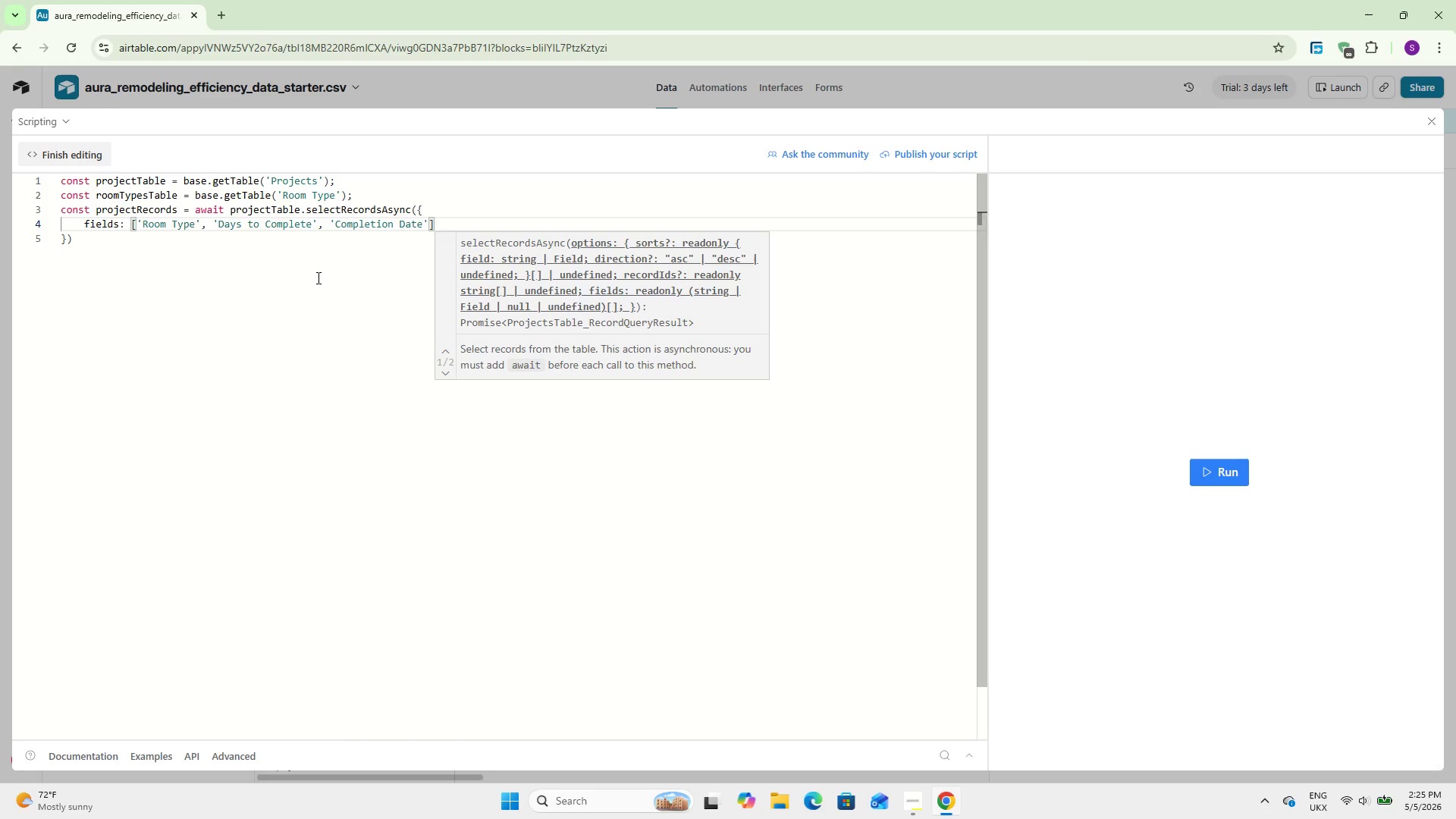 
key(ArrowDown)
 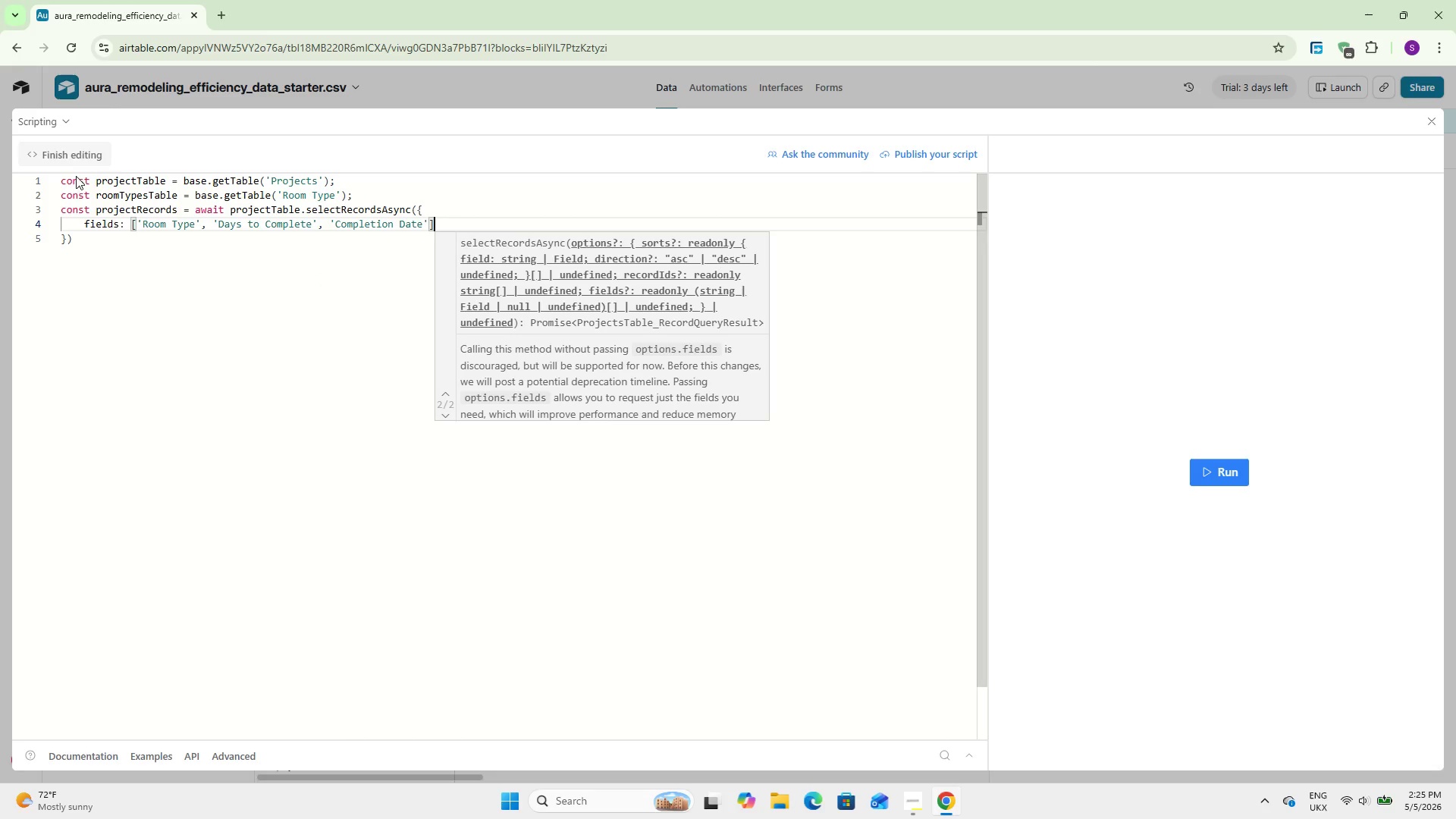 
left_click([88, 237])
 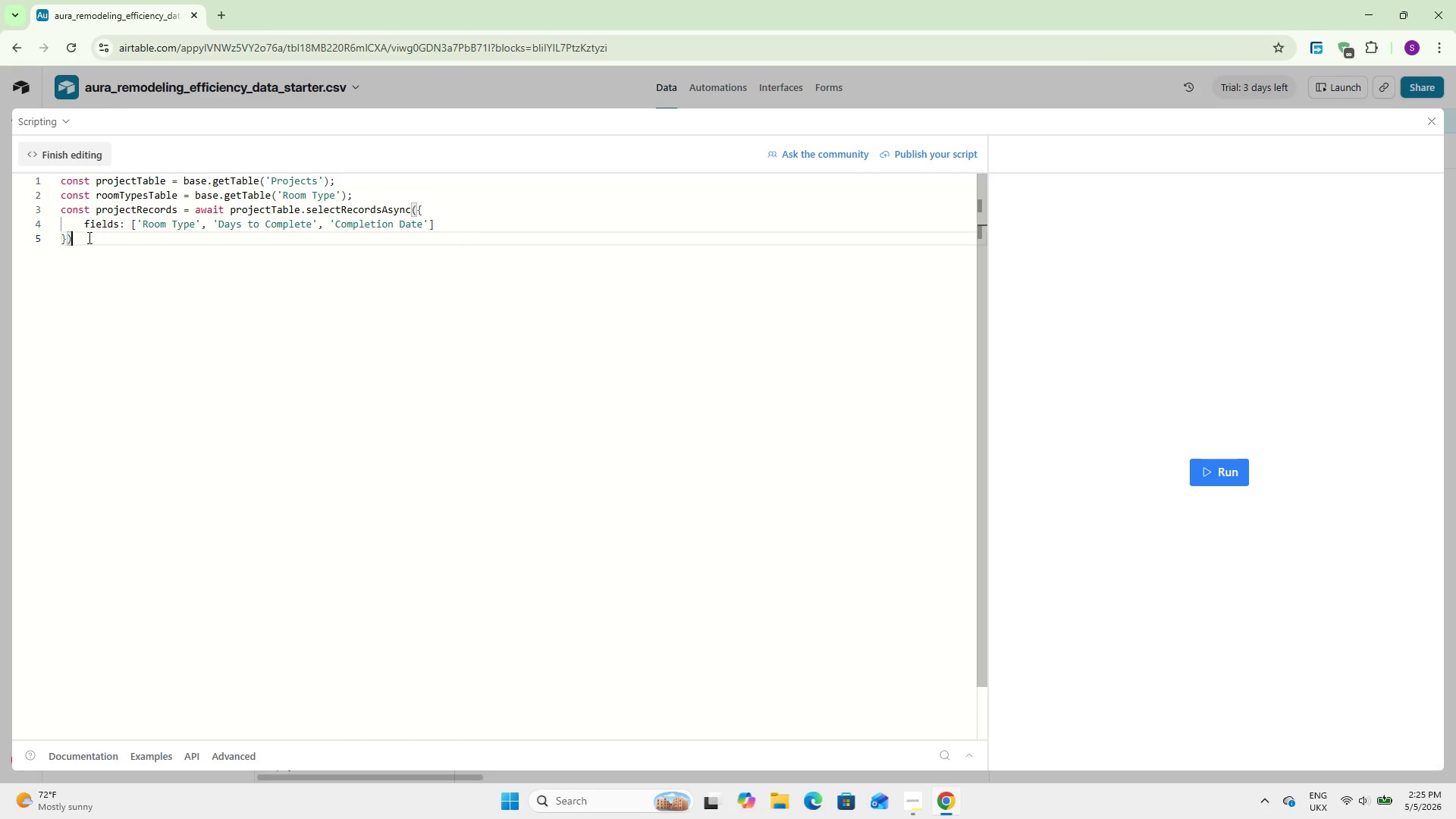 
key(Semicolon)
 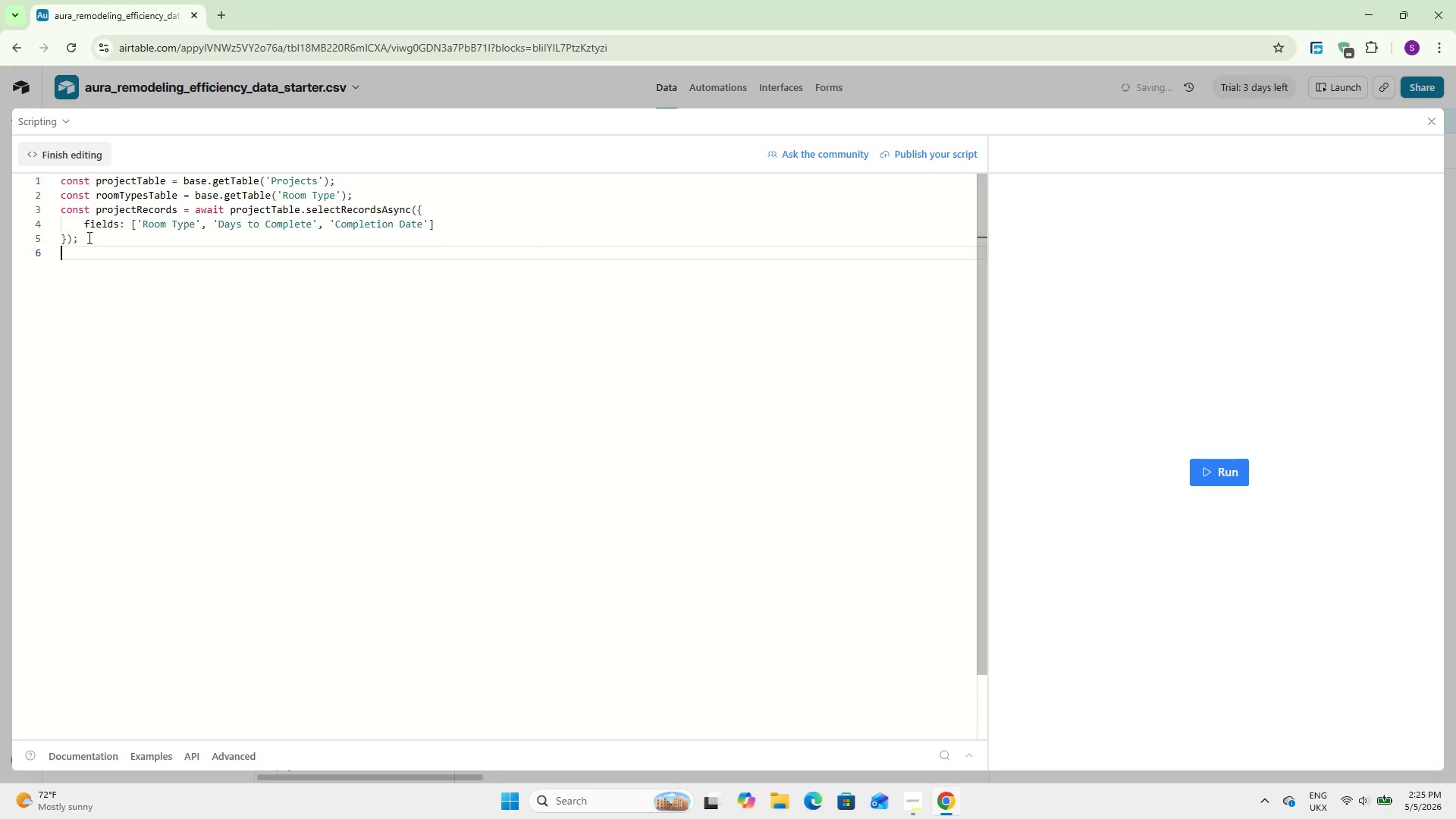 
key(Enter)
 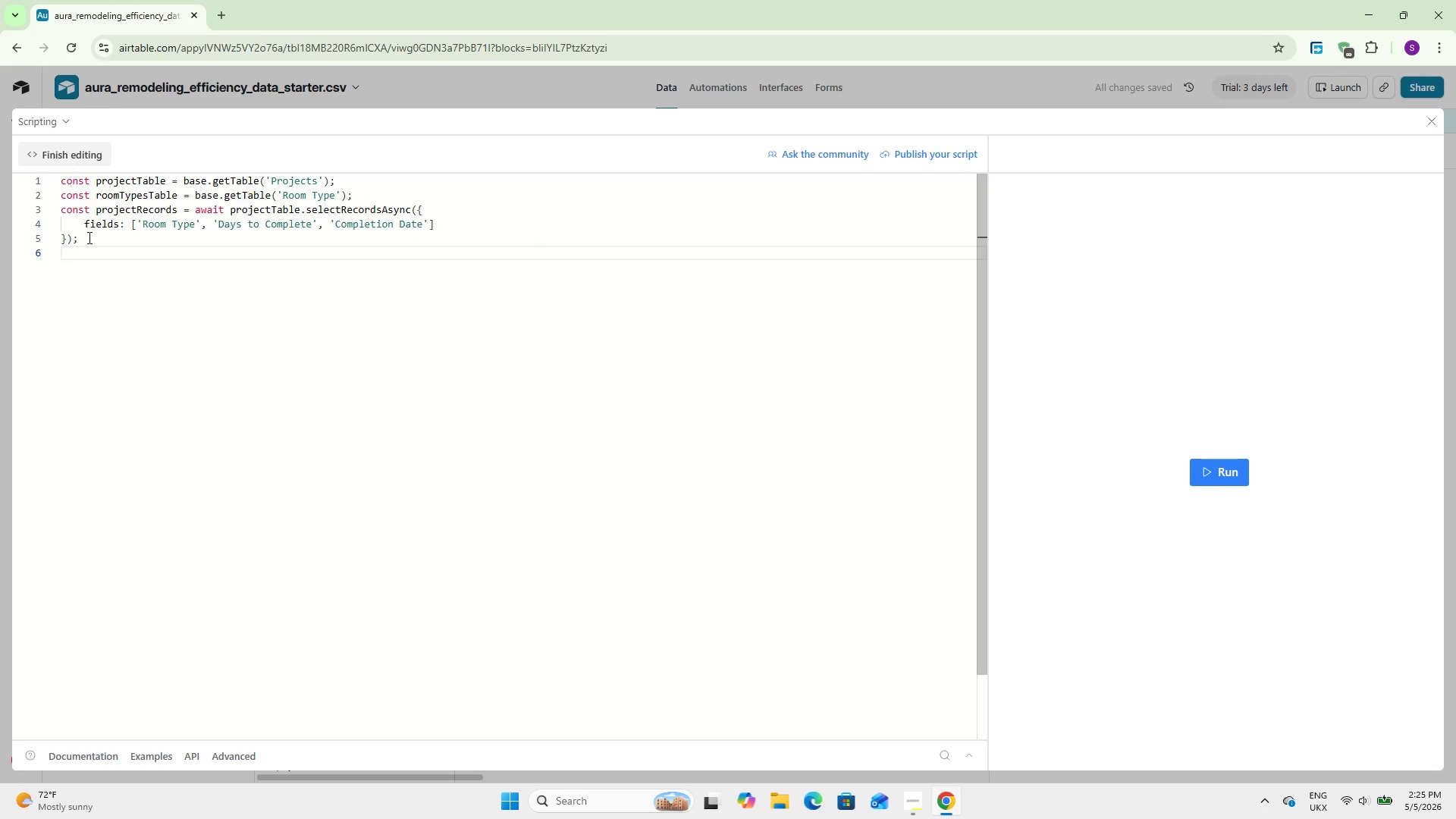 
wait(5.16)
 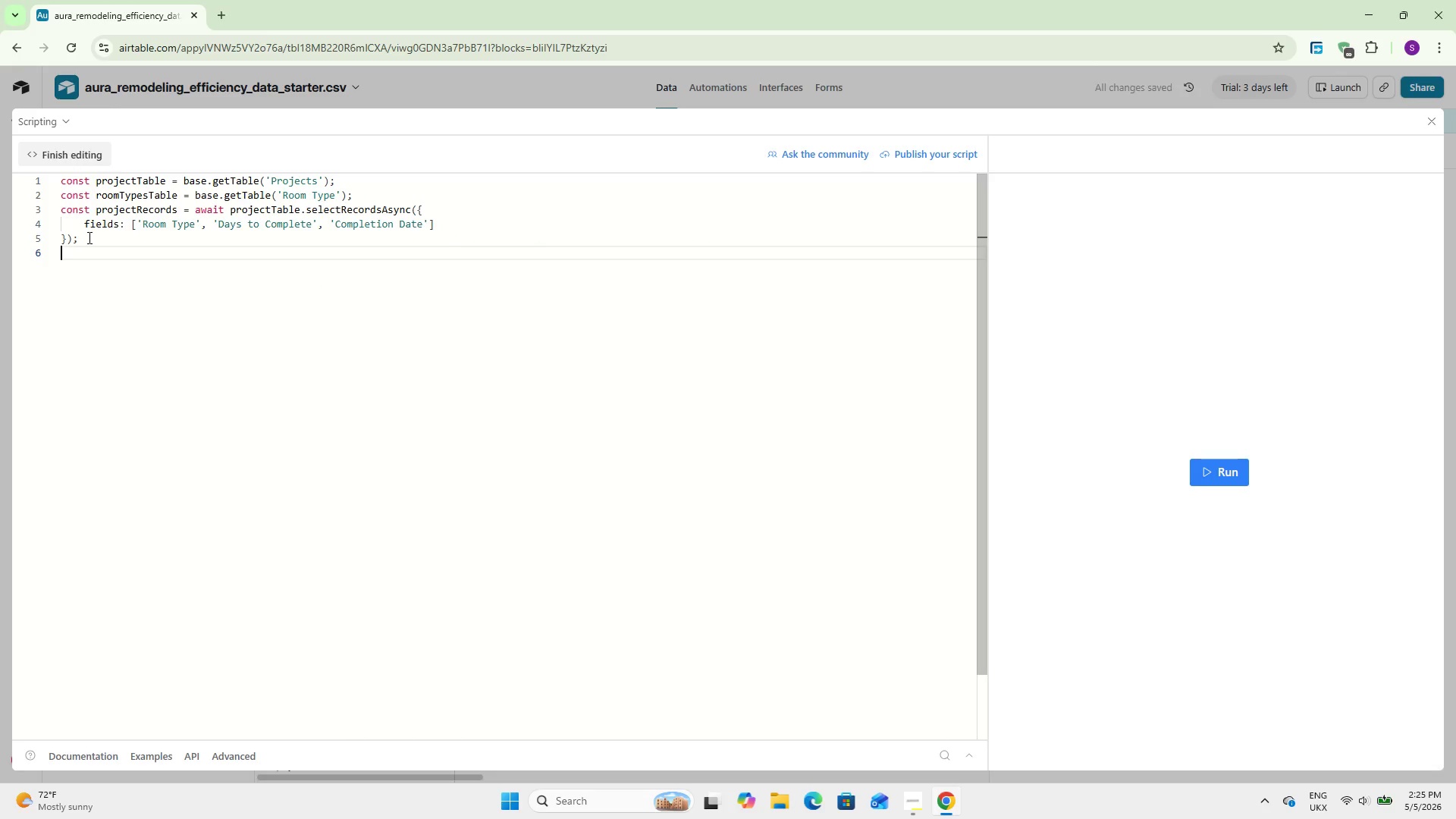 
key(Enter)
 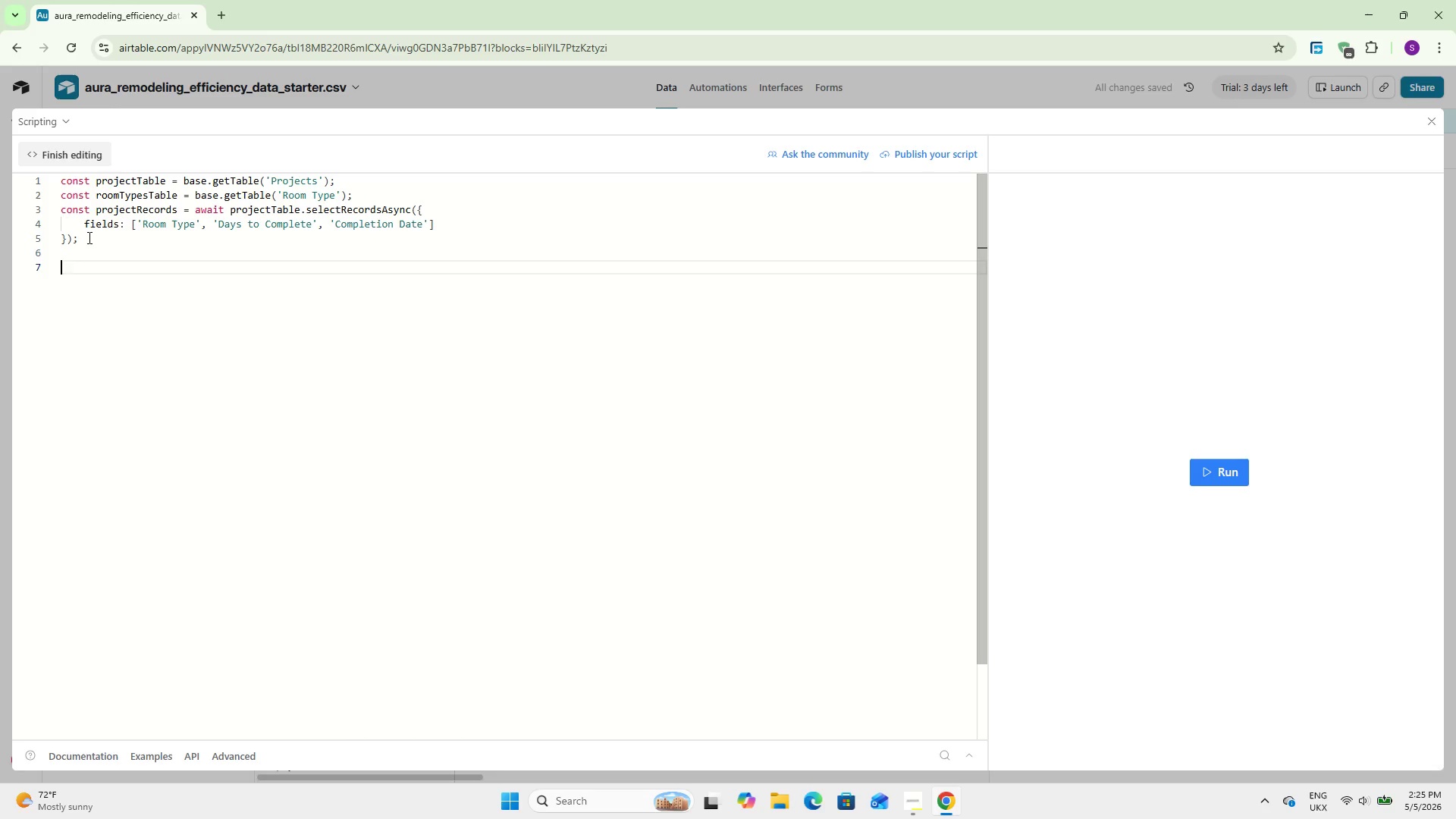 
type(Const)
 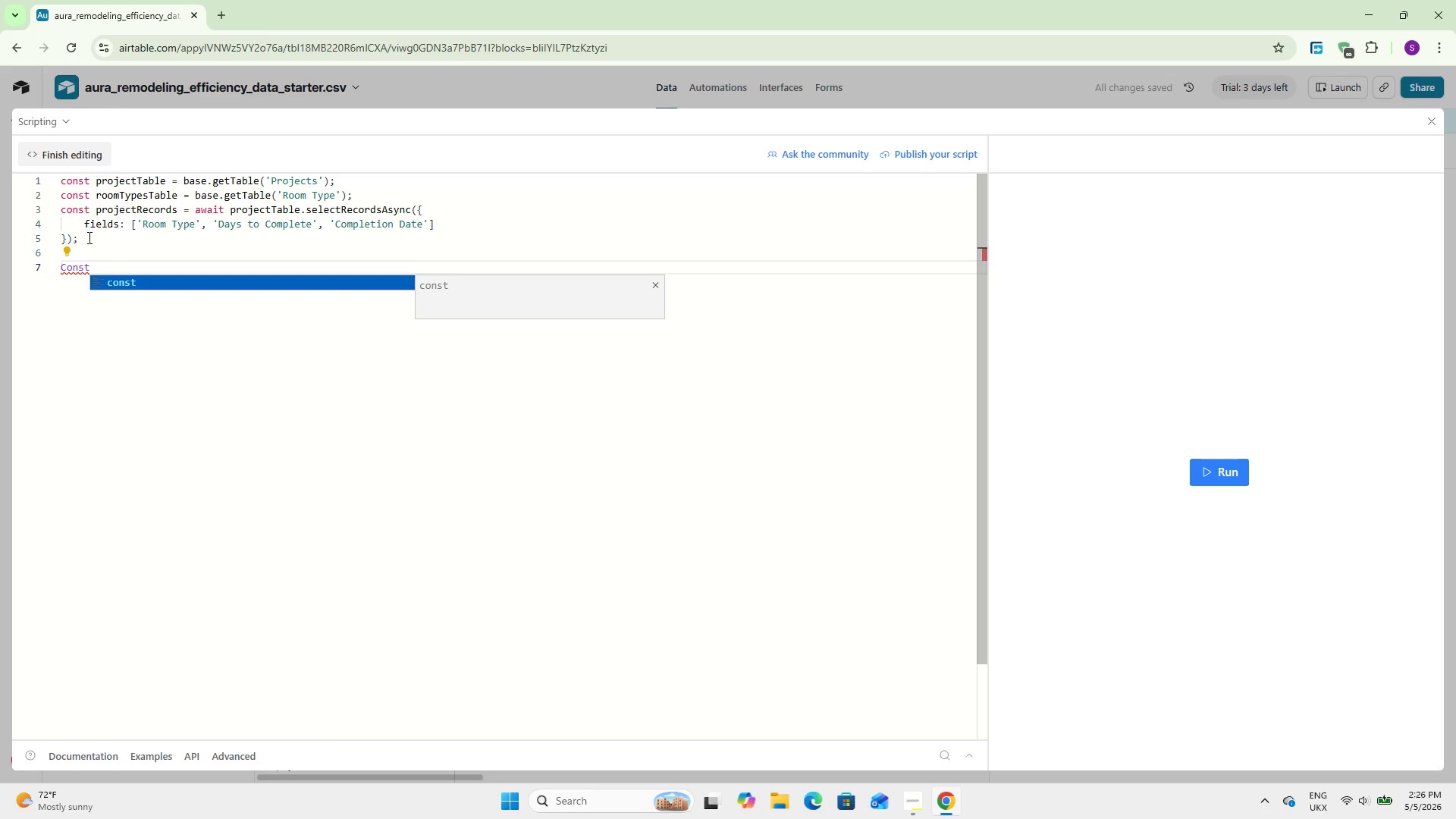 
key(Enter)
 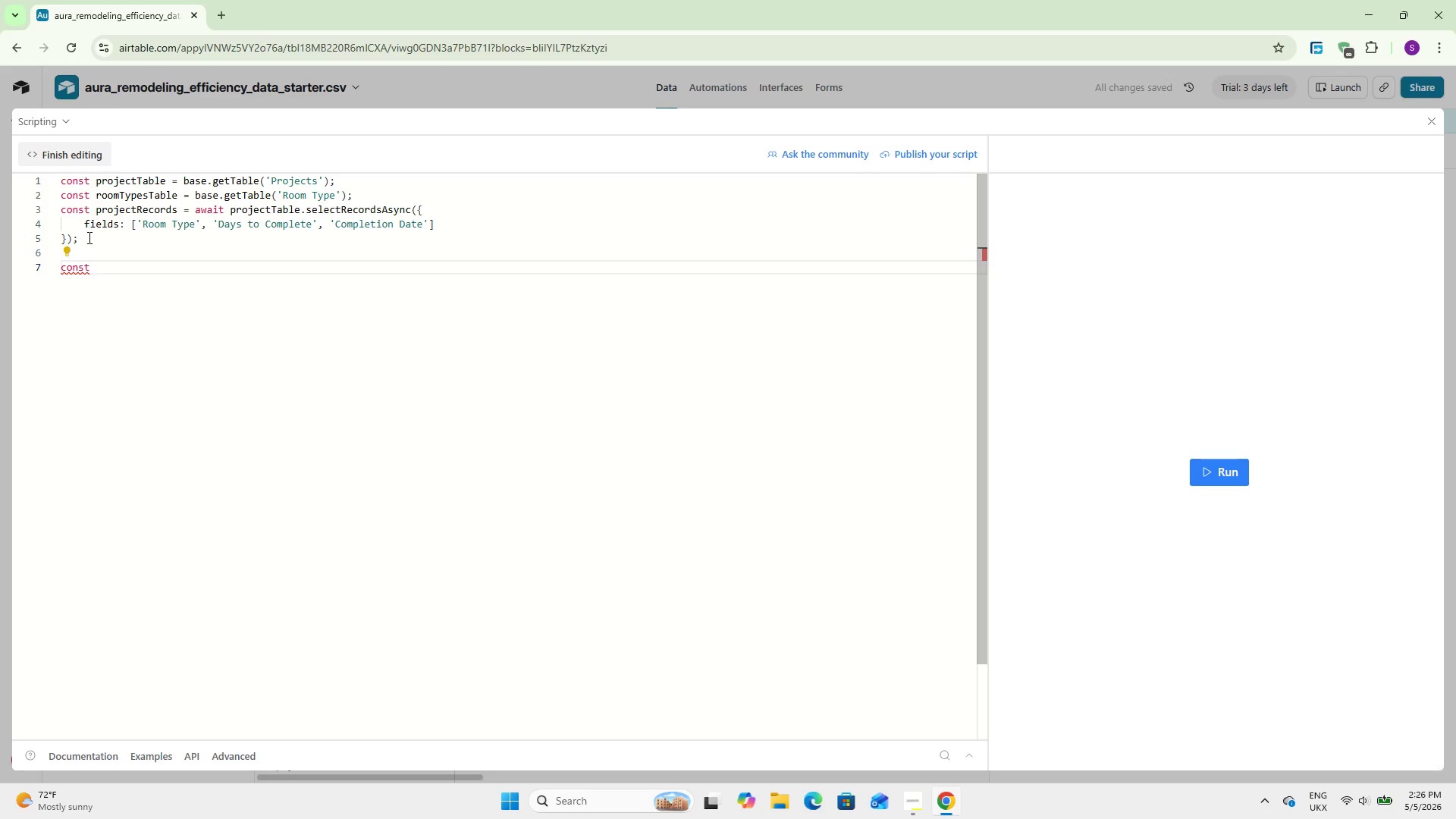 
type( room)
 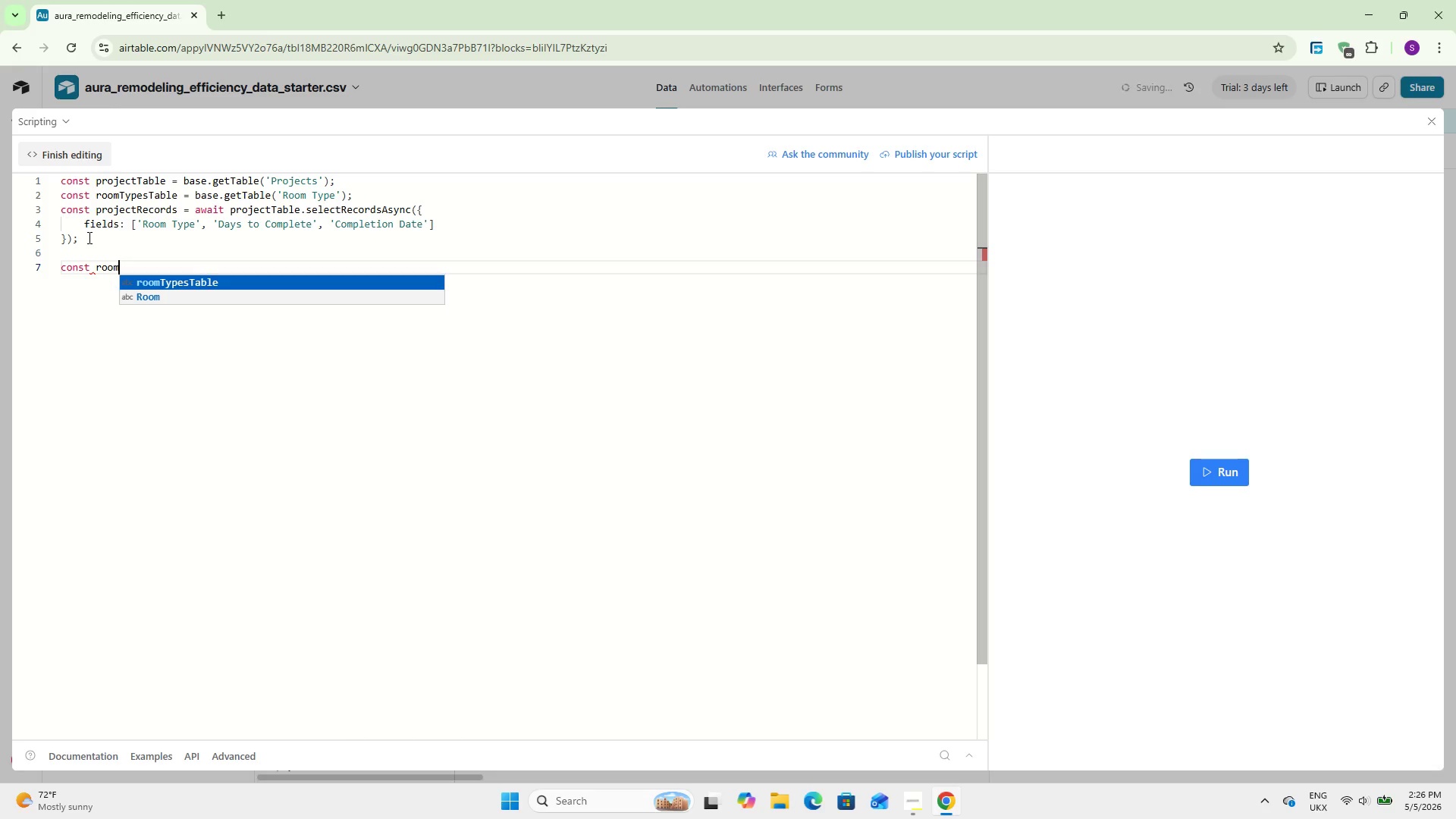 
key(Enter)
 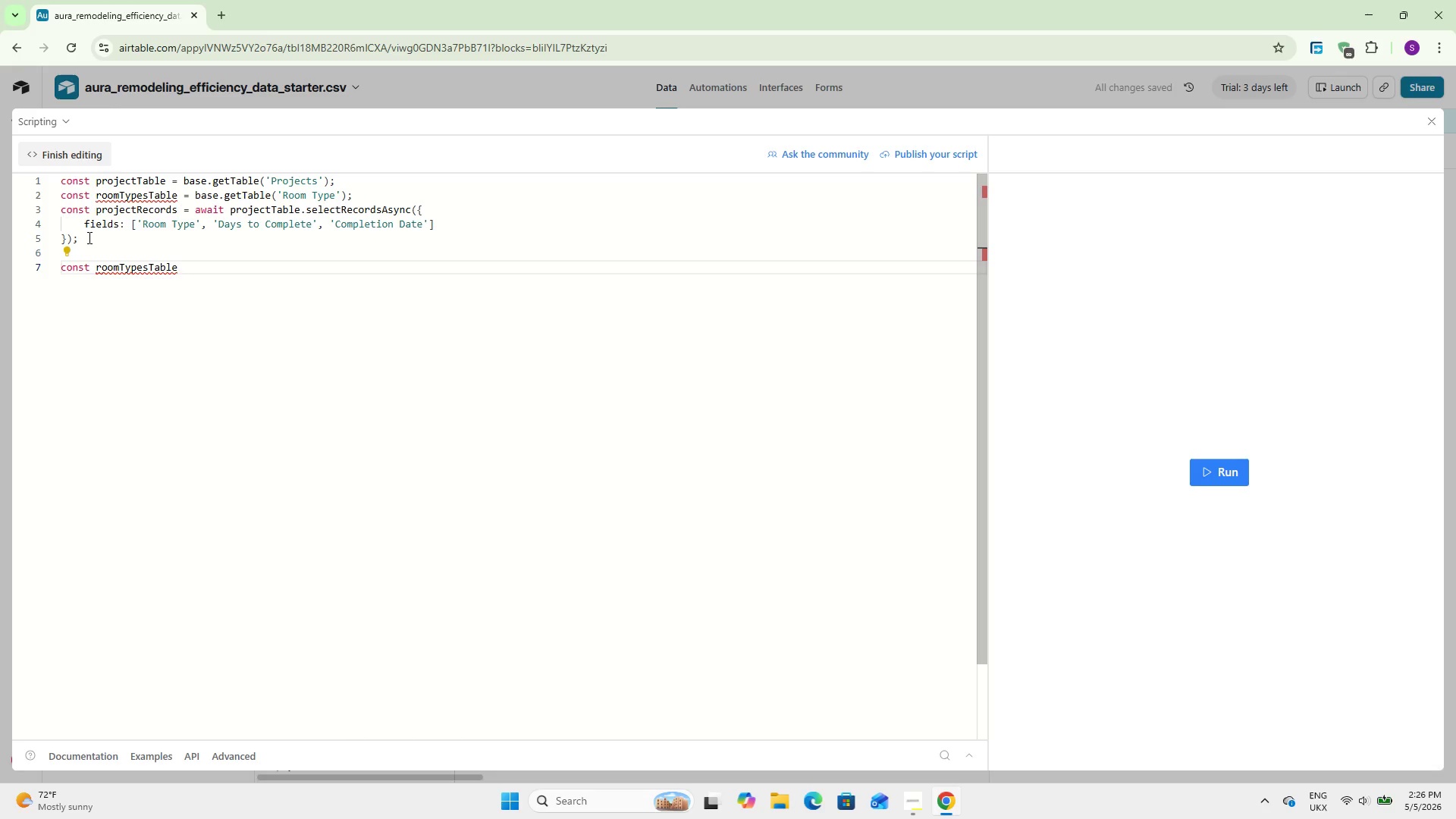 
wait(6.36)
 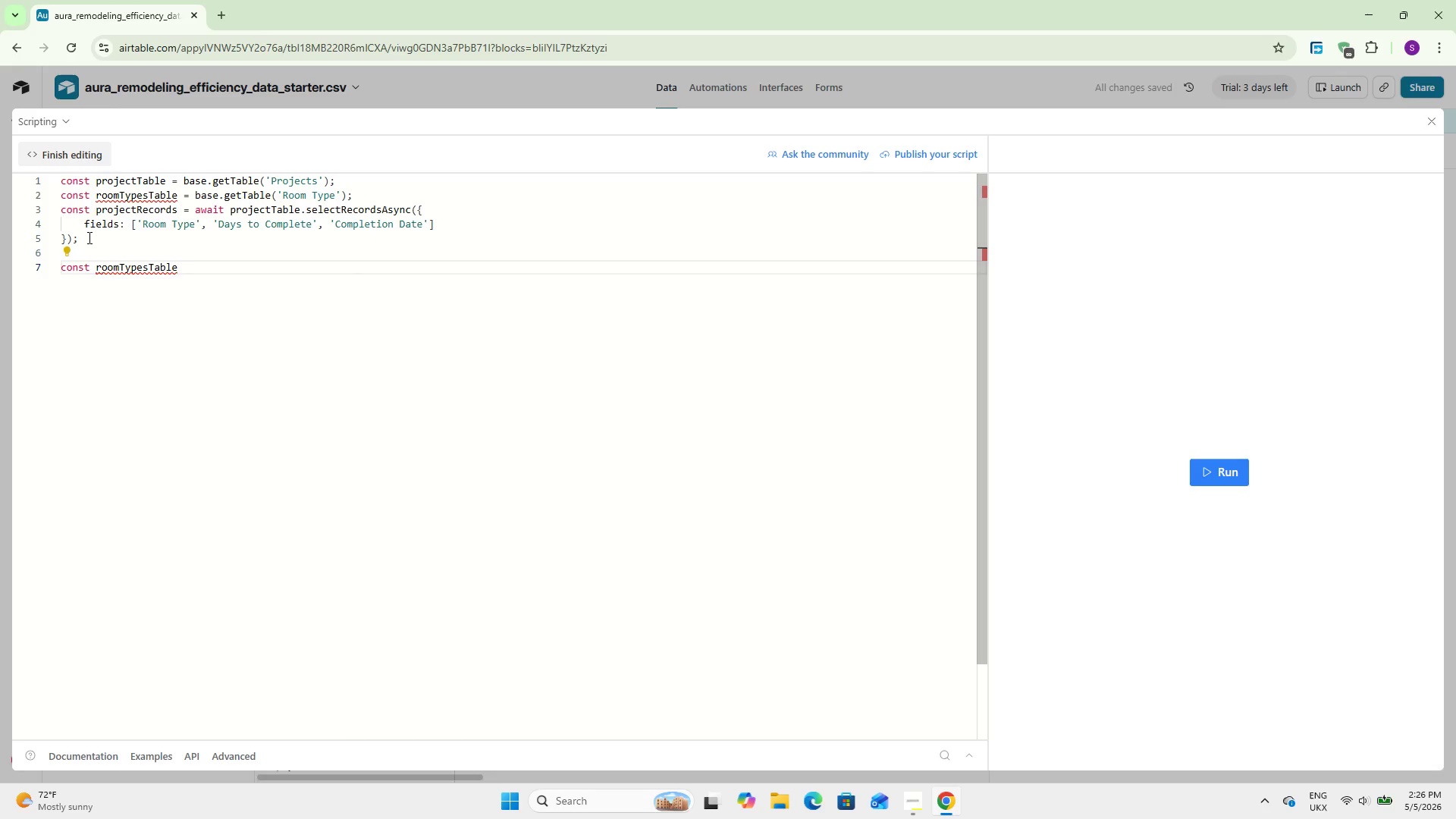 
type( = await)
 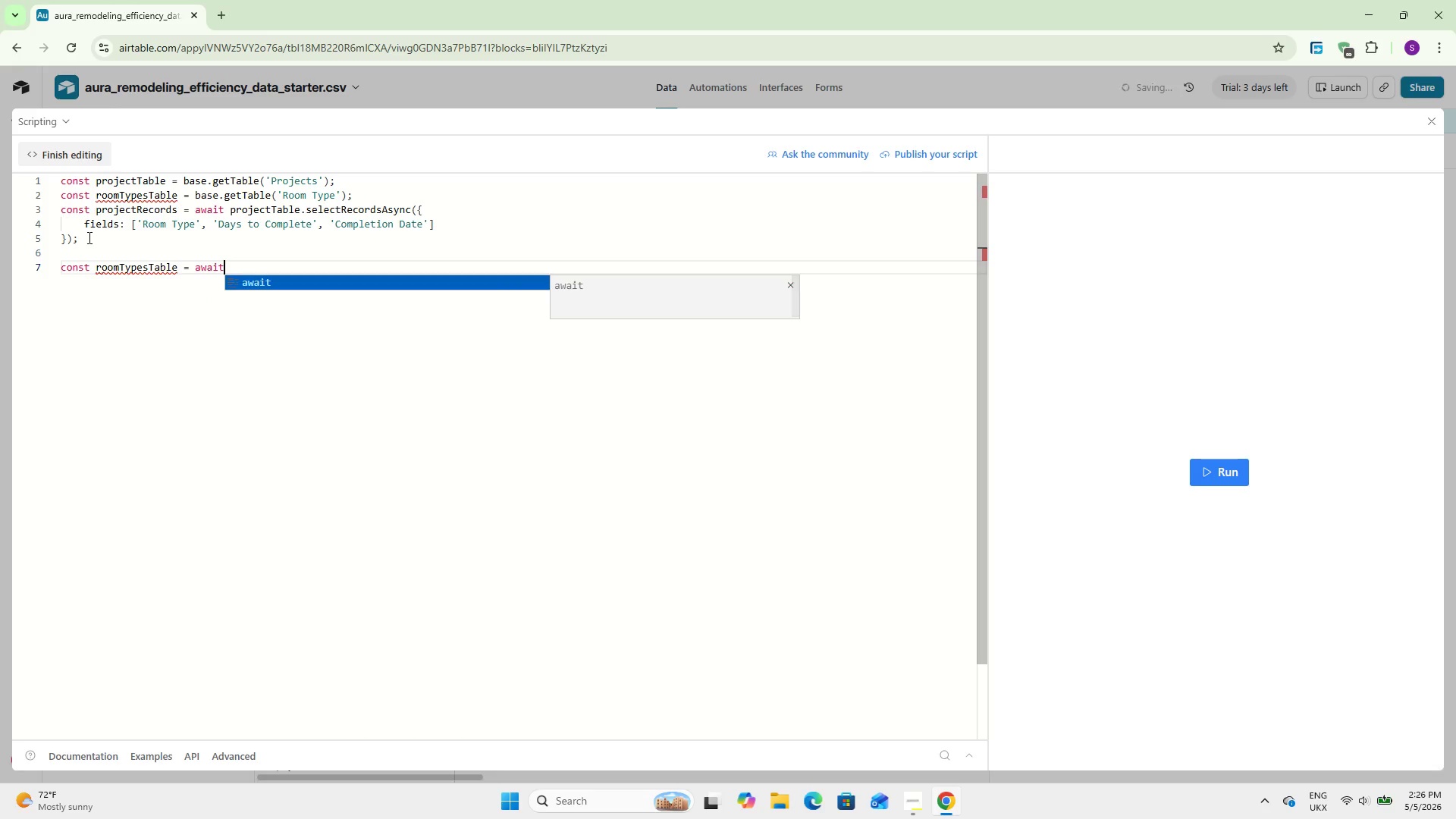 
key(Enter)
 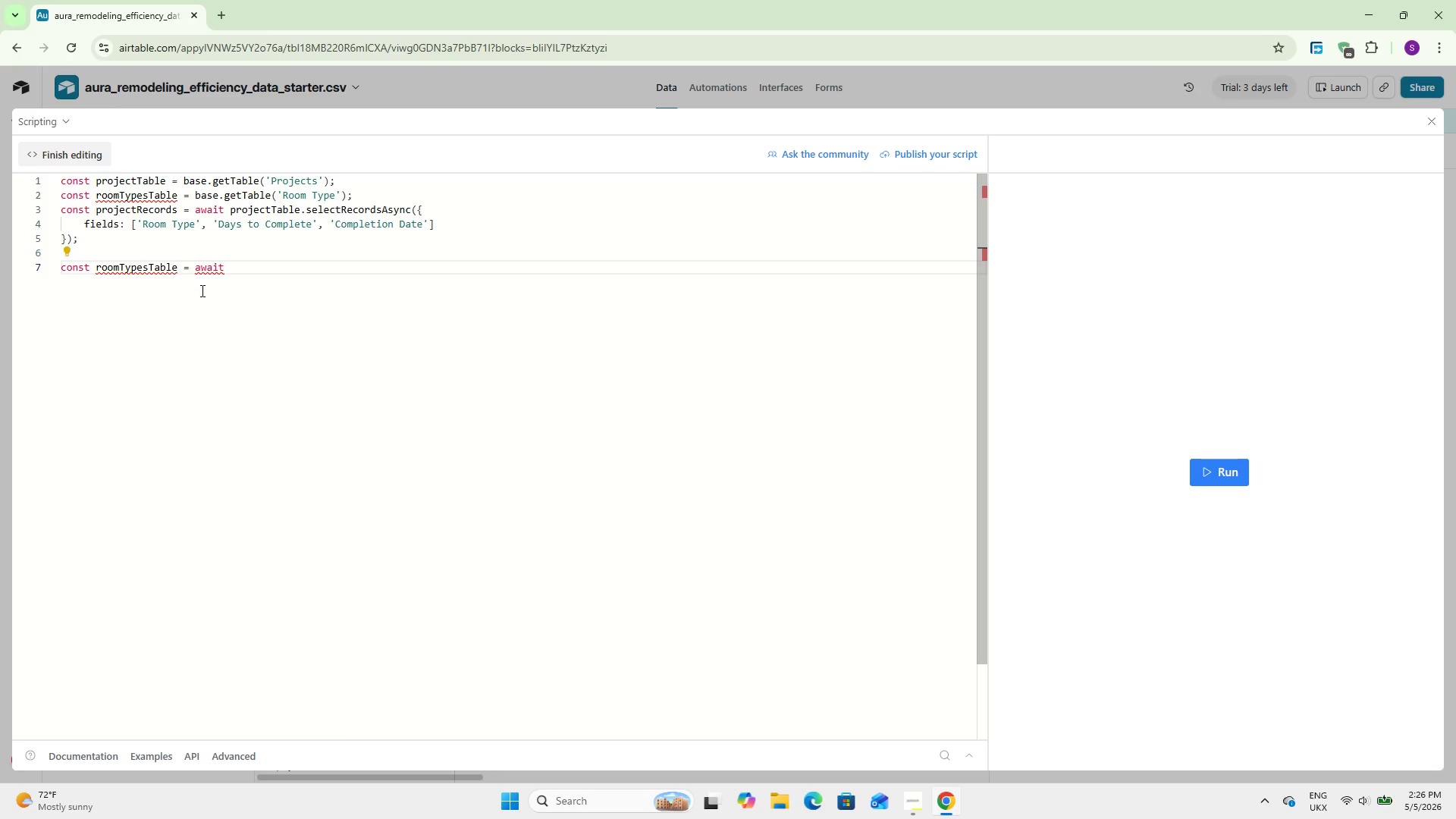 
wait(23.28)
 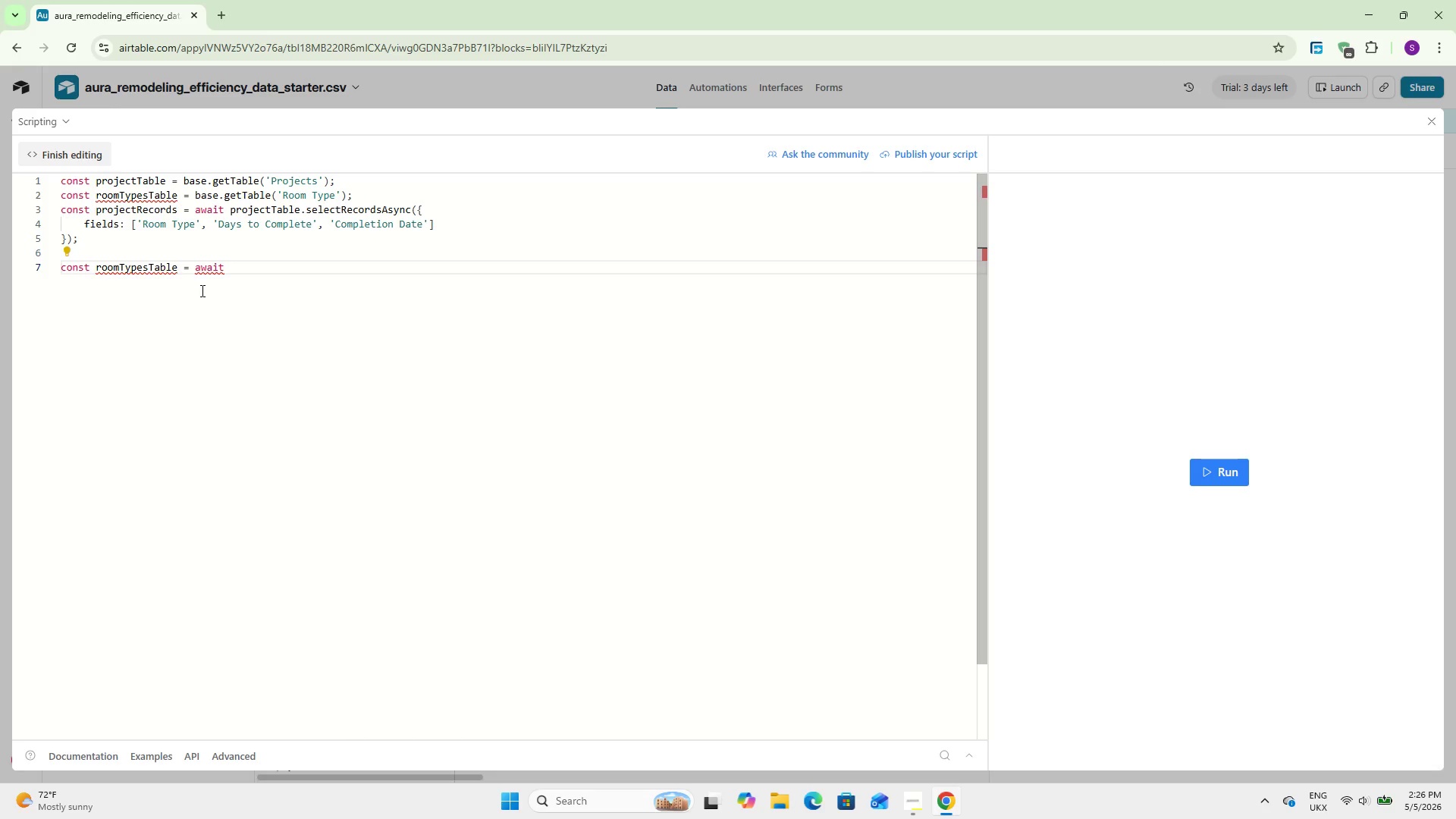 
left_click([171, 267])
 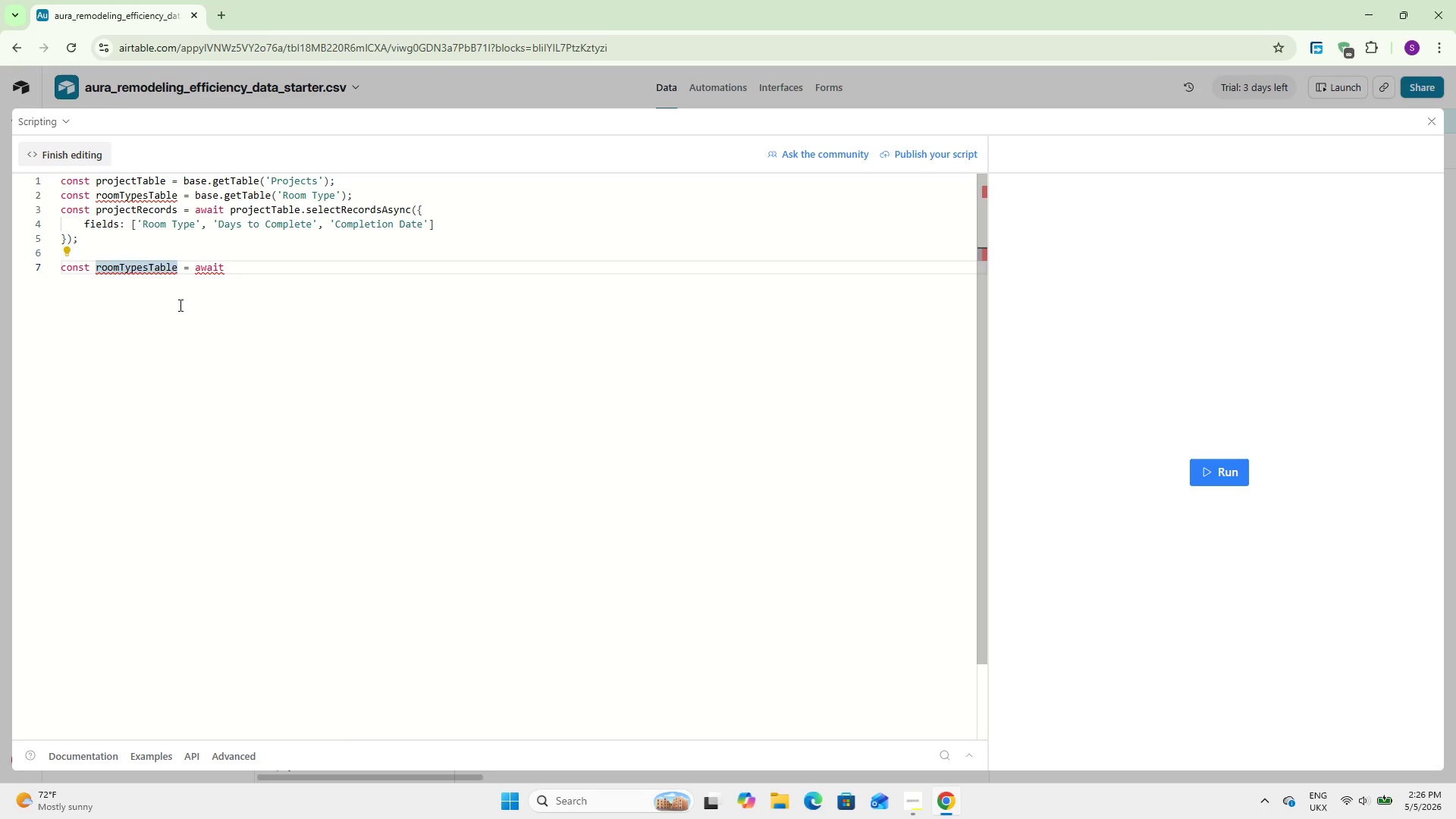 
key(ArrowRight)
 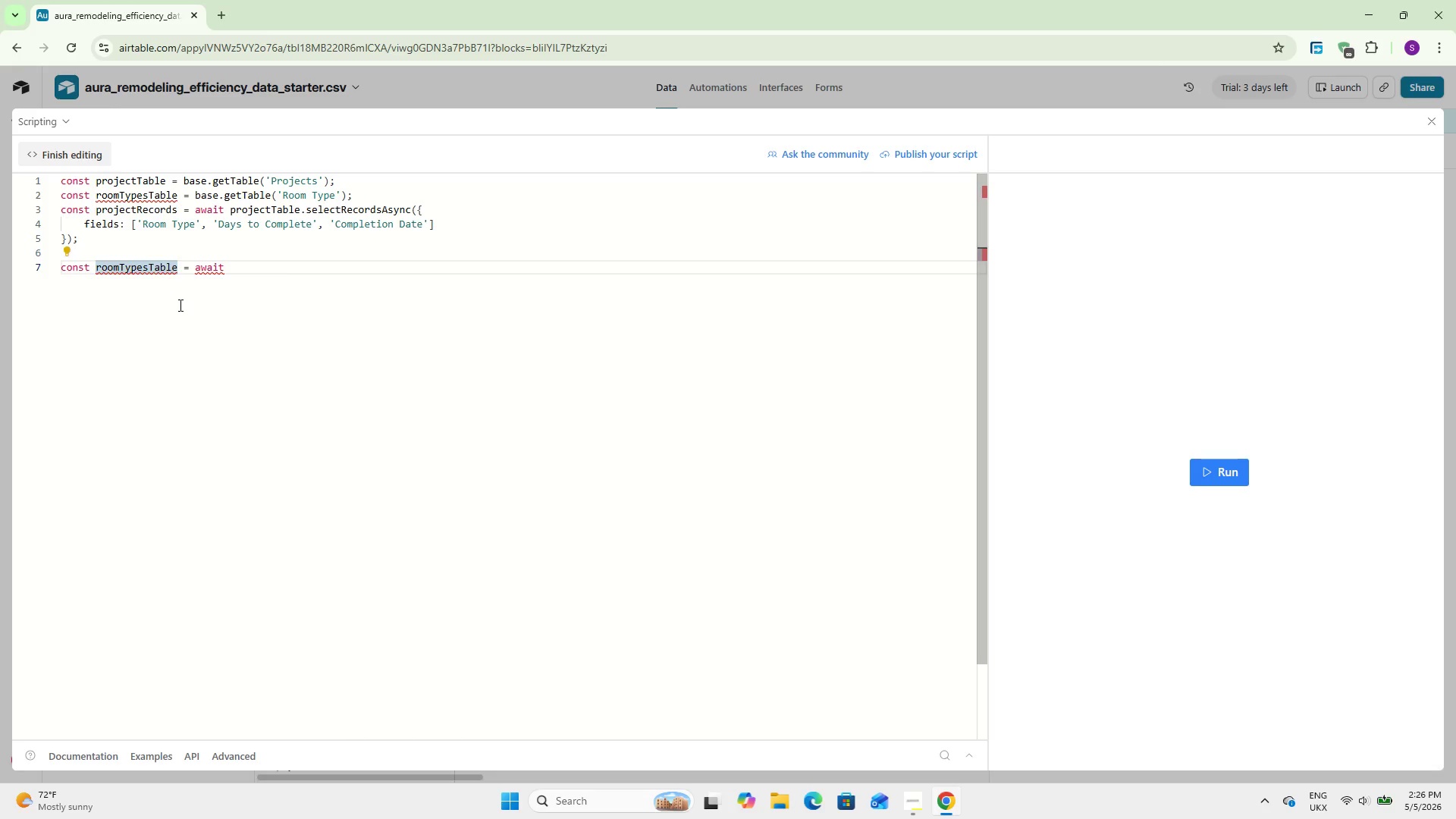 
key(Backspace)
key(Backspace)
key(Backspace)
key(Backspace)
key(Backspace)
type(Records)
 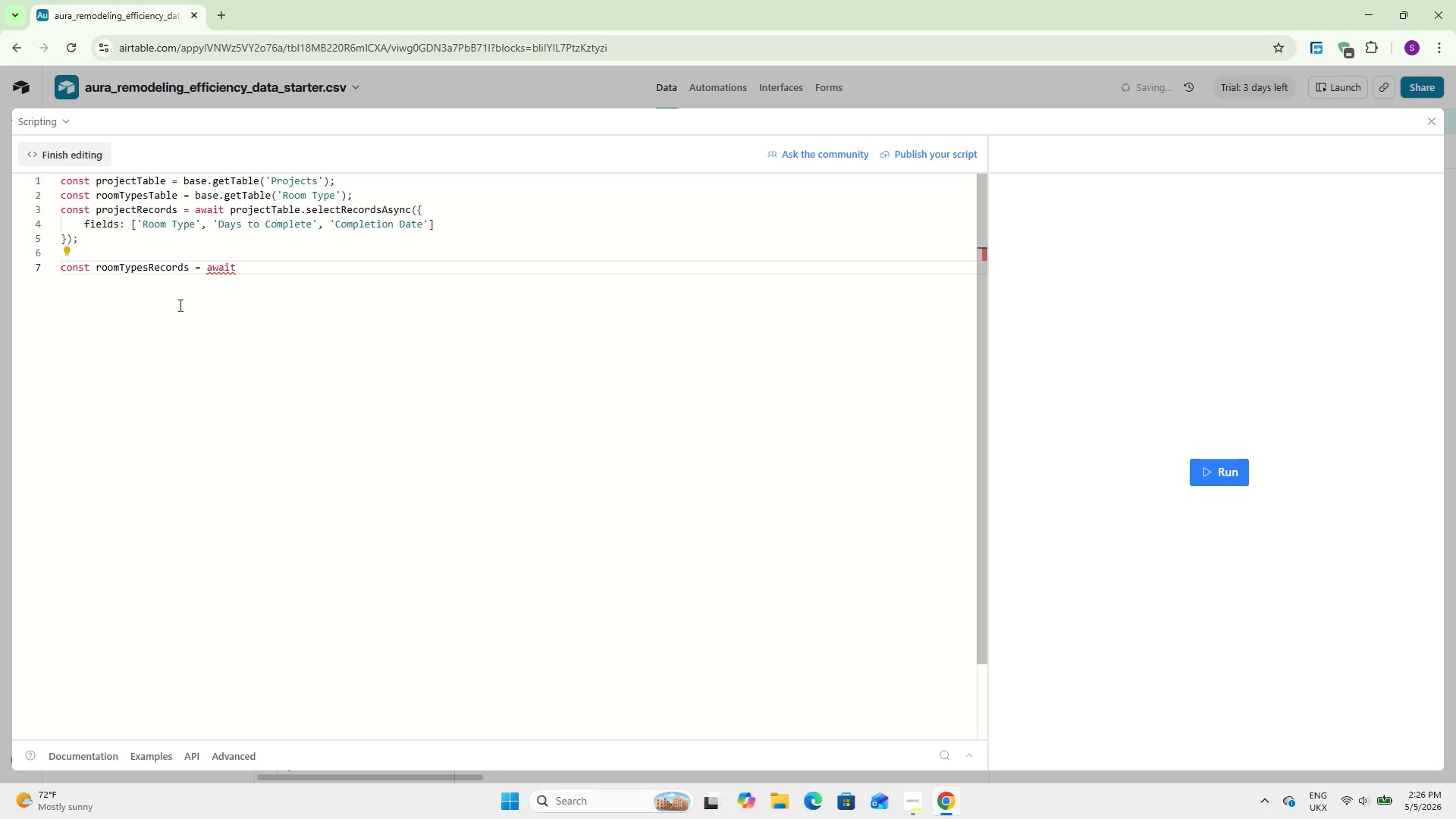 
wait(26.52)
 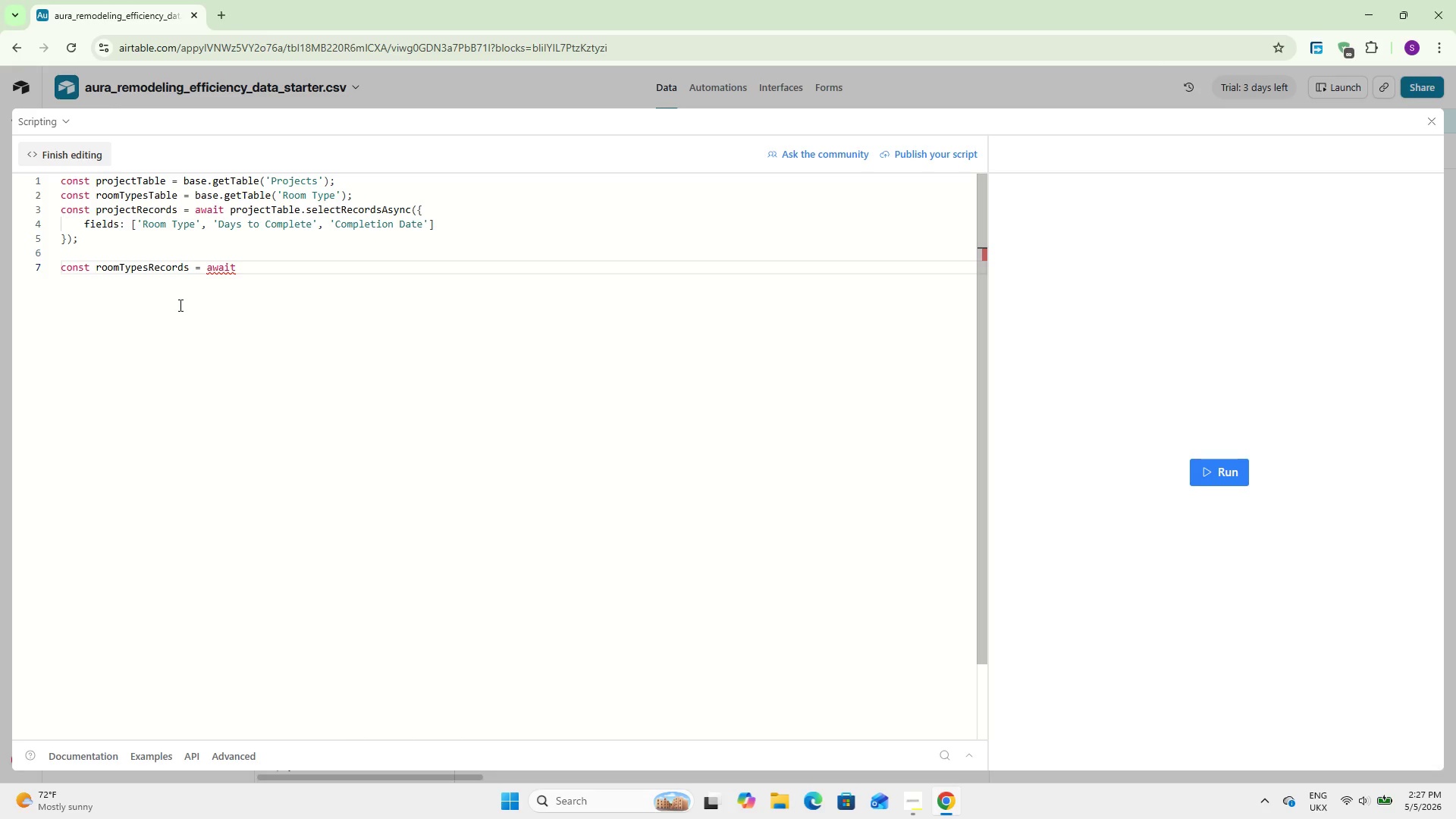 
hold_key(key=ArrowRight, duration=0.72)
 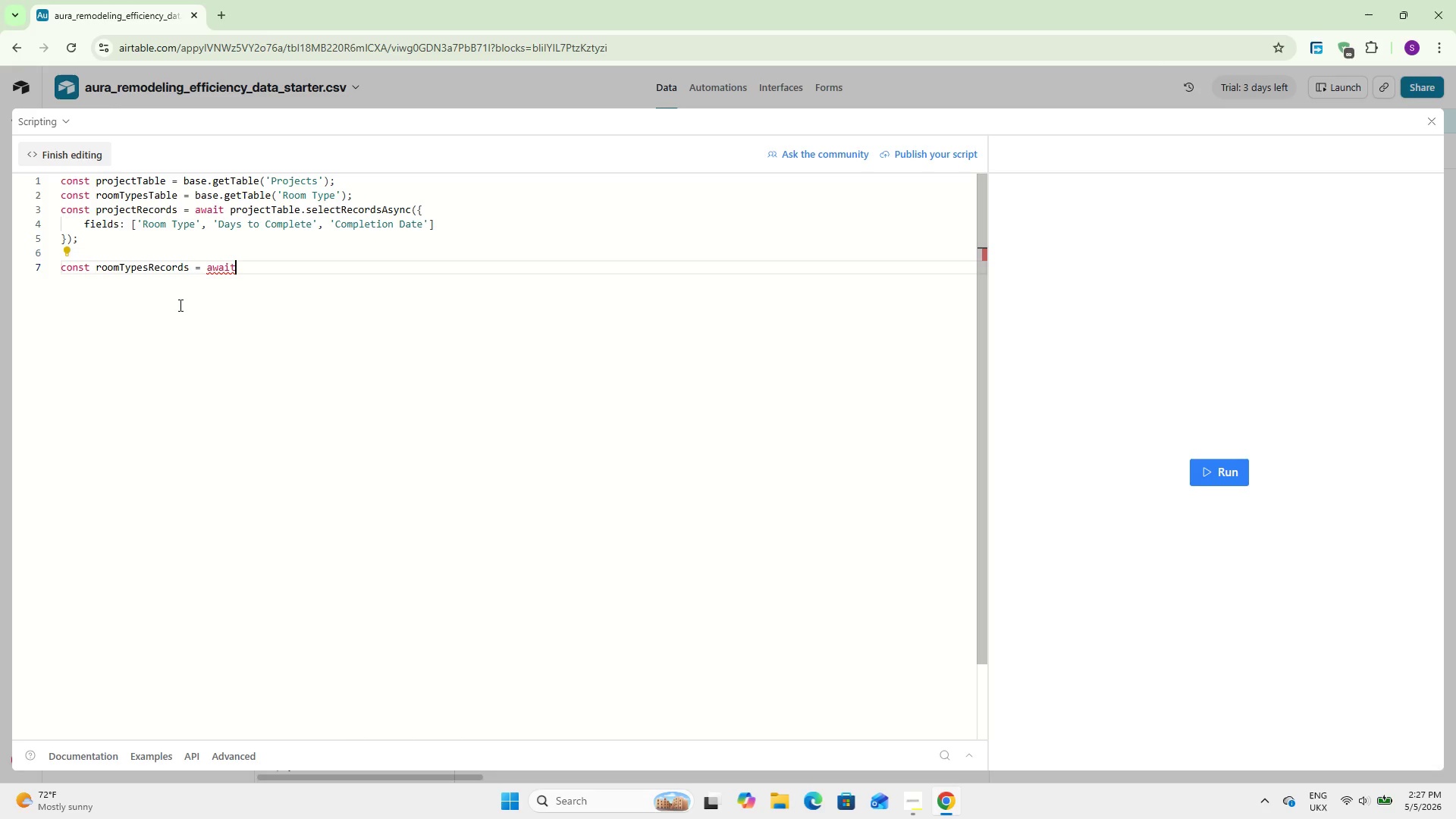 
key(ArrowRight)
 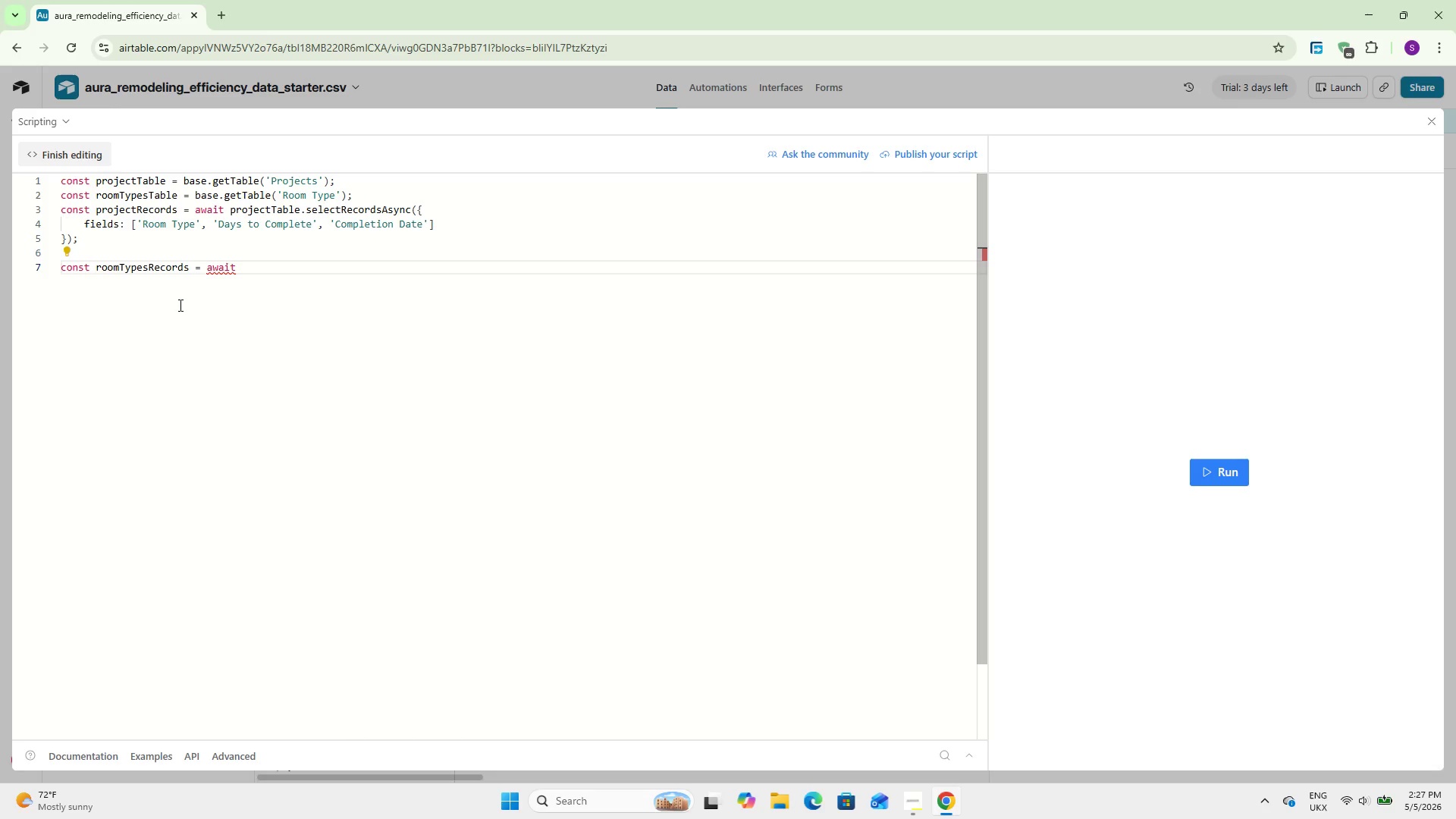 
wait(16.11)
 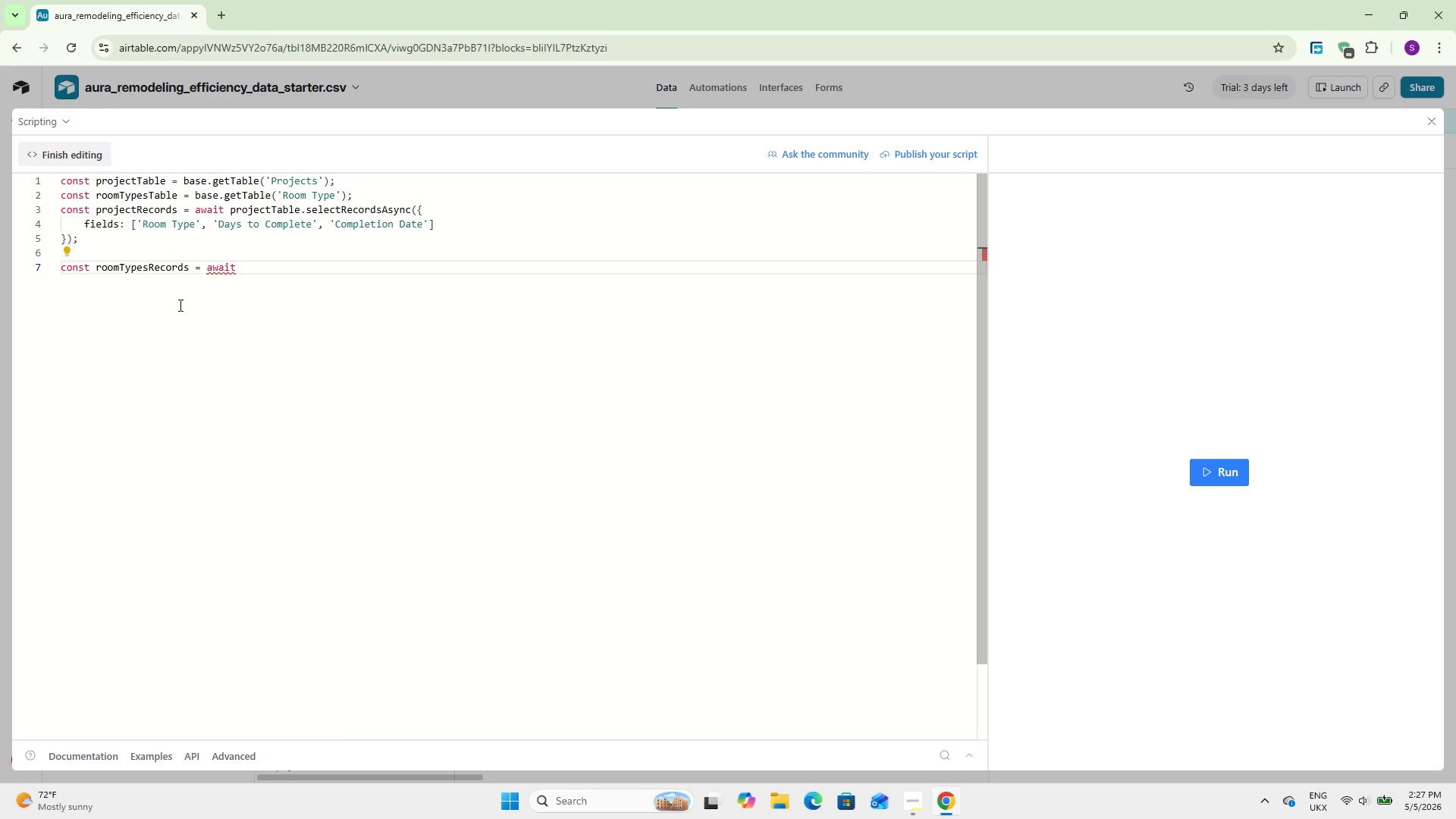 
key(Space)
 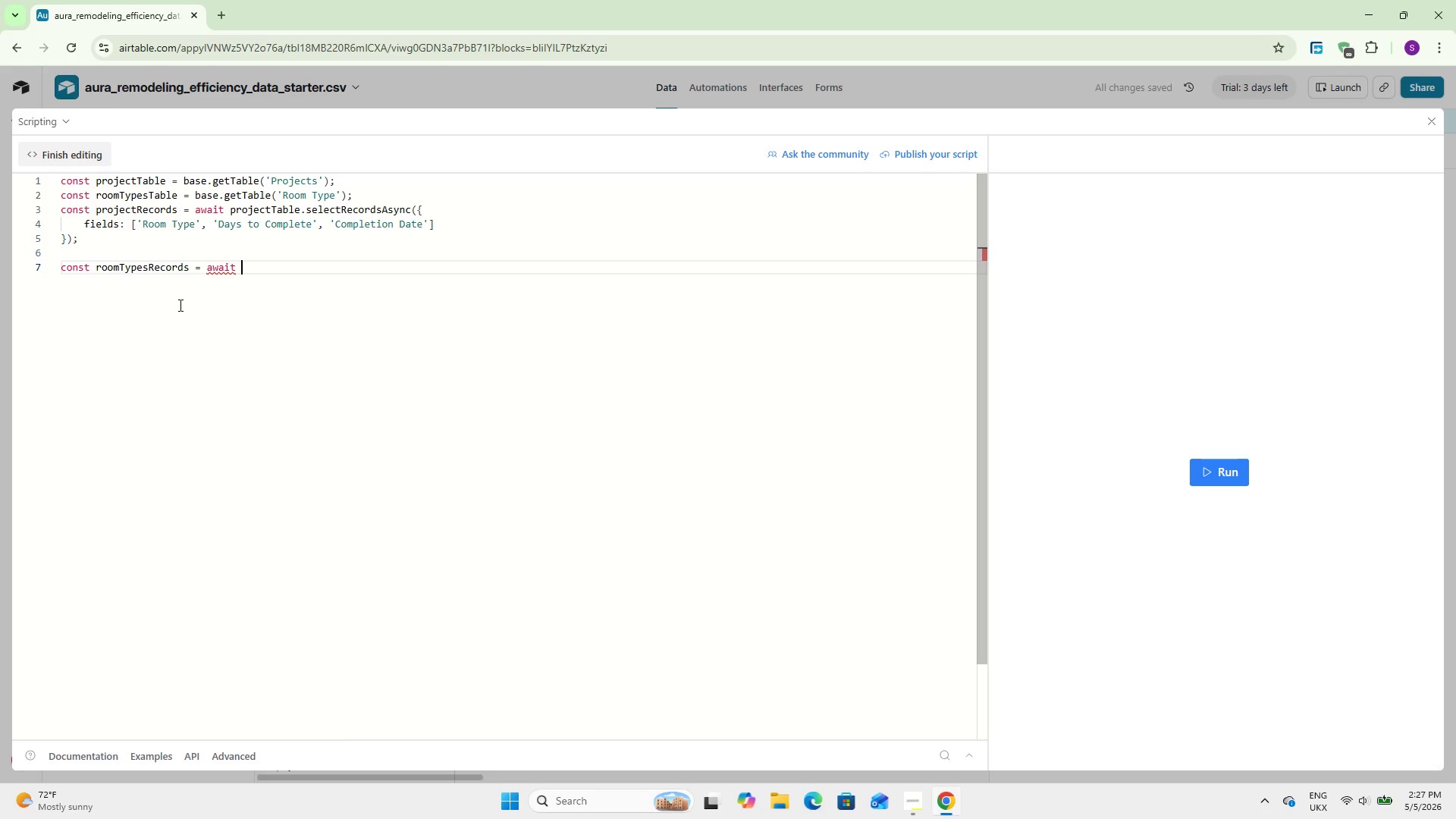 
wait(8.31)
 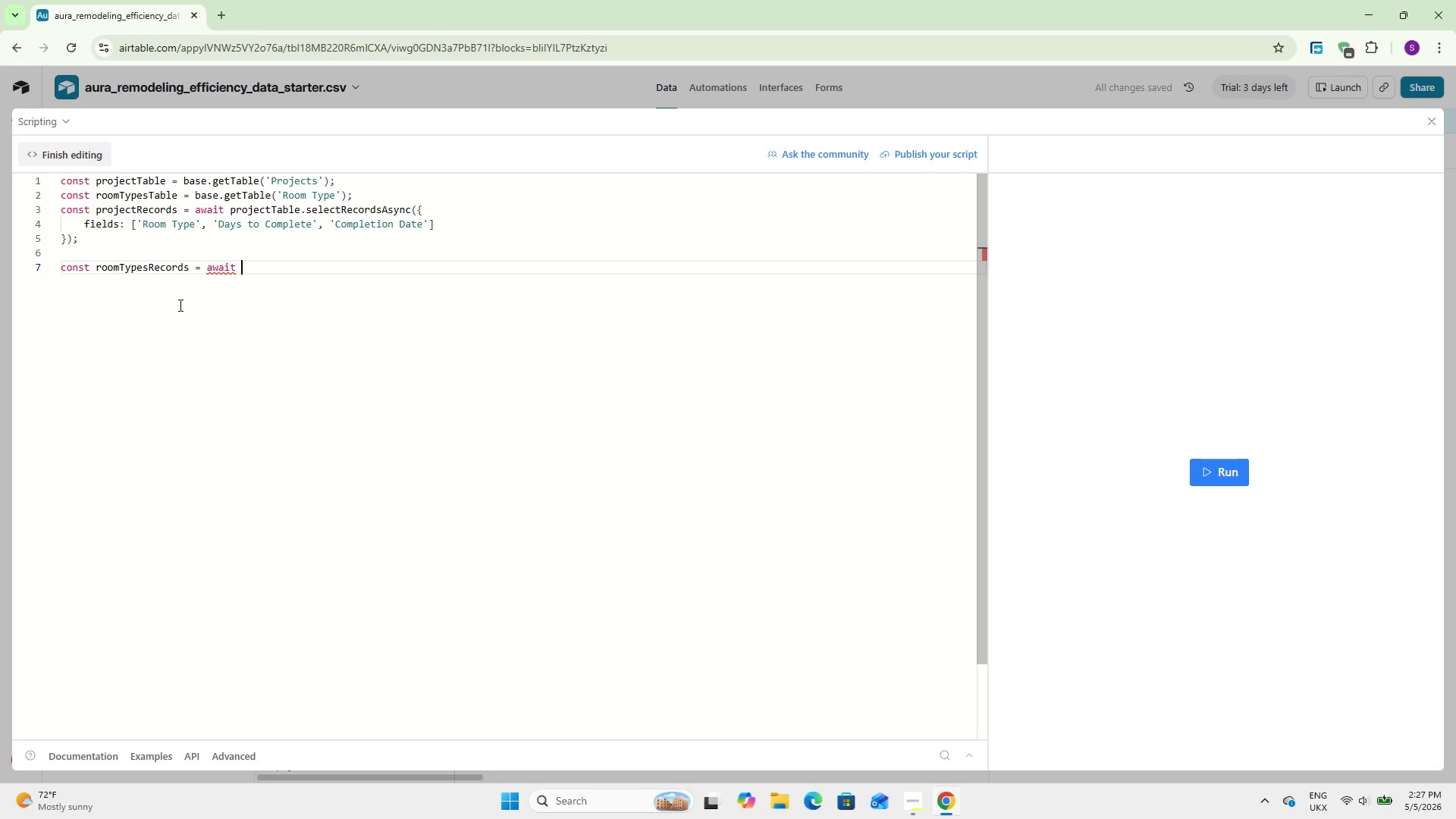 
type(room)
 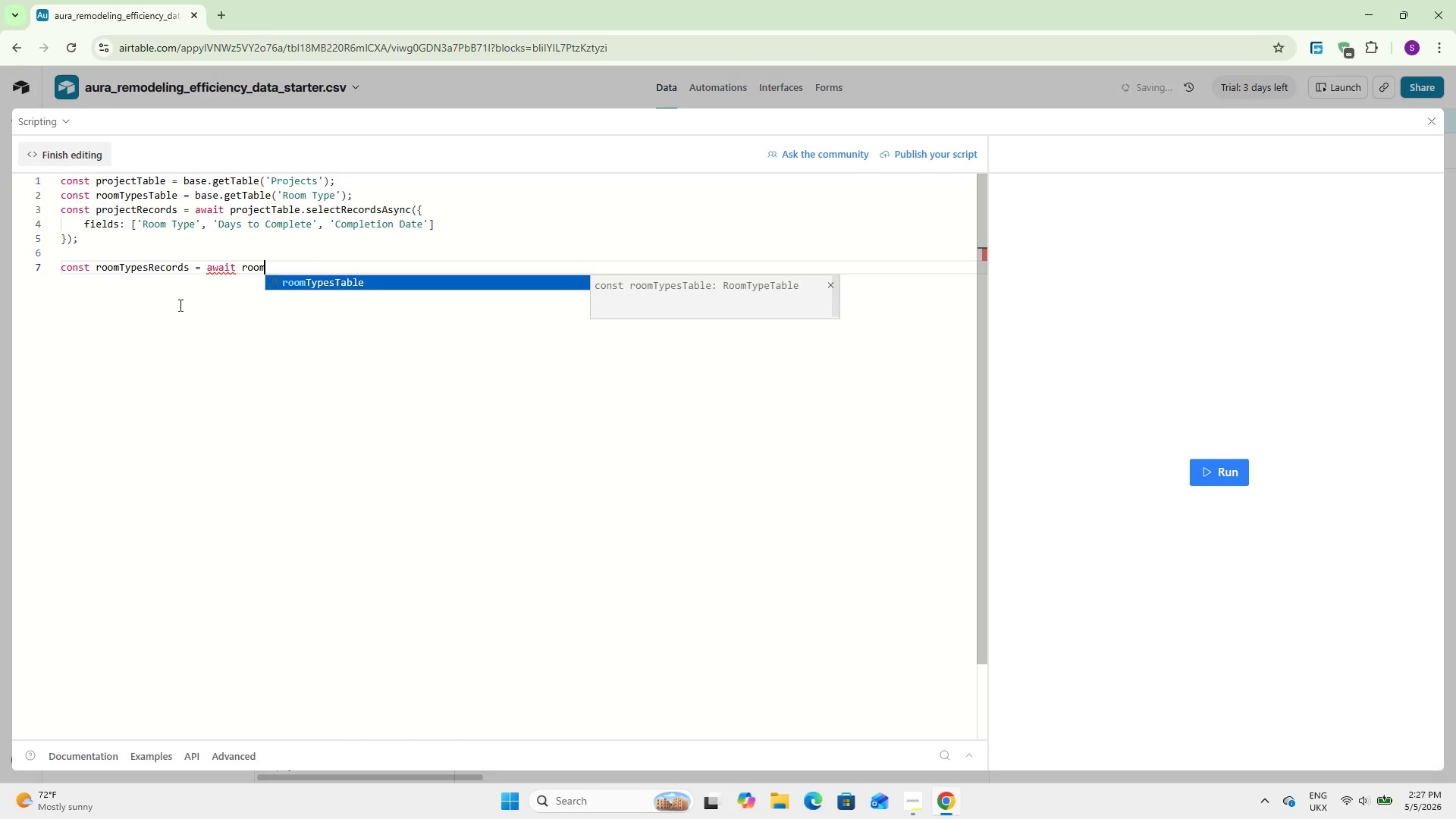 
key(Enter)
 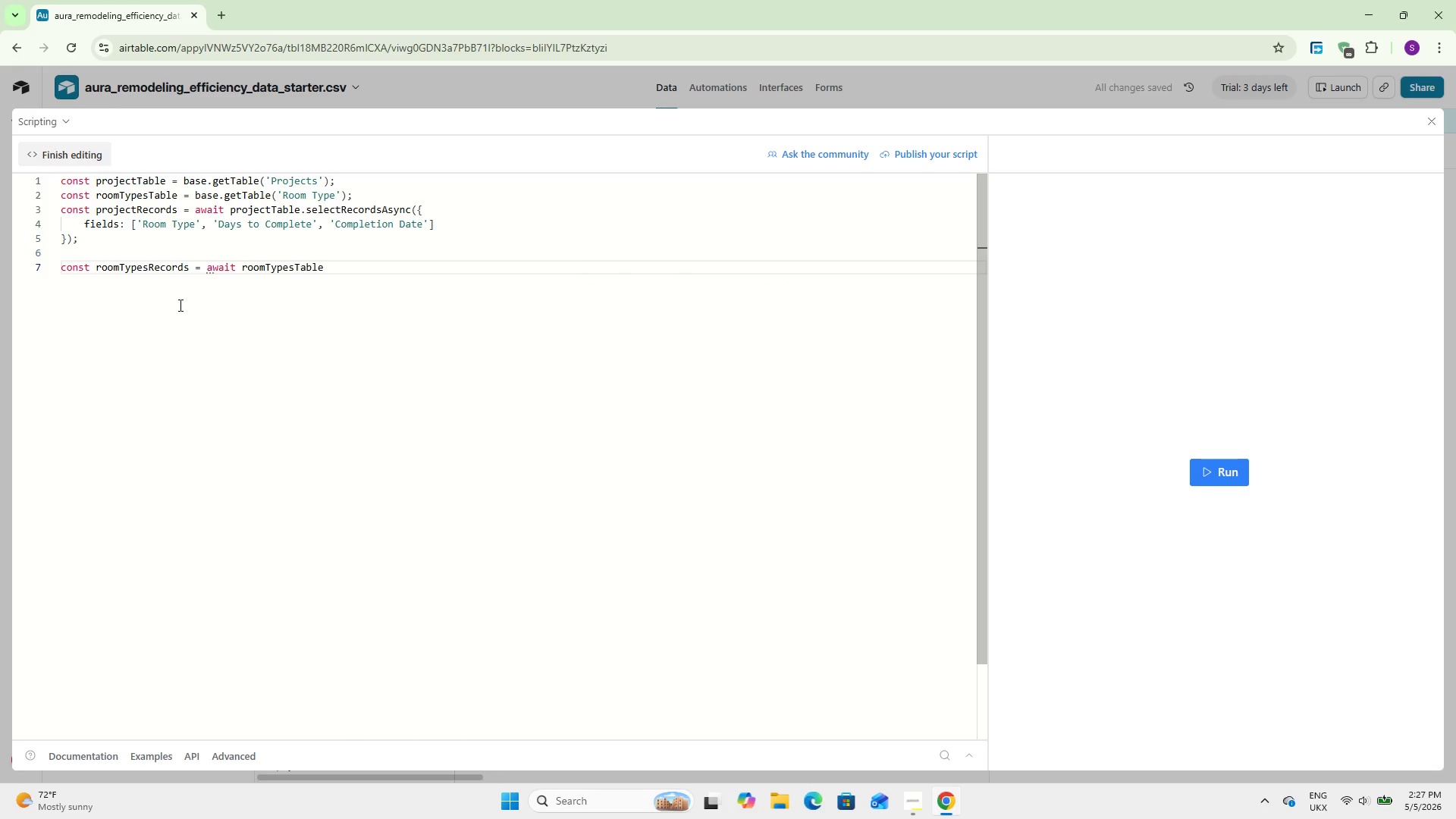 
type(/)
key(Backspace)
type(.d)
key(Backspace)
type(se)
 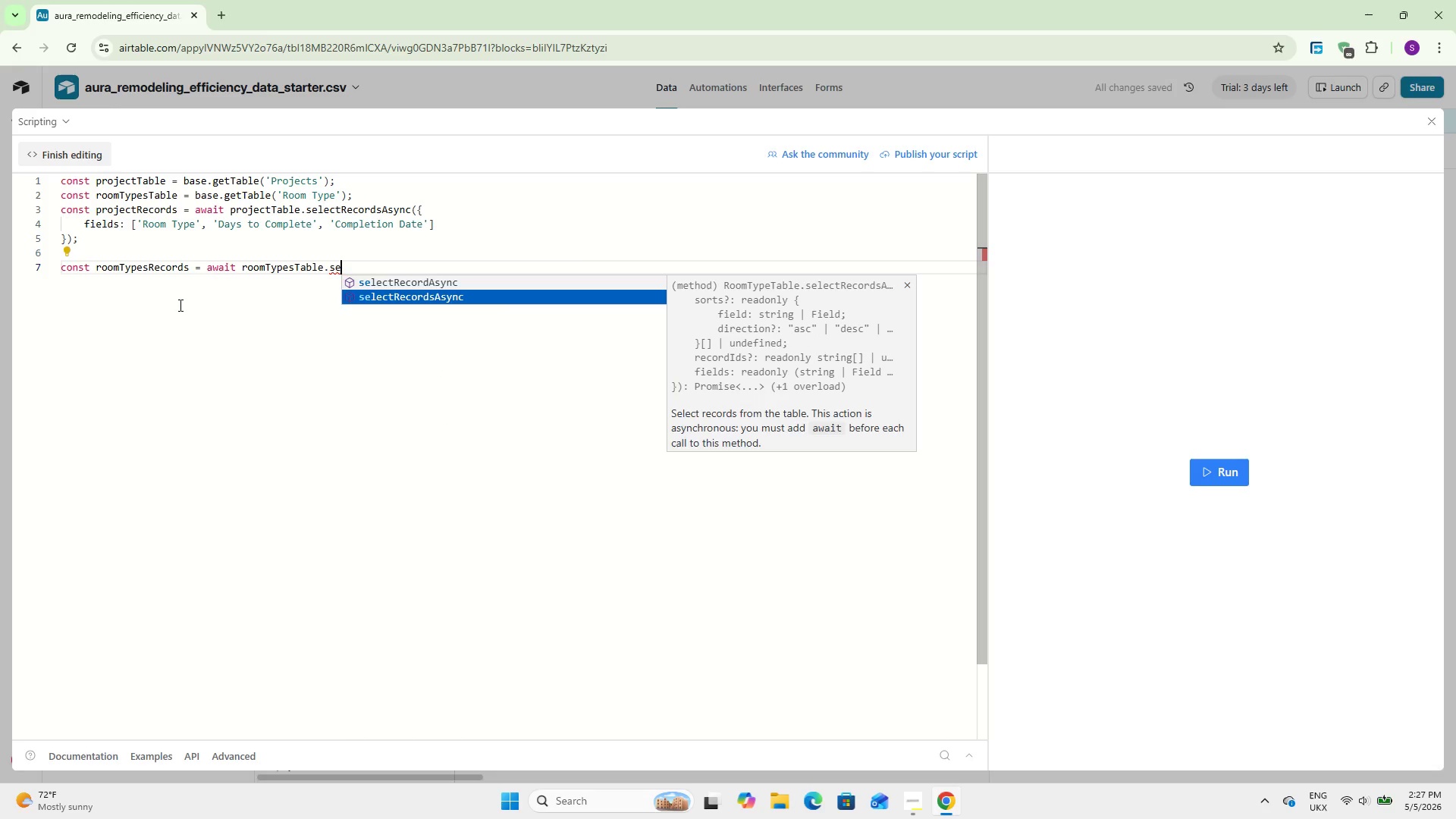 
key(Enter)
 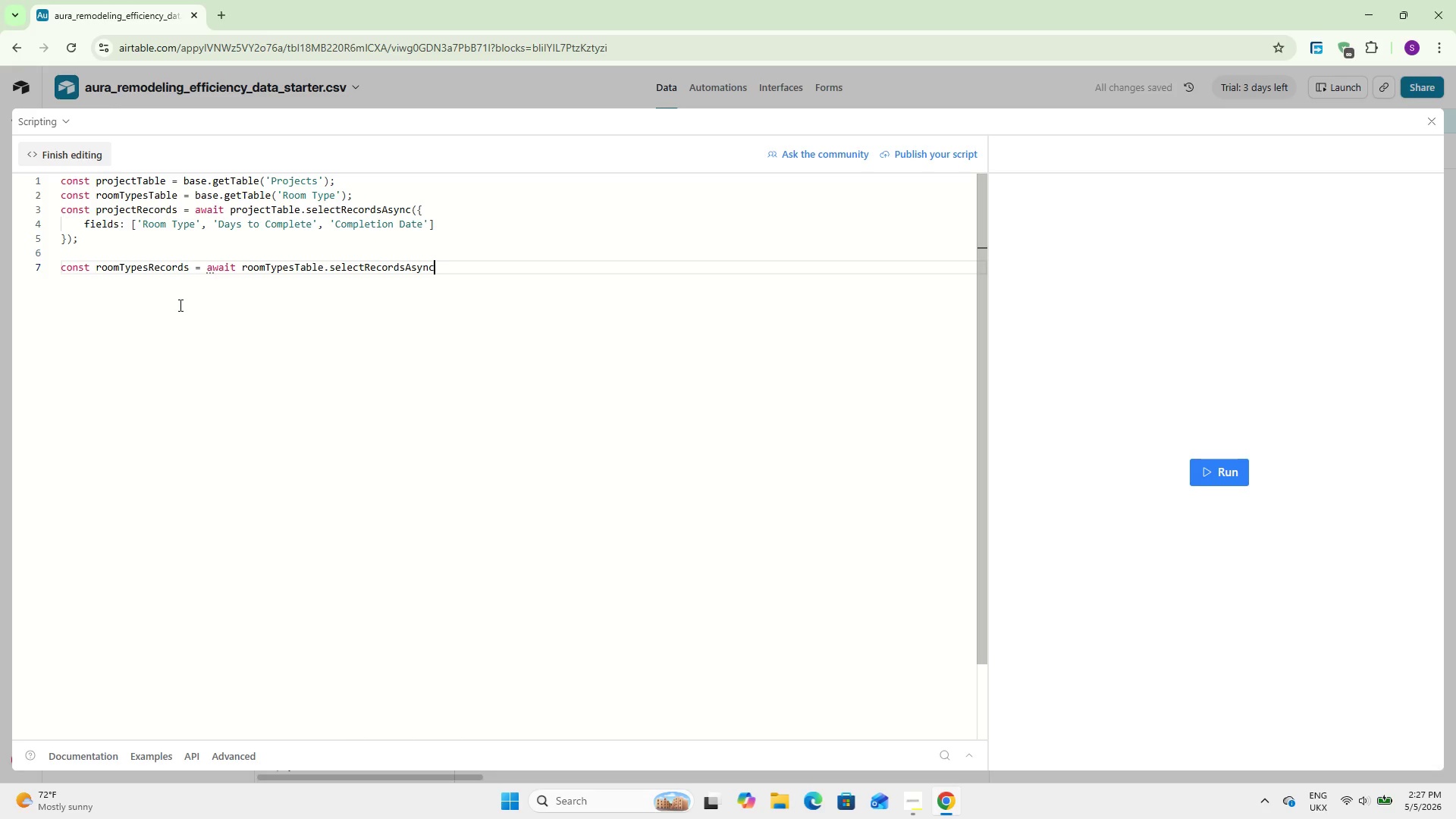 
wait(12.44)
 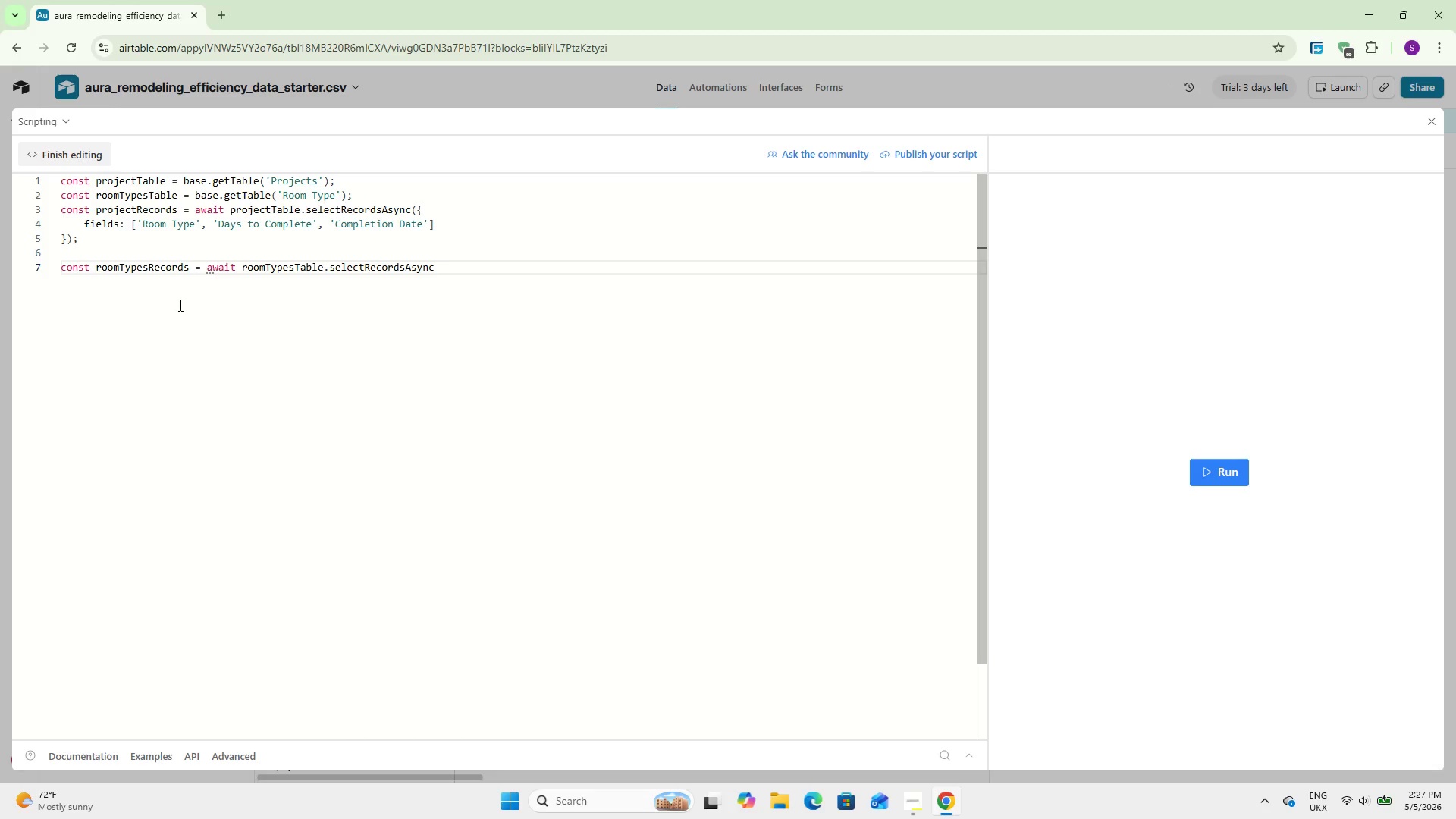 
key(Shift+9)
 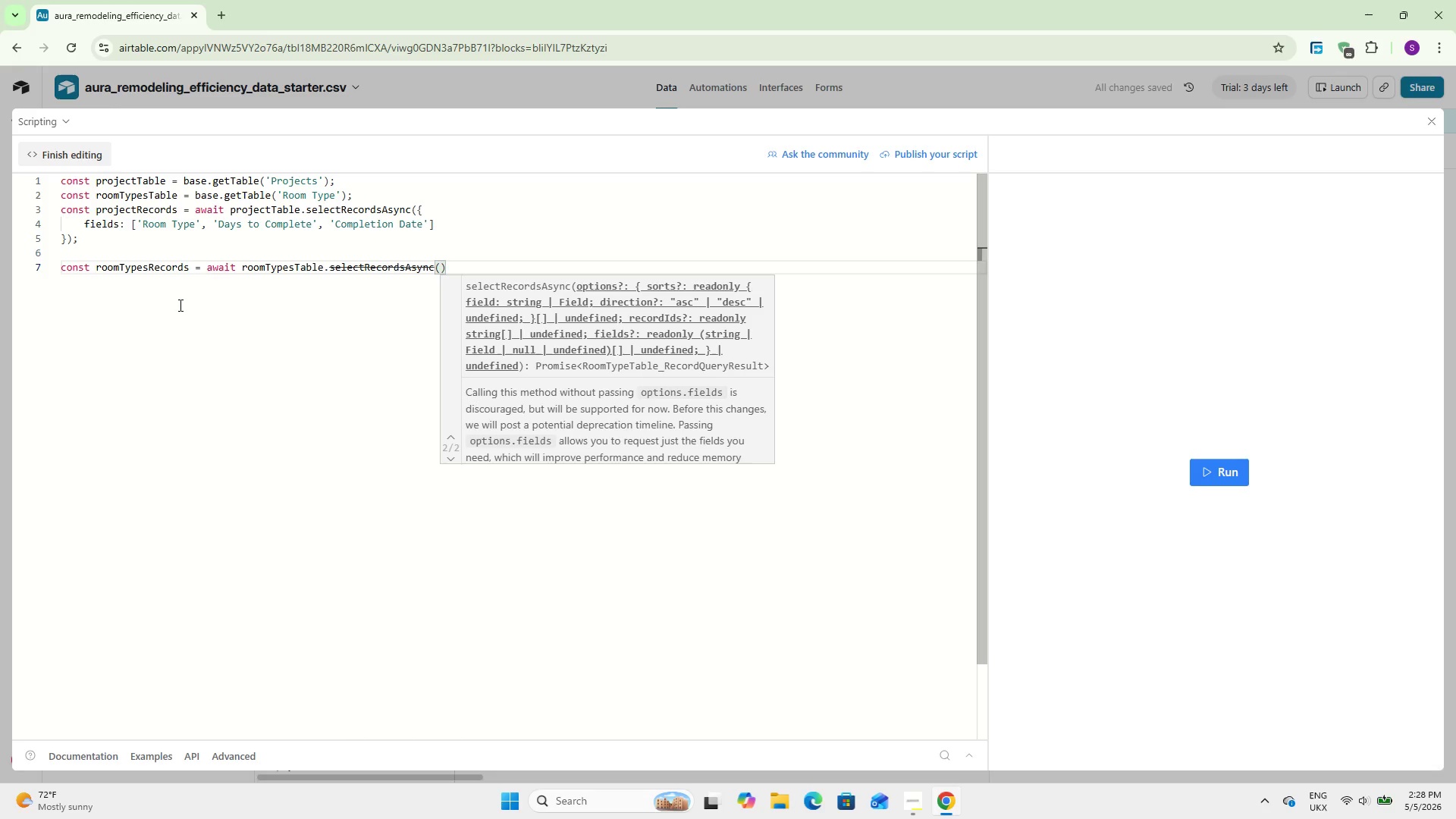 
key(Shift+BracketLeft)
 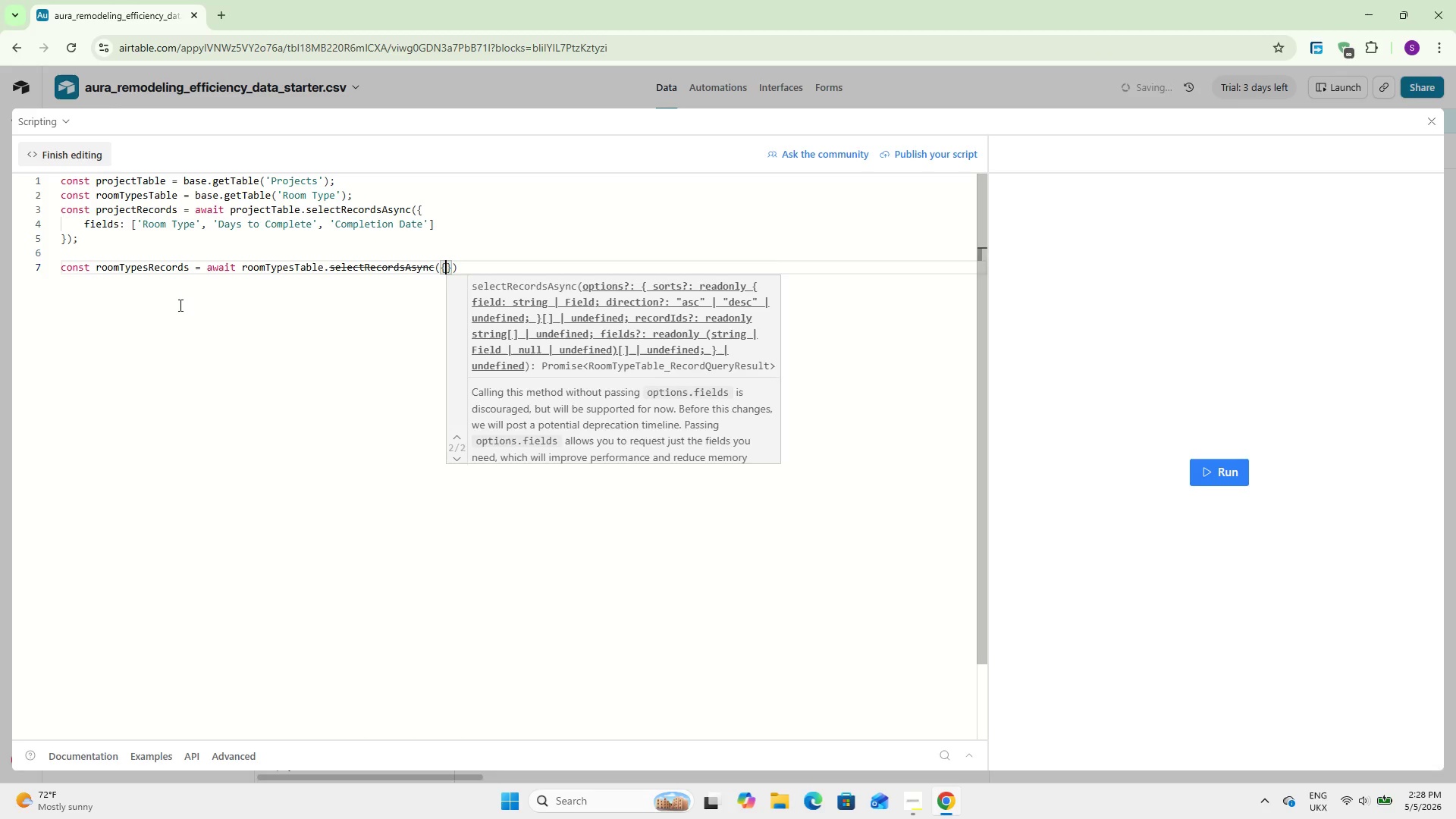 
key(Enter)
 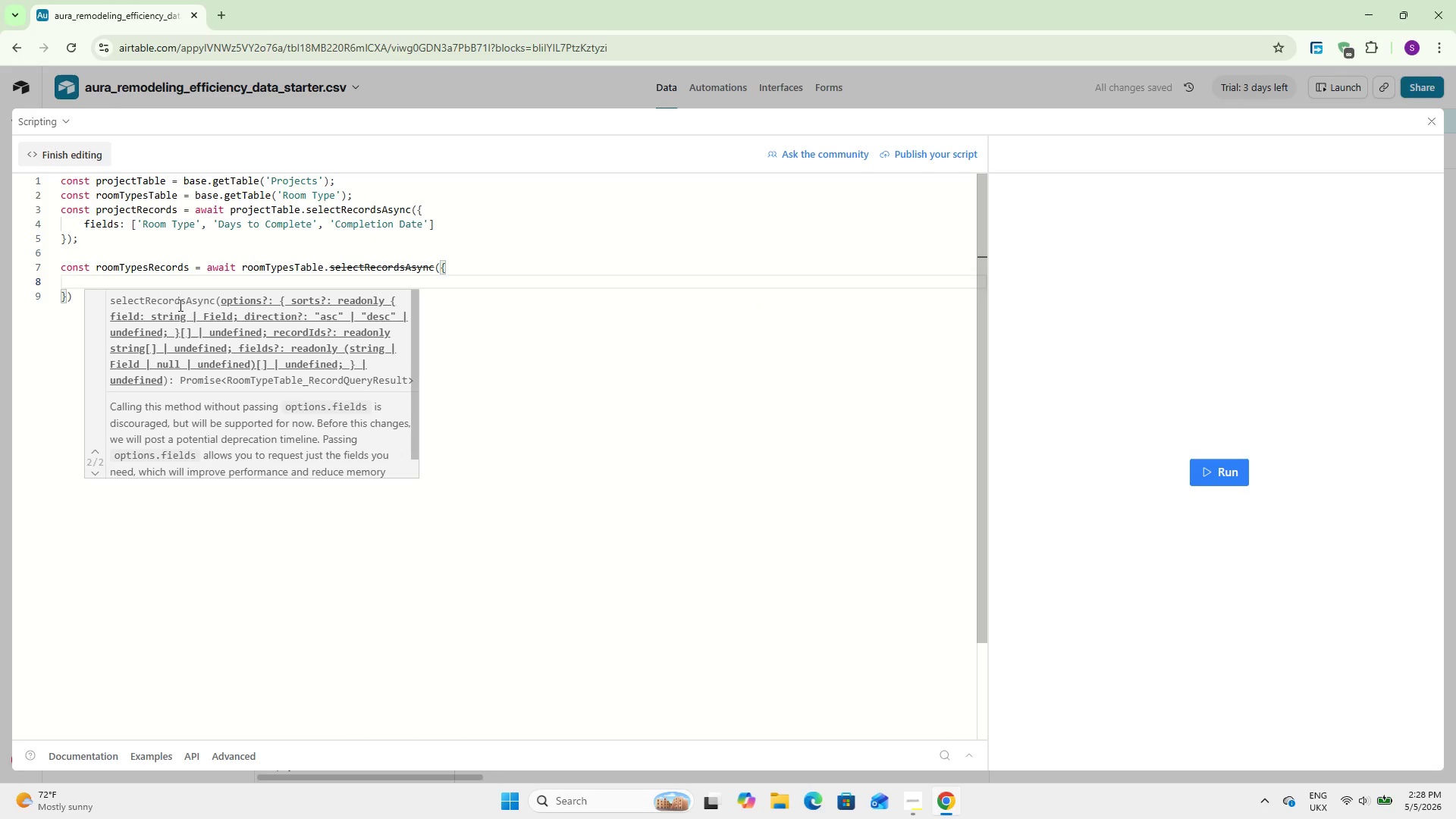 
wait(6.42)
 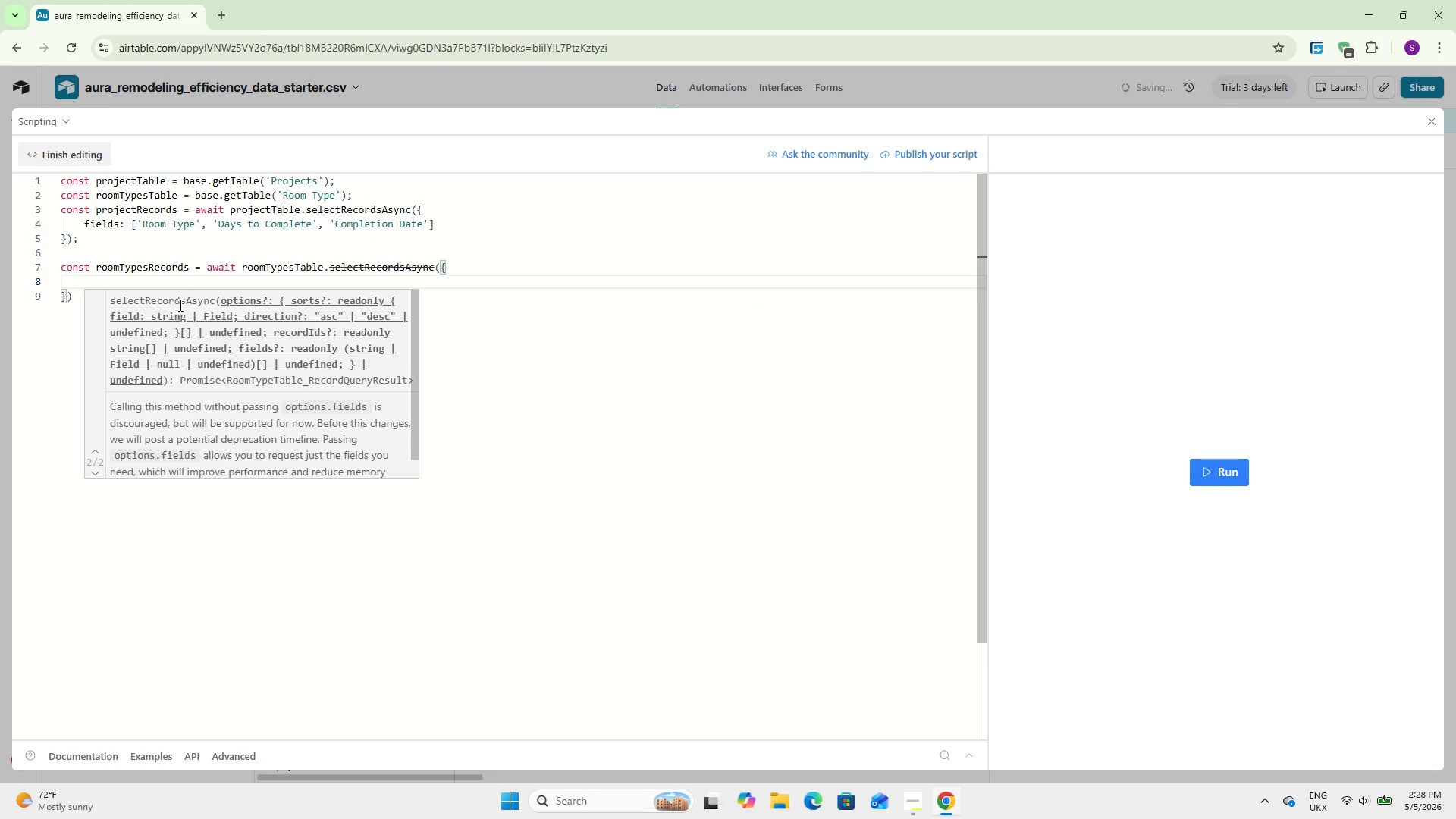 
type(fields)
 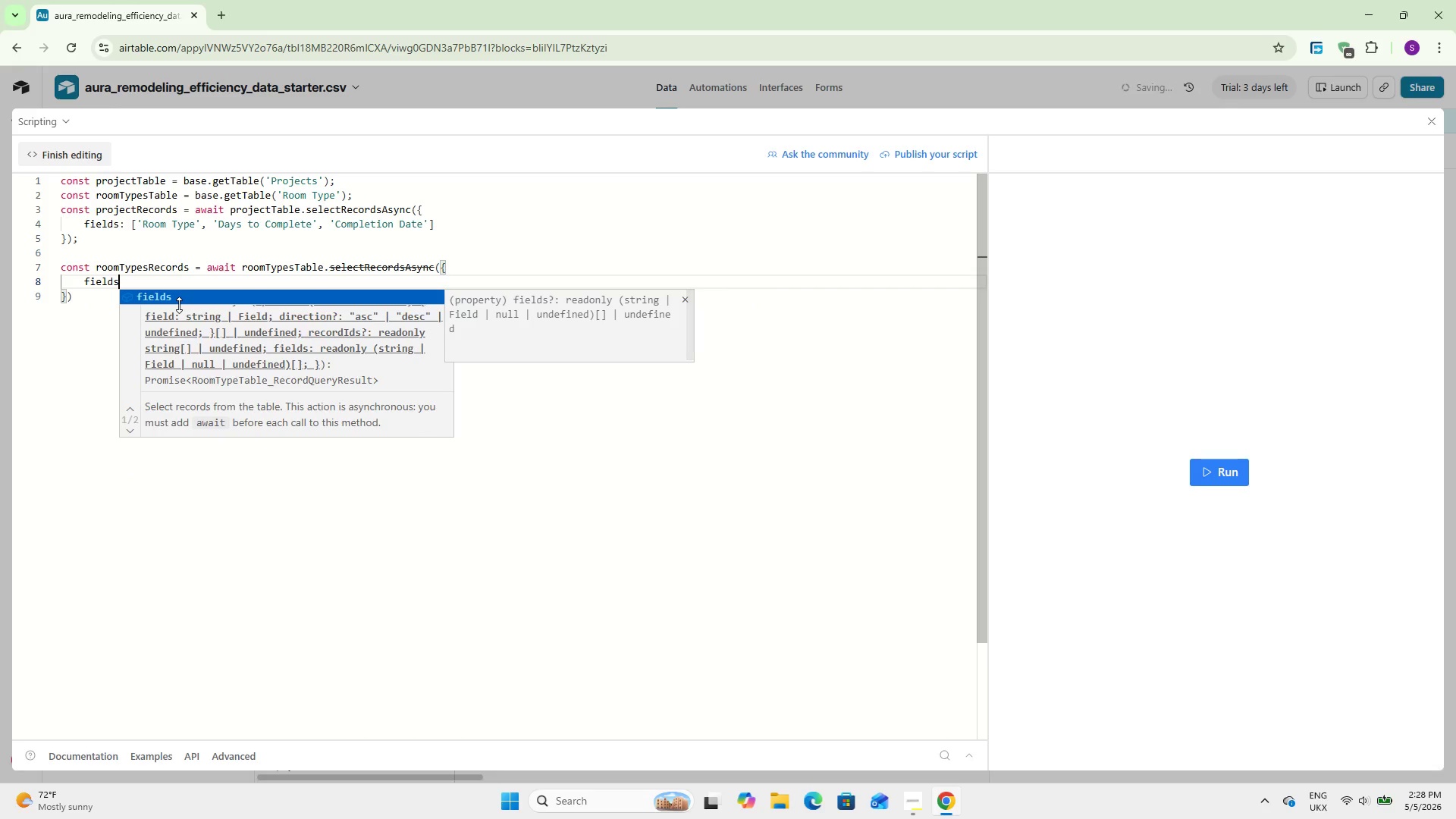 
key(Enter)
 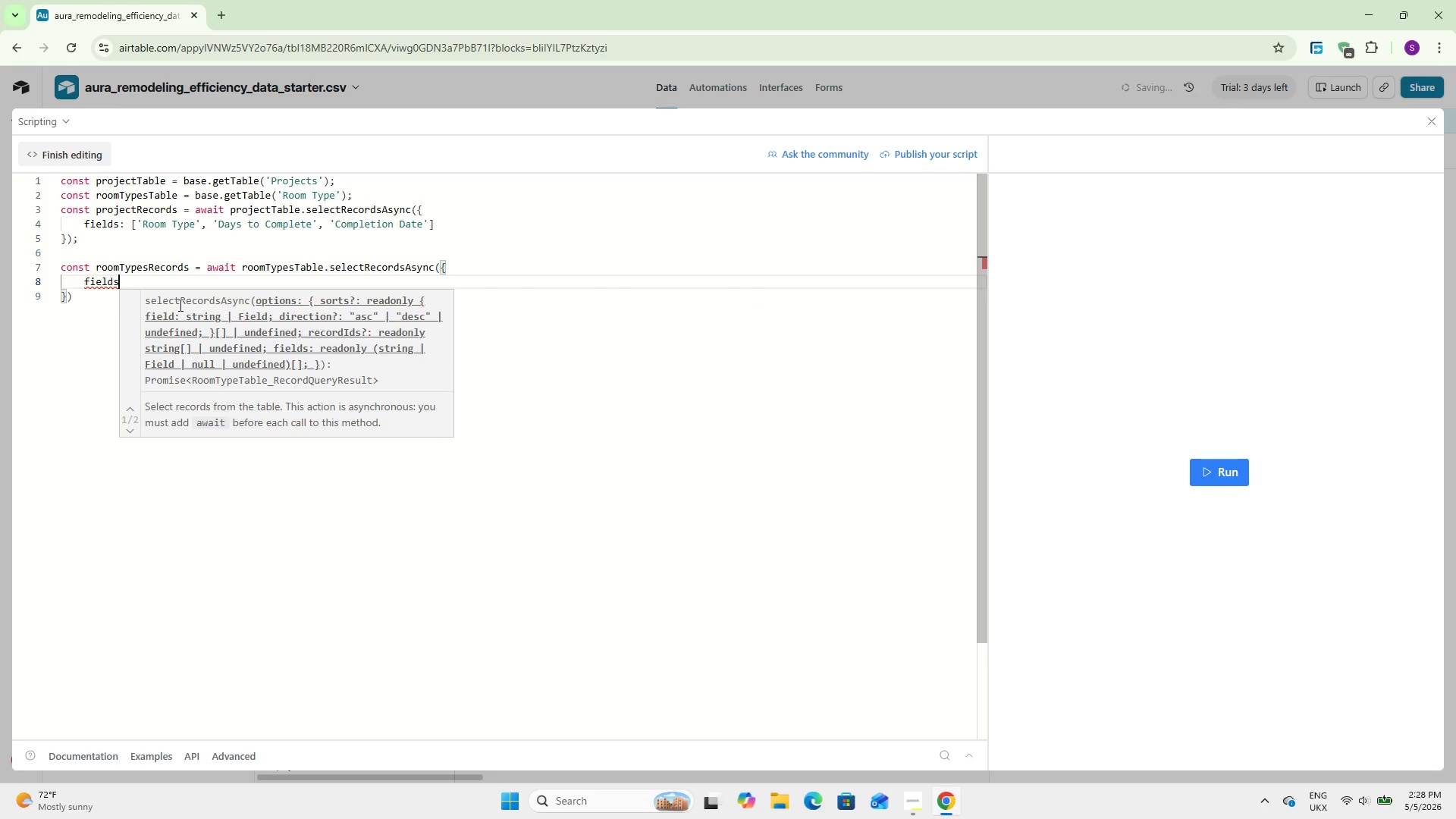 
key(Shift+Semicolon)
 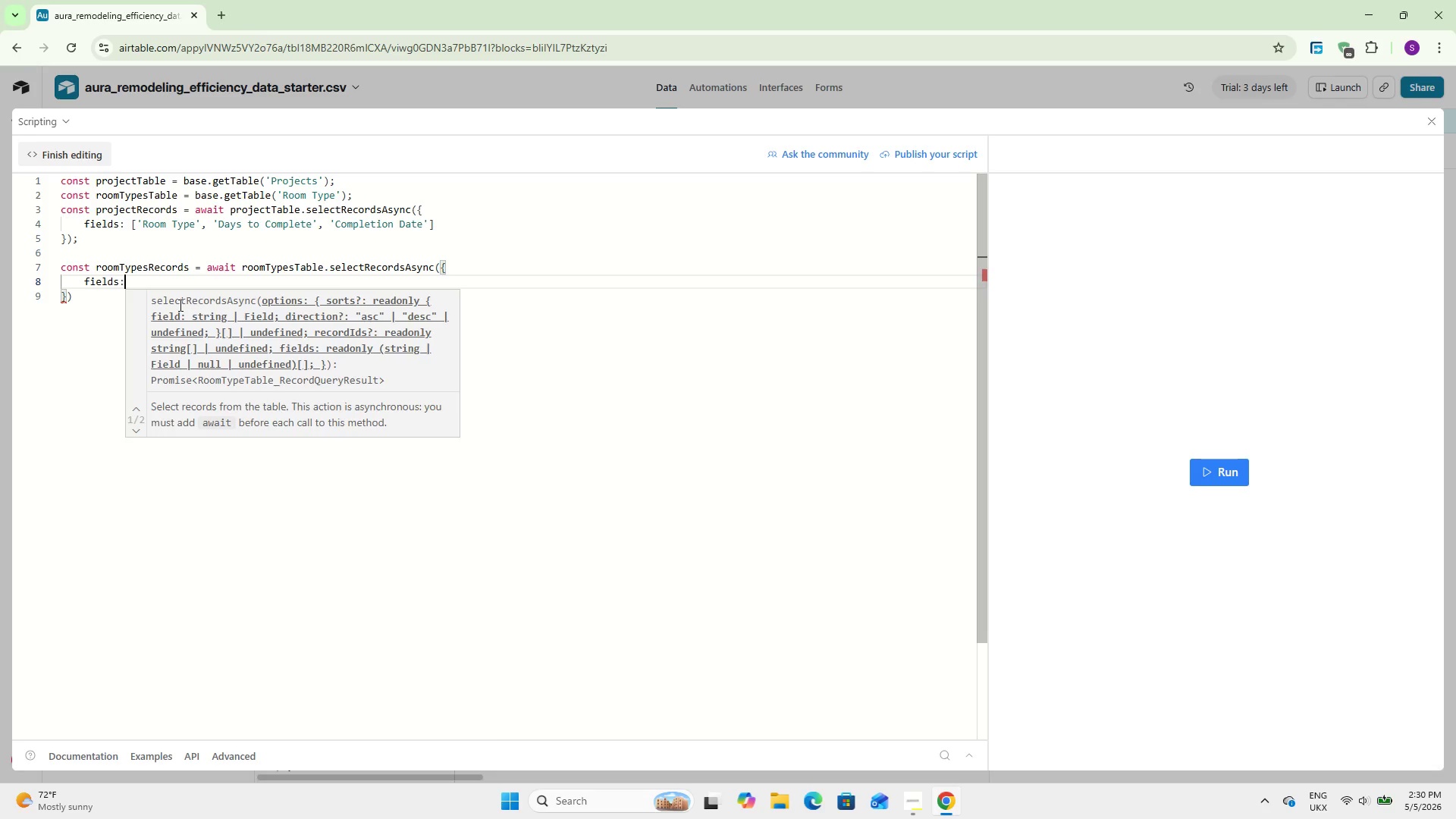 
wait(132.17)
 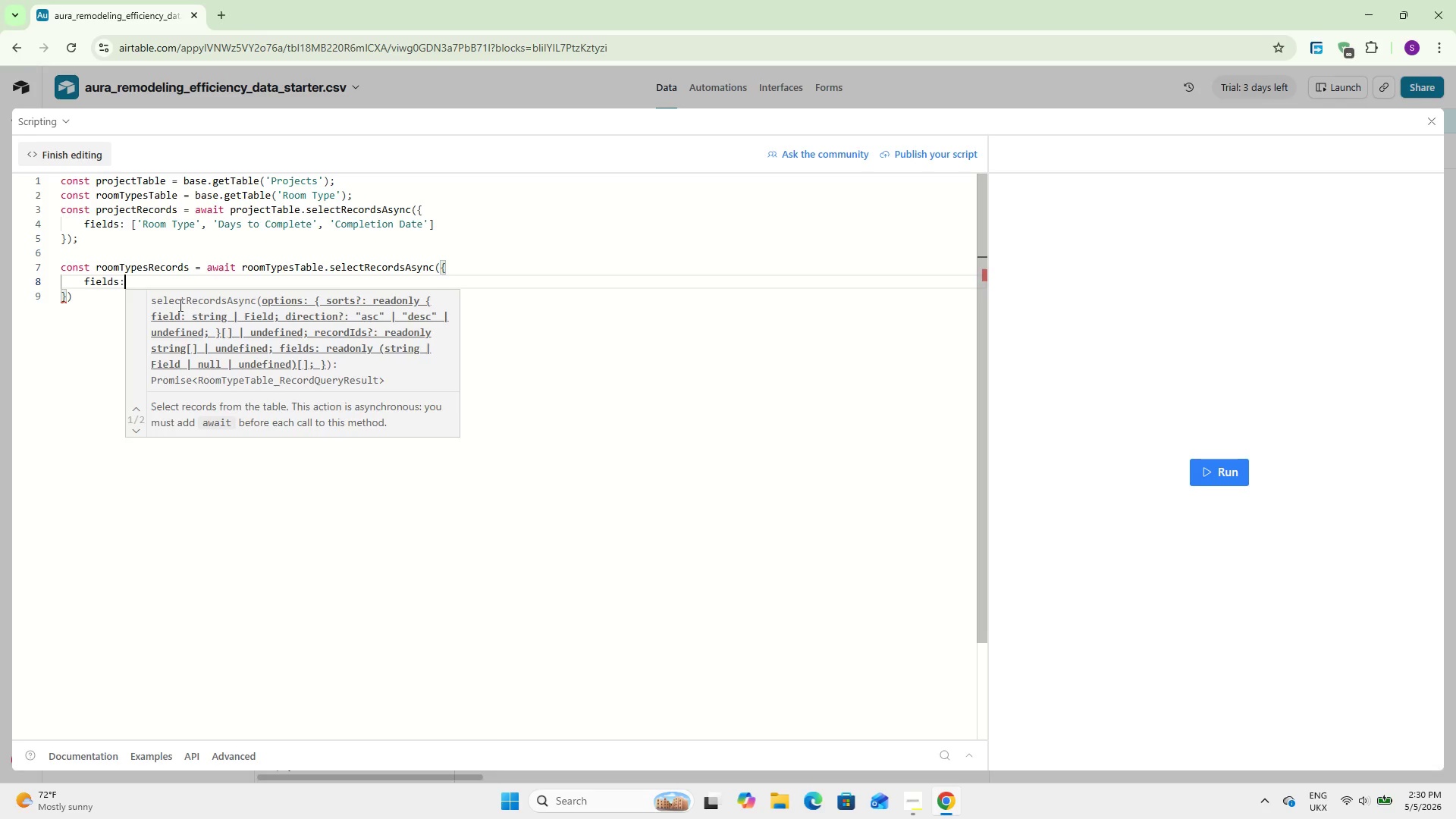 
key(Space)
 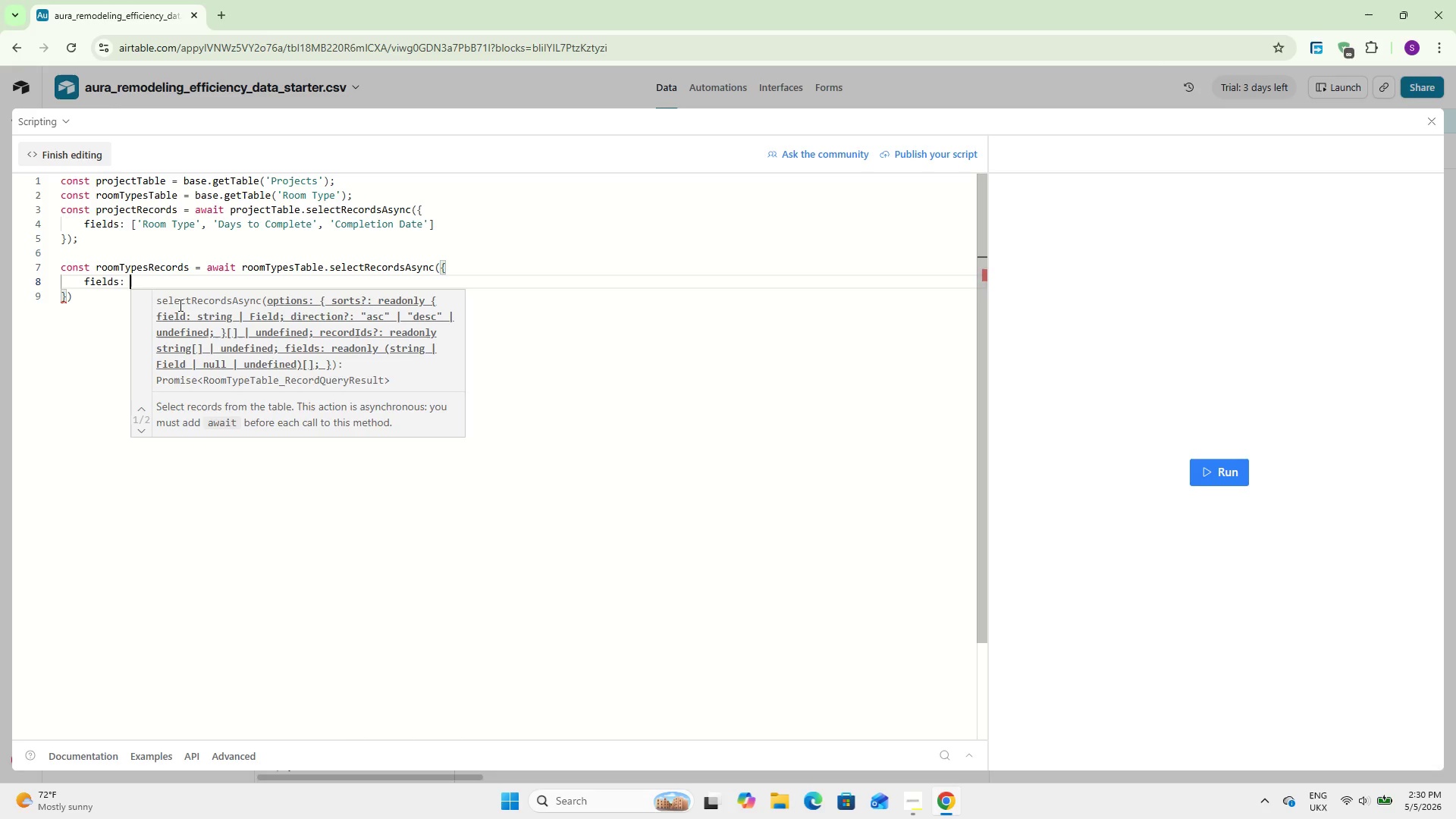 
key(BracketLeft)
 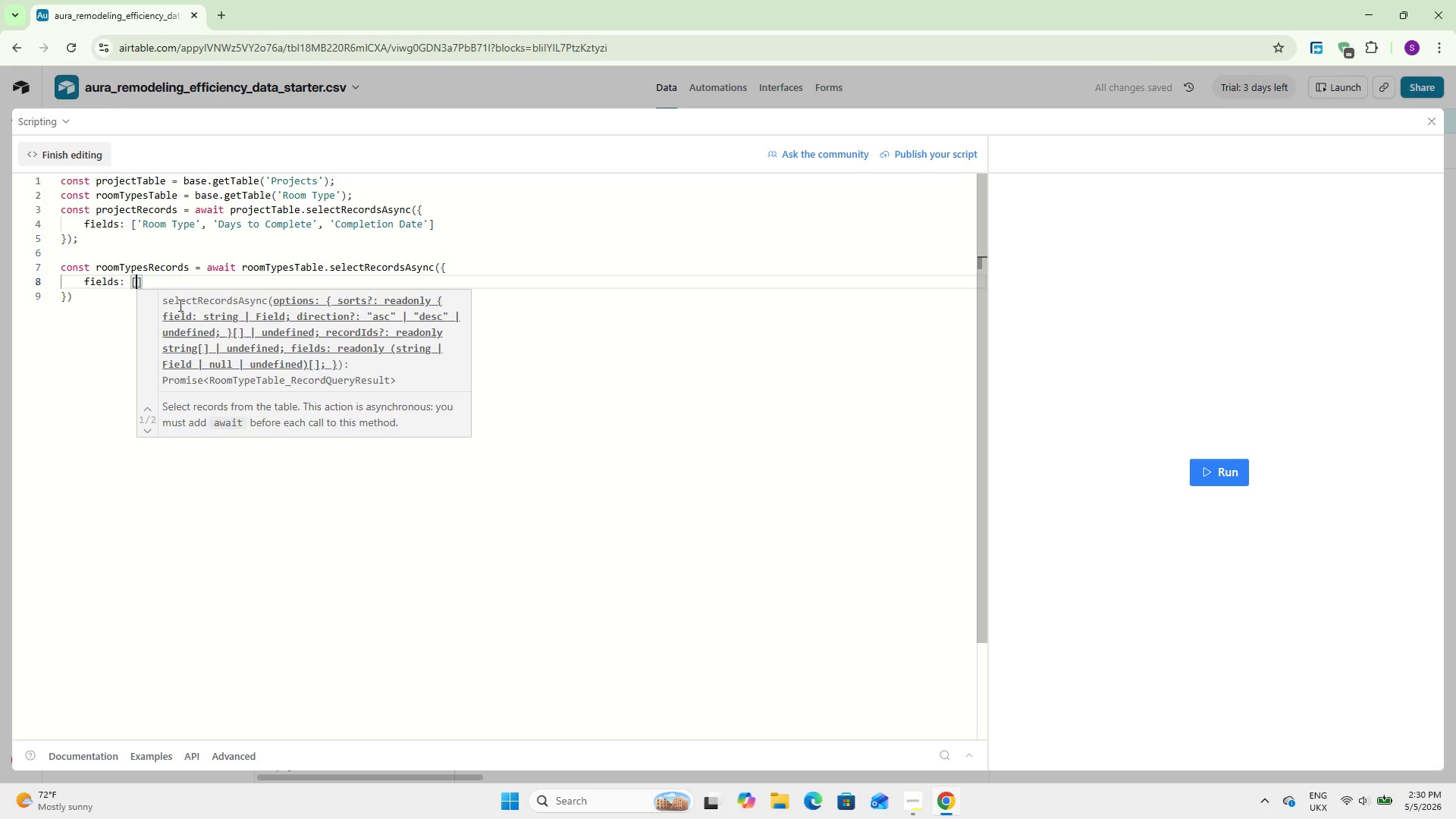 
wait(5.27)
 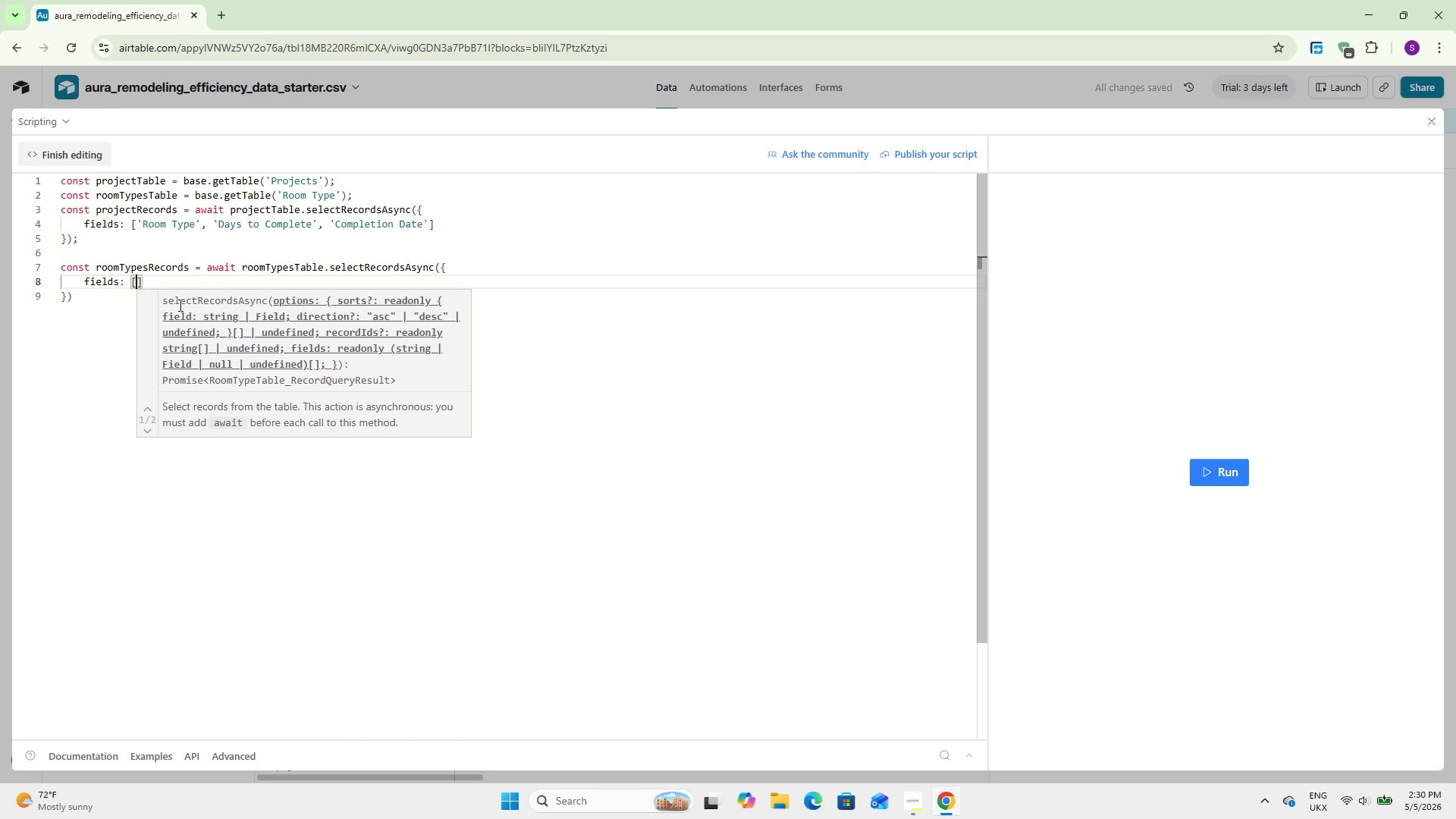 
key(Backquote)
 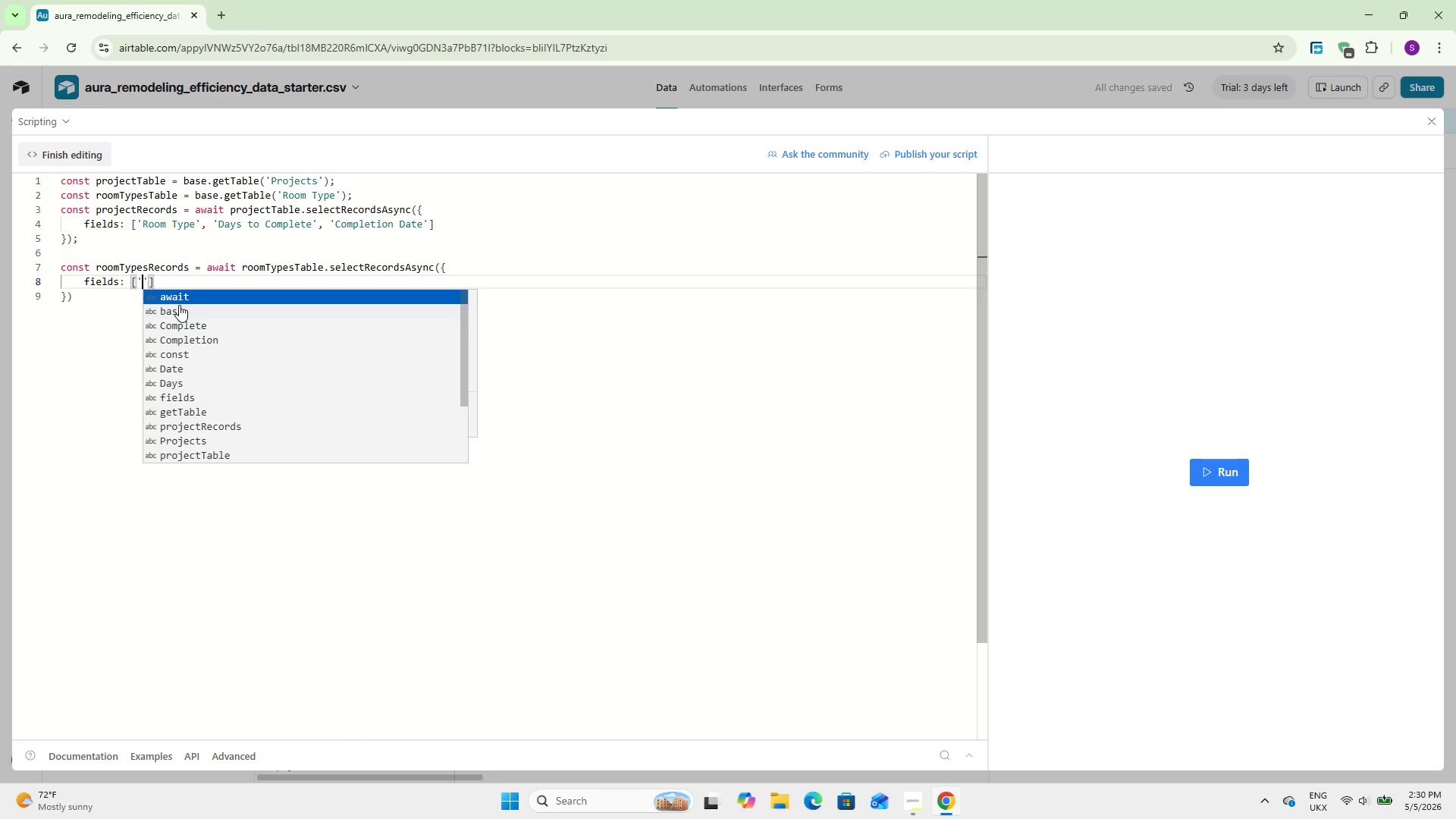 
type(Room Y)
key(Backspace)
type(Type)
 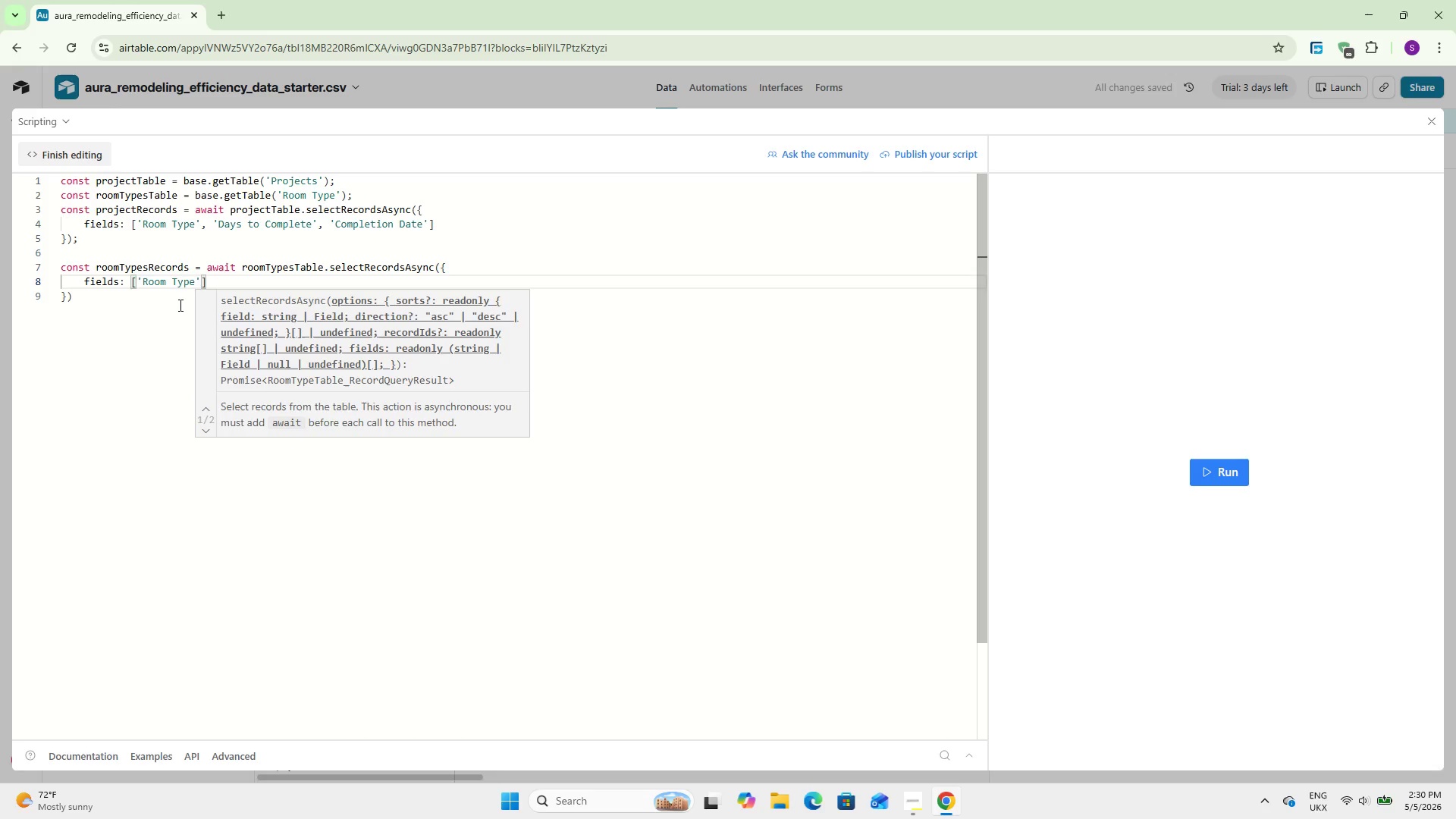 
left_click([908, 79])
 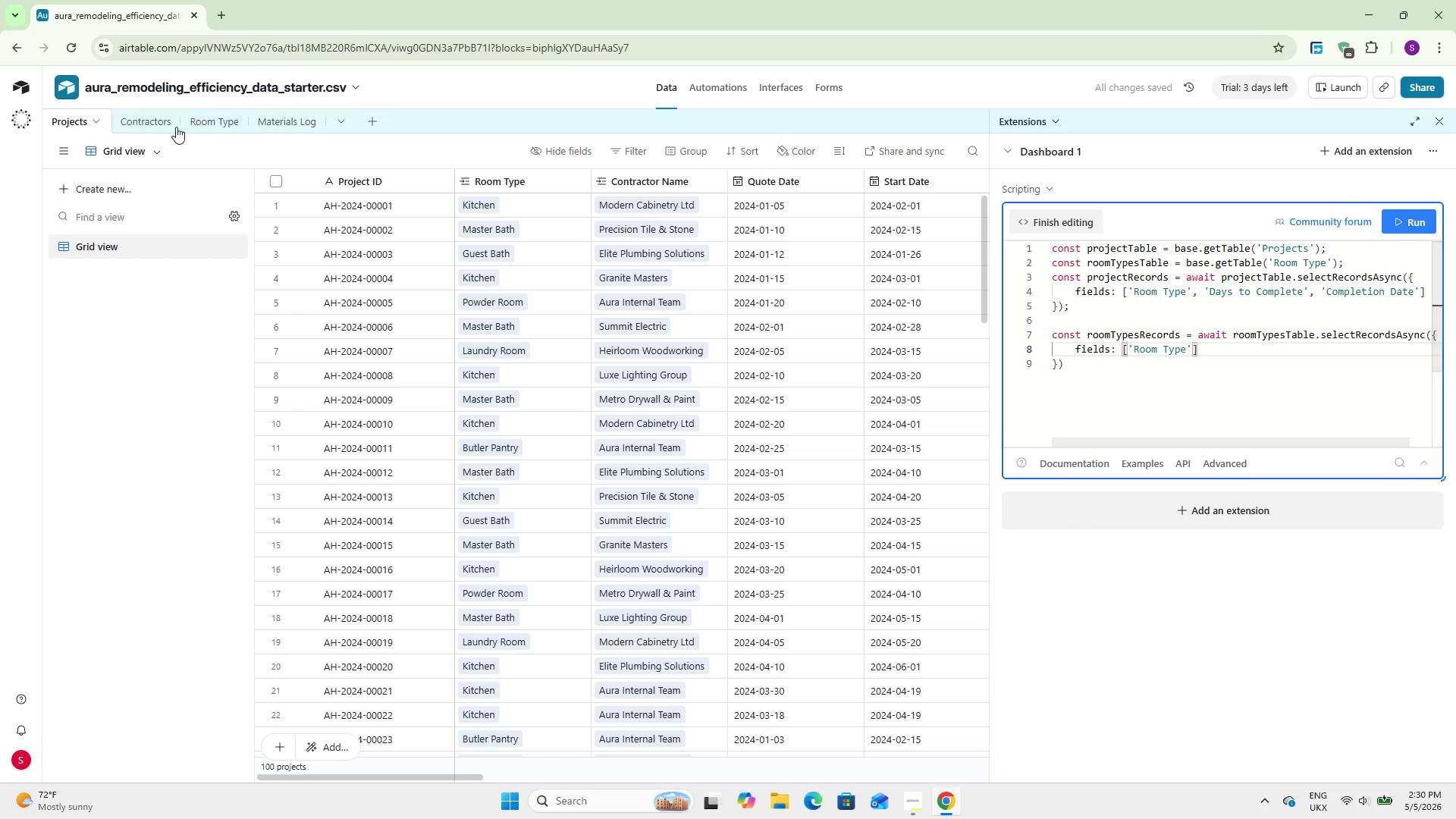 
left_click([221, 118])
 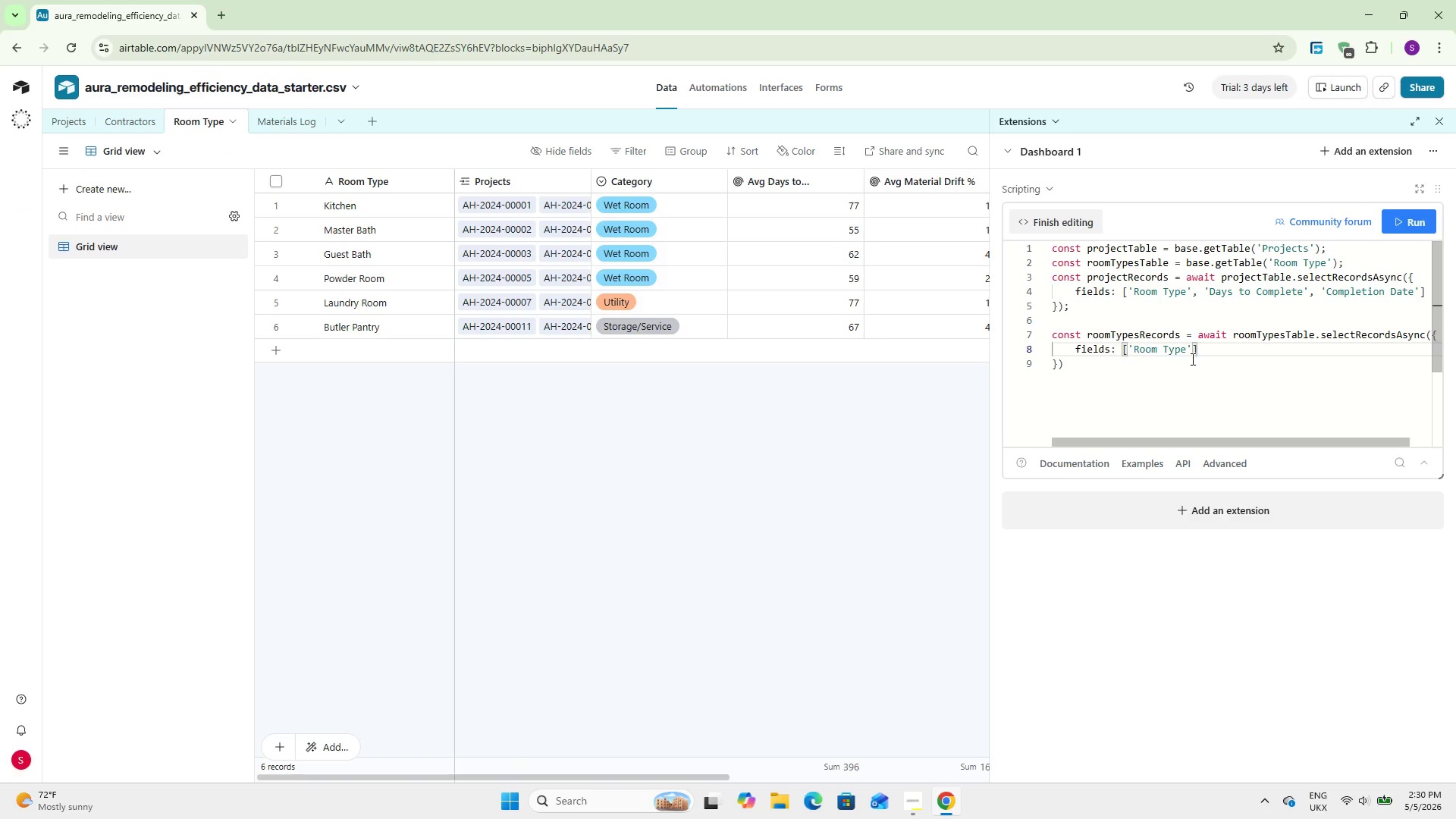 
left_click([1191, 350])
 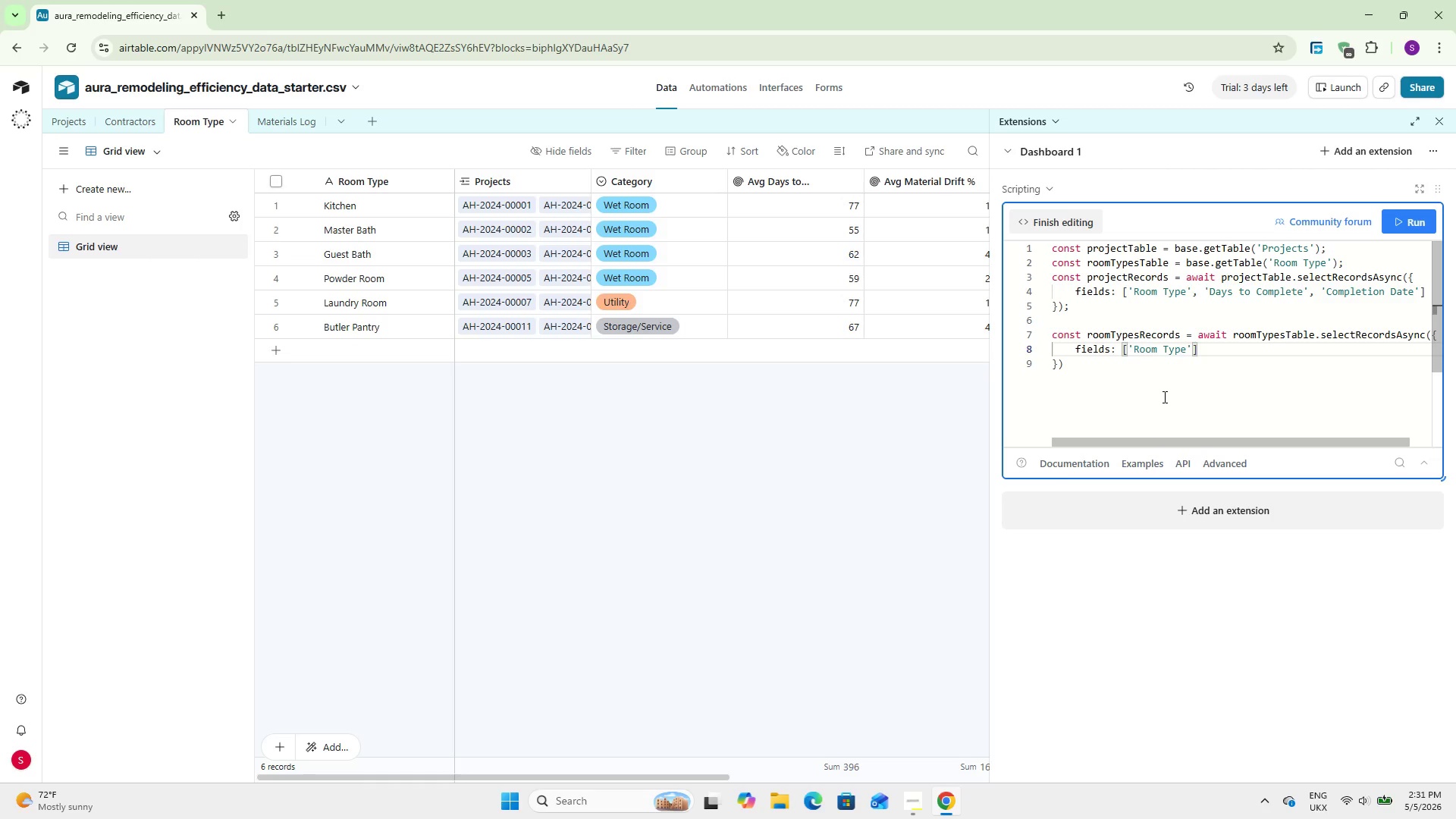 
wait(15.56)
 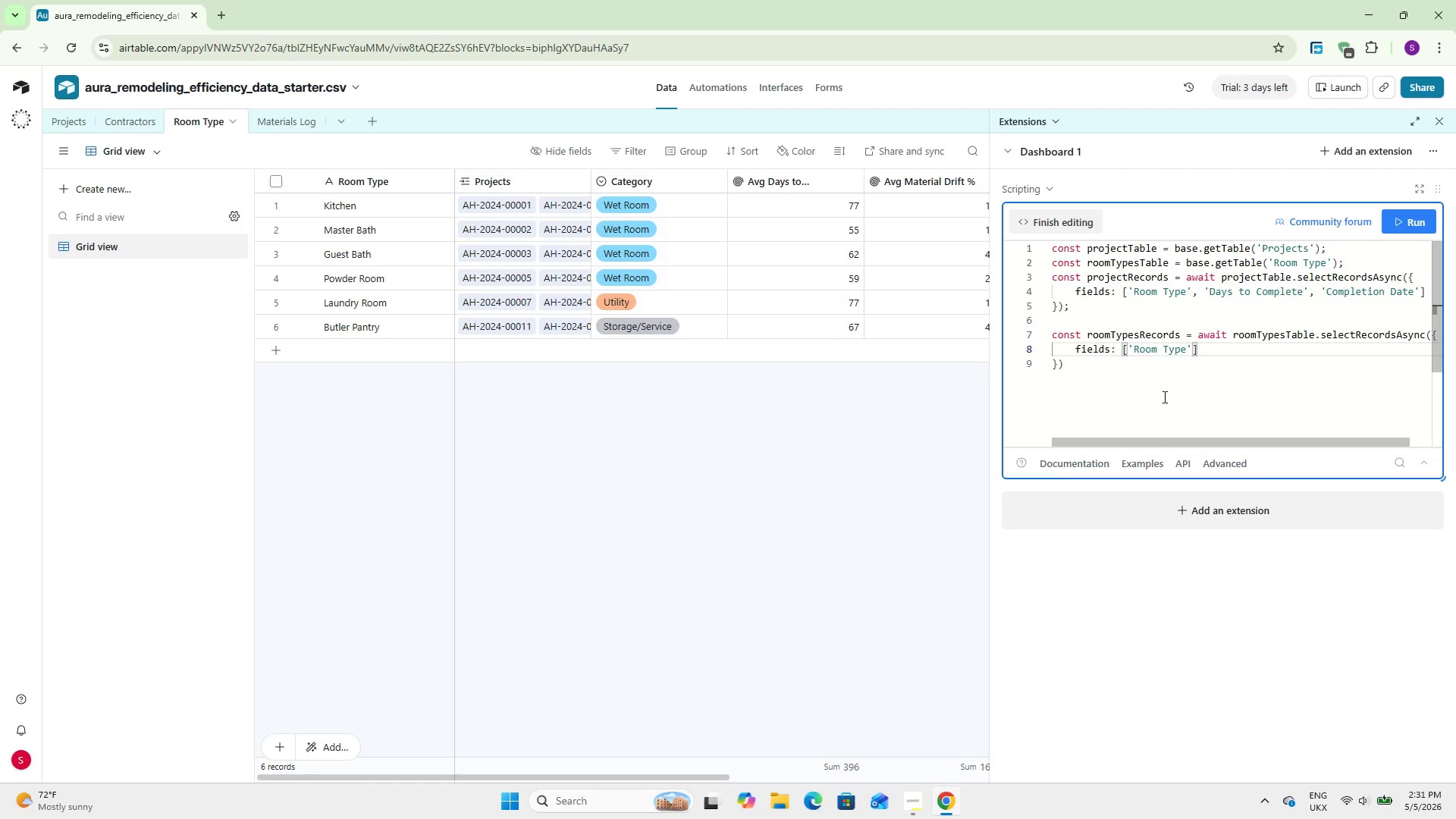 
left_click([908, 405])
 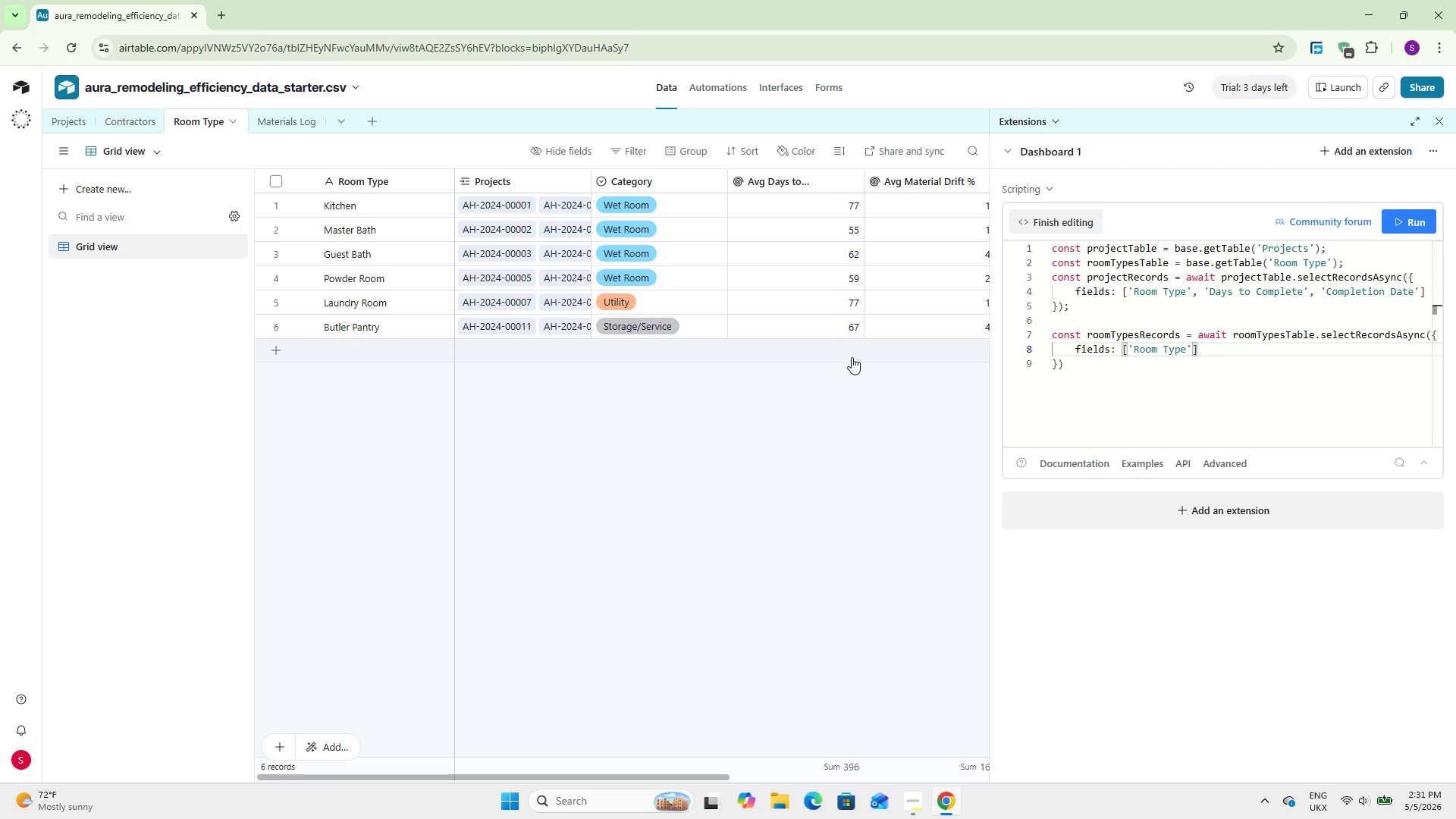 
hold_key(key=ShiftLeft, duration=1.5)
scroll: coordinate [852, 357], scroll_direction: down, amount: 4.0
 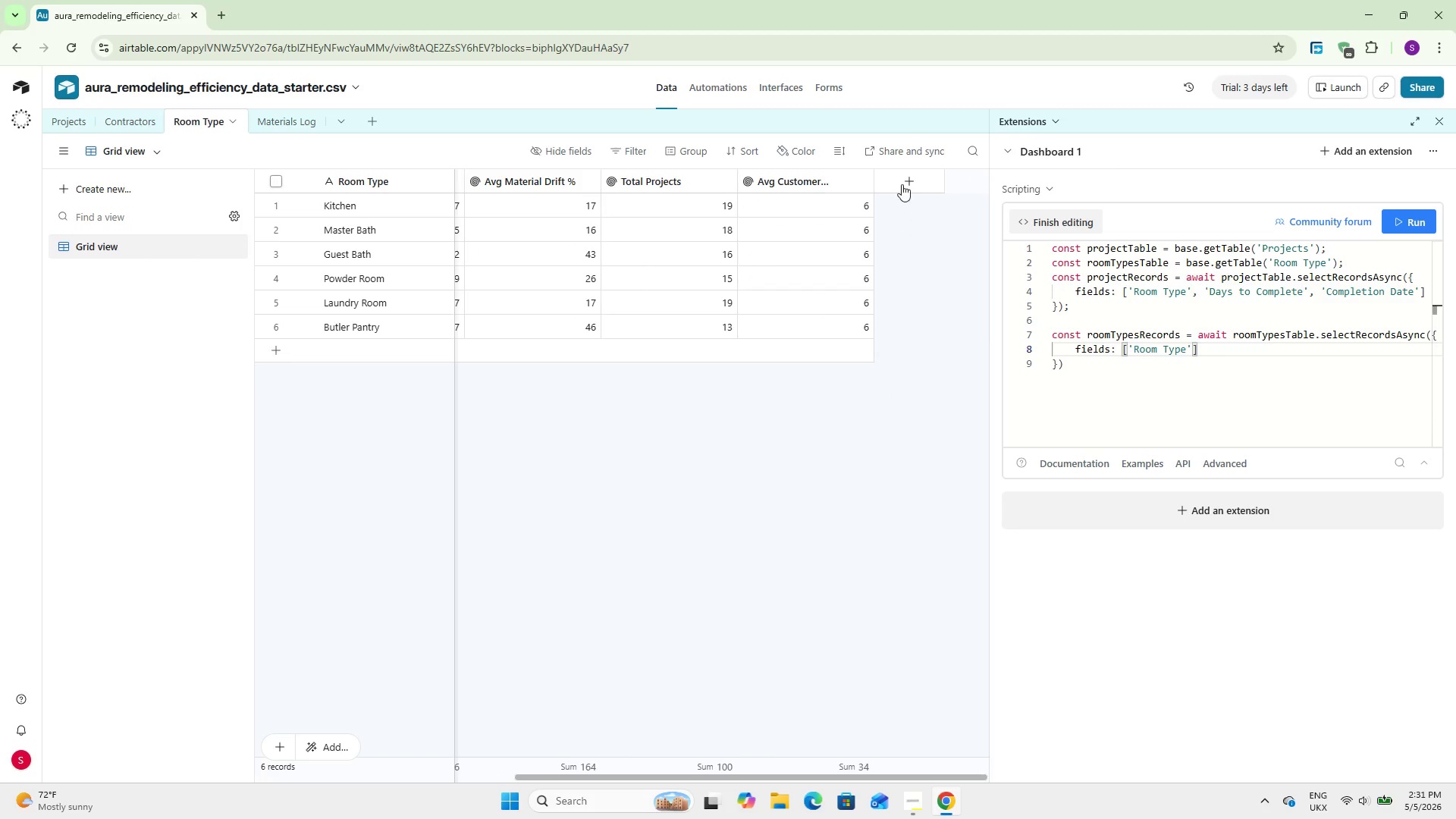 
left_click([903, 171])
 